 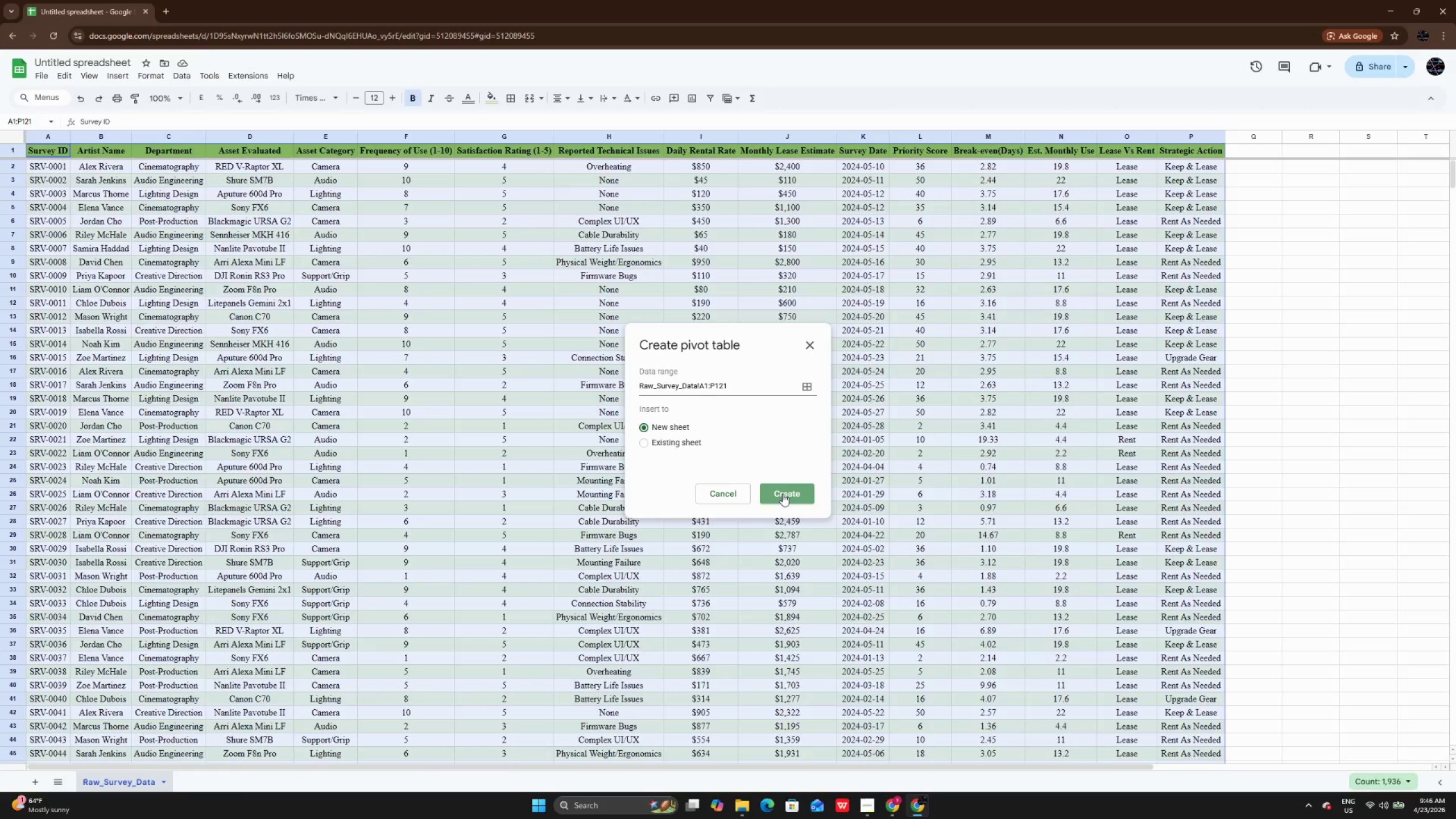 
right_click([200, 781])
 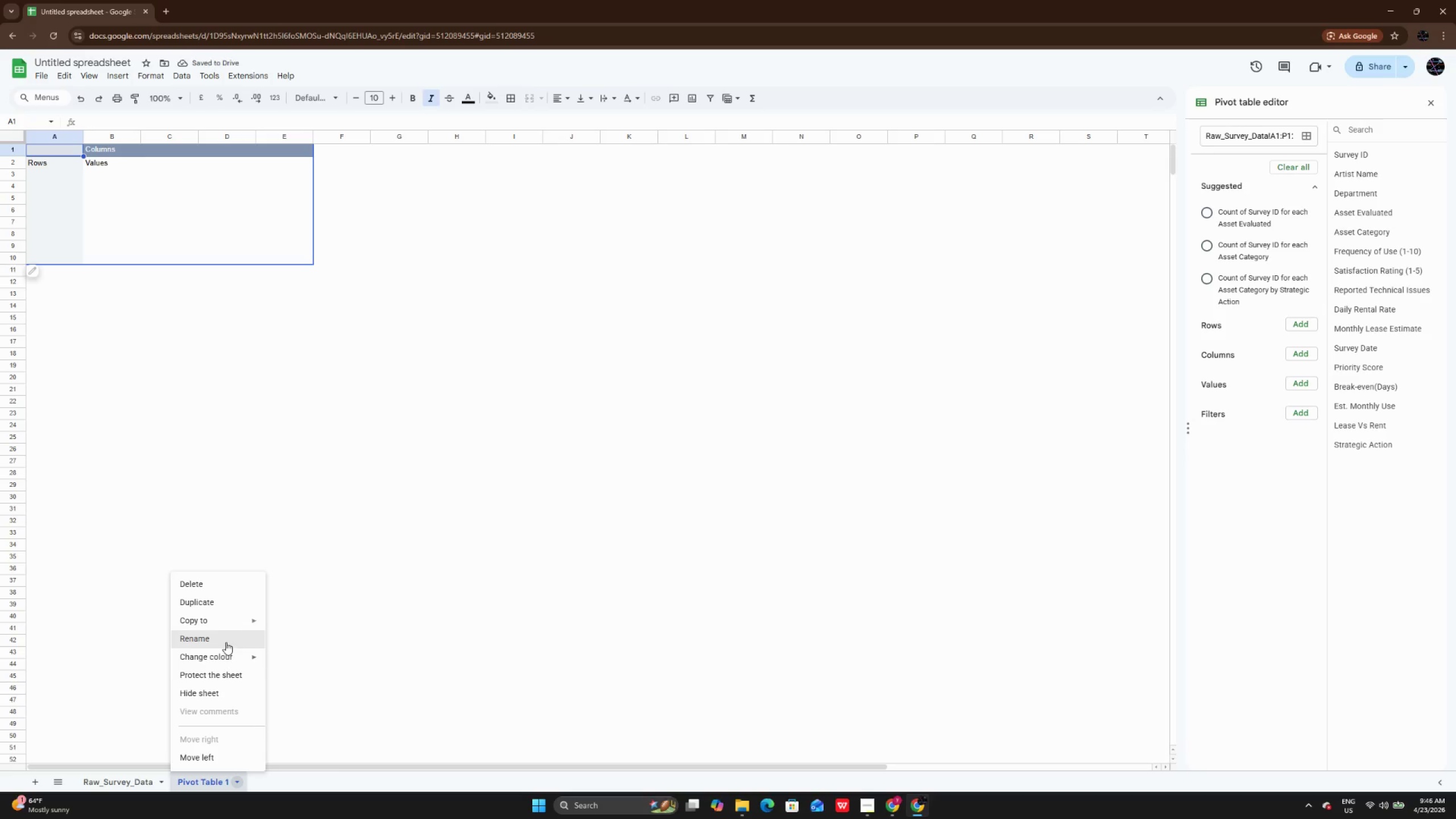 
left_click([226, 641])
 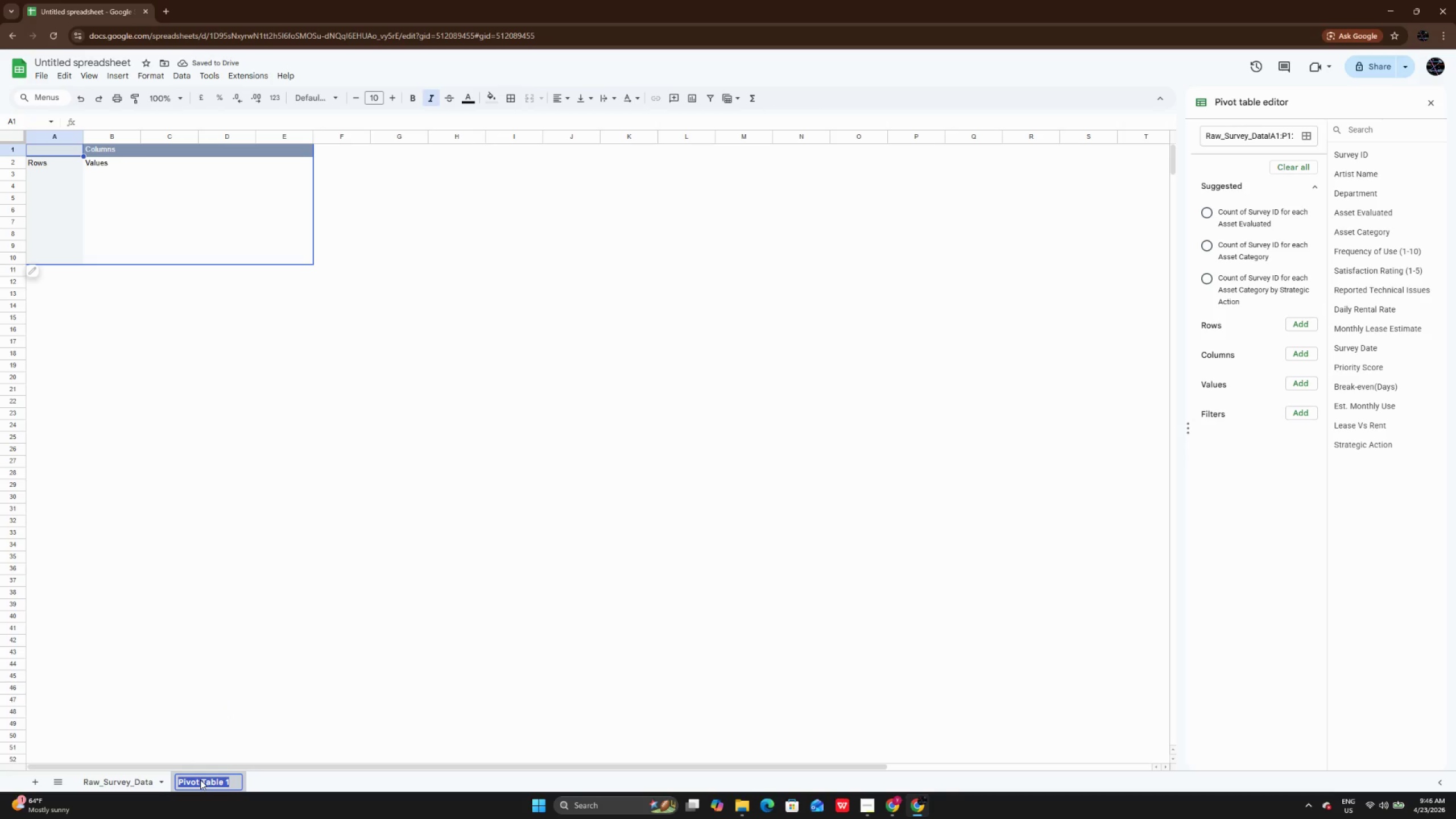 
left_click([200, 780])
 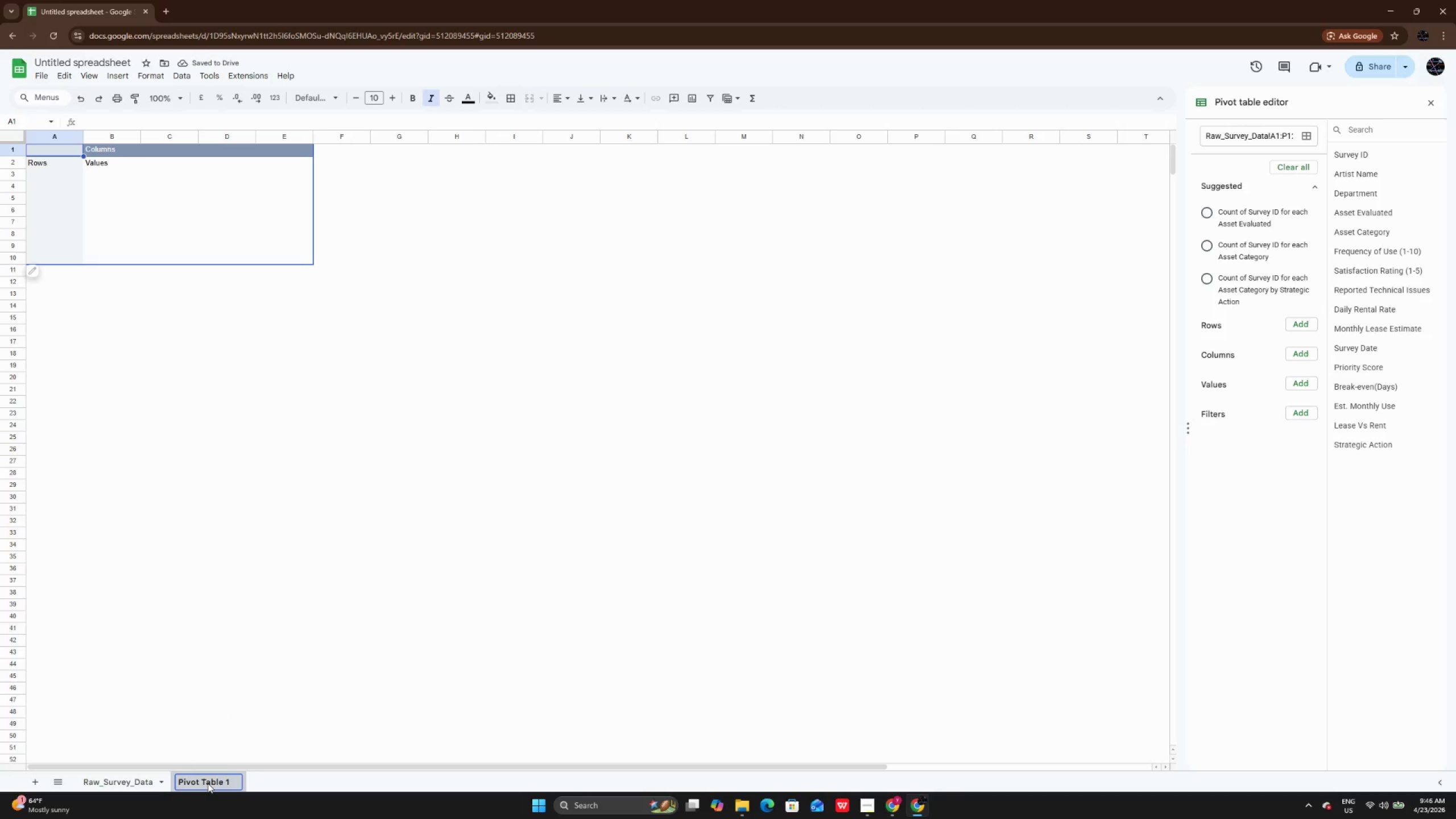 
key(ArrowRight)
 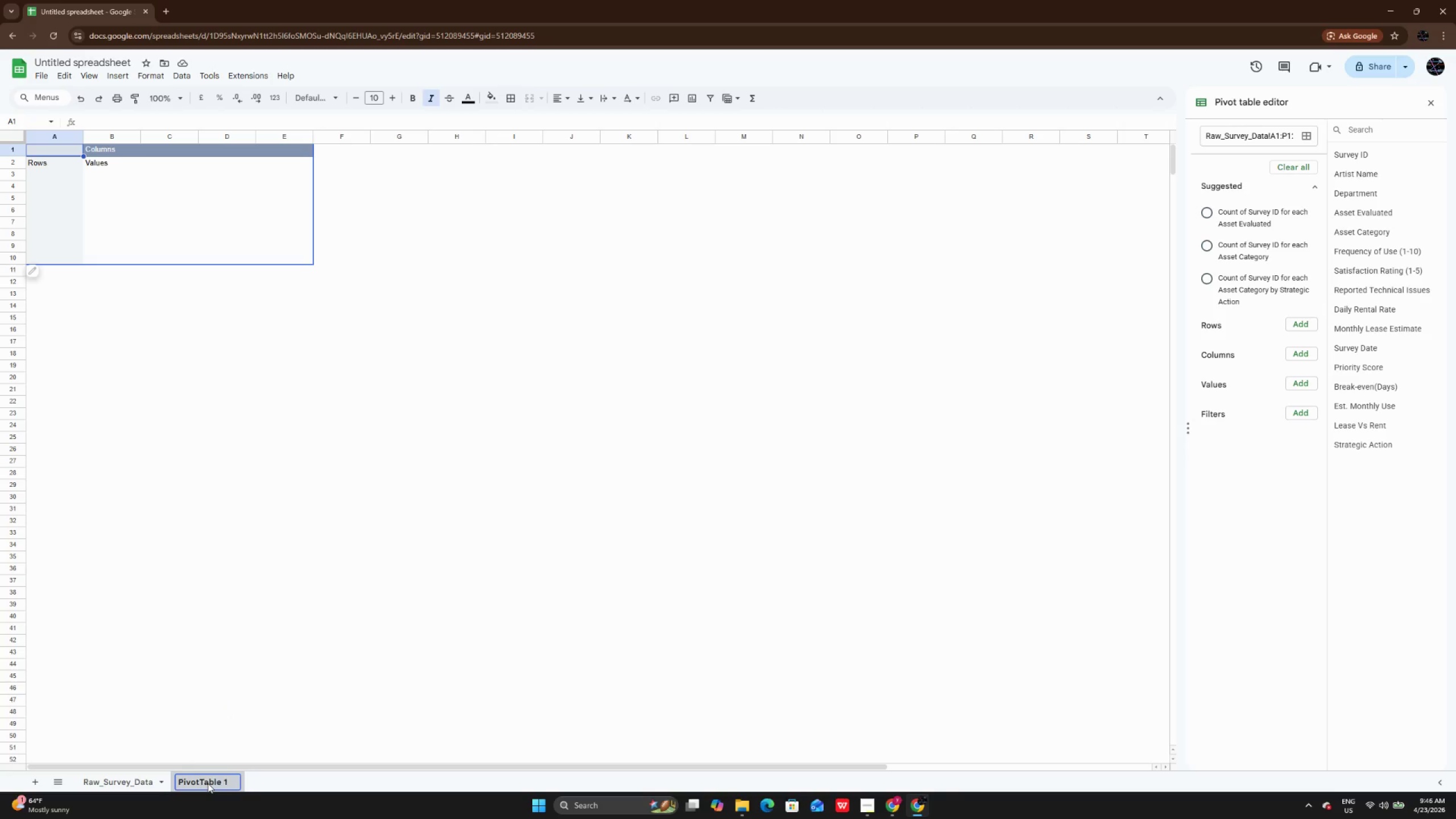 
key(Backspace)
 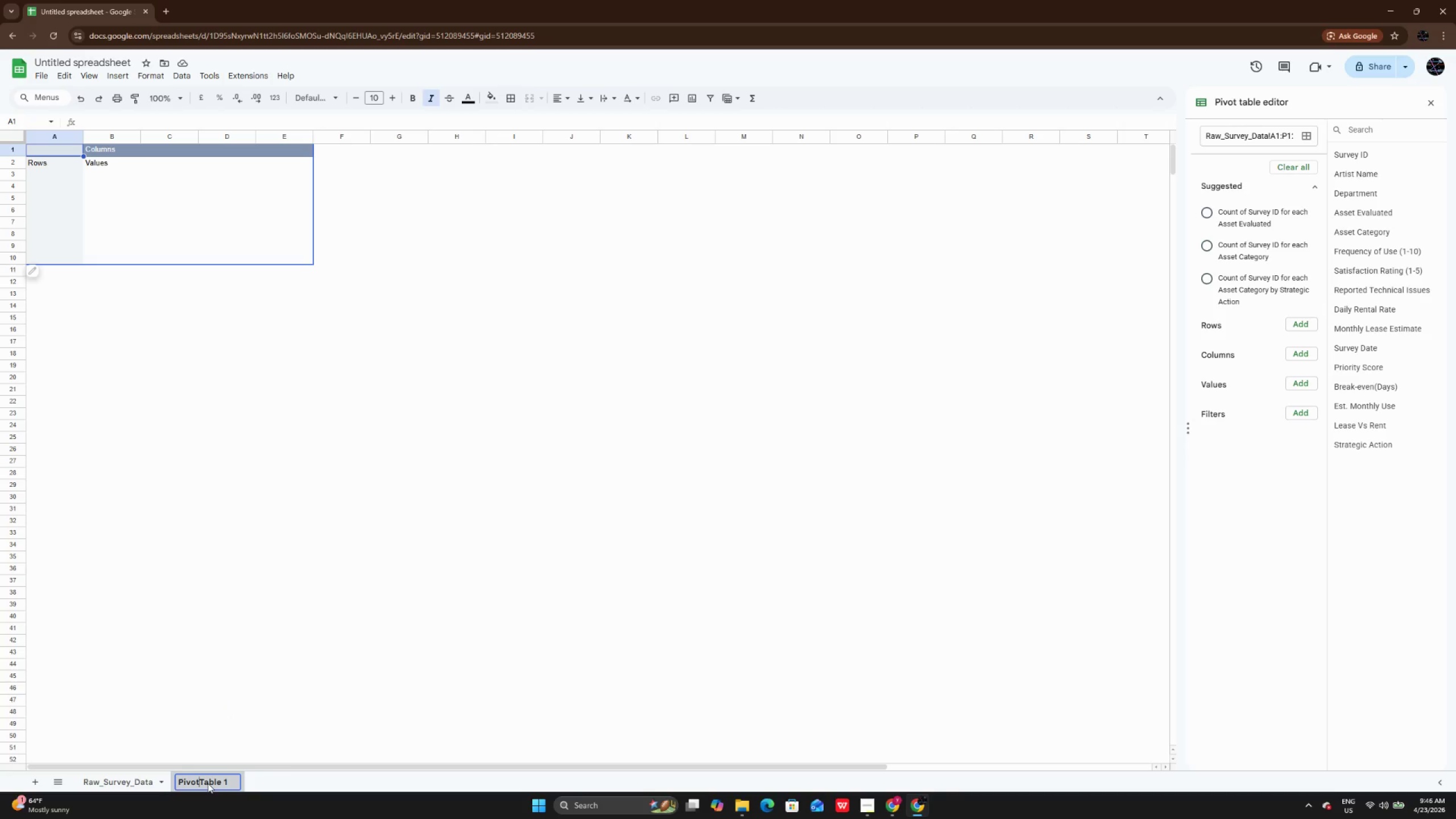 
key(Shift+Minus)
 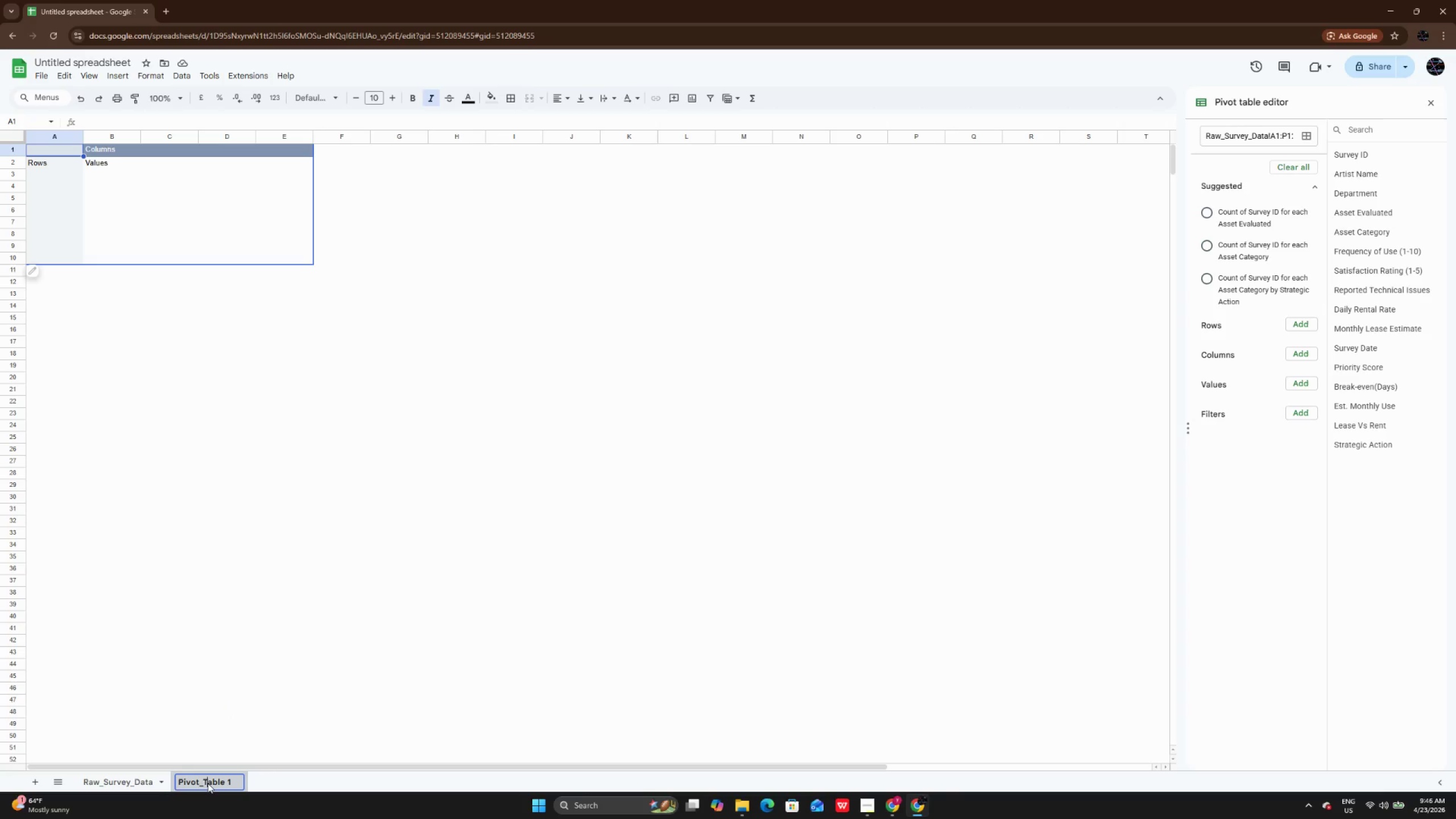 
key(ArrowRight)
 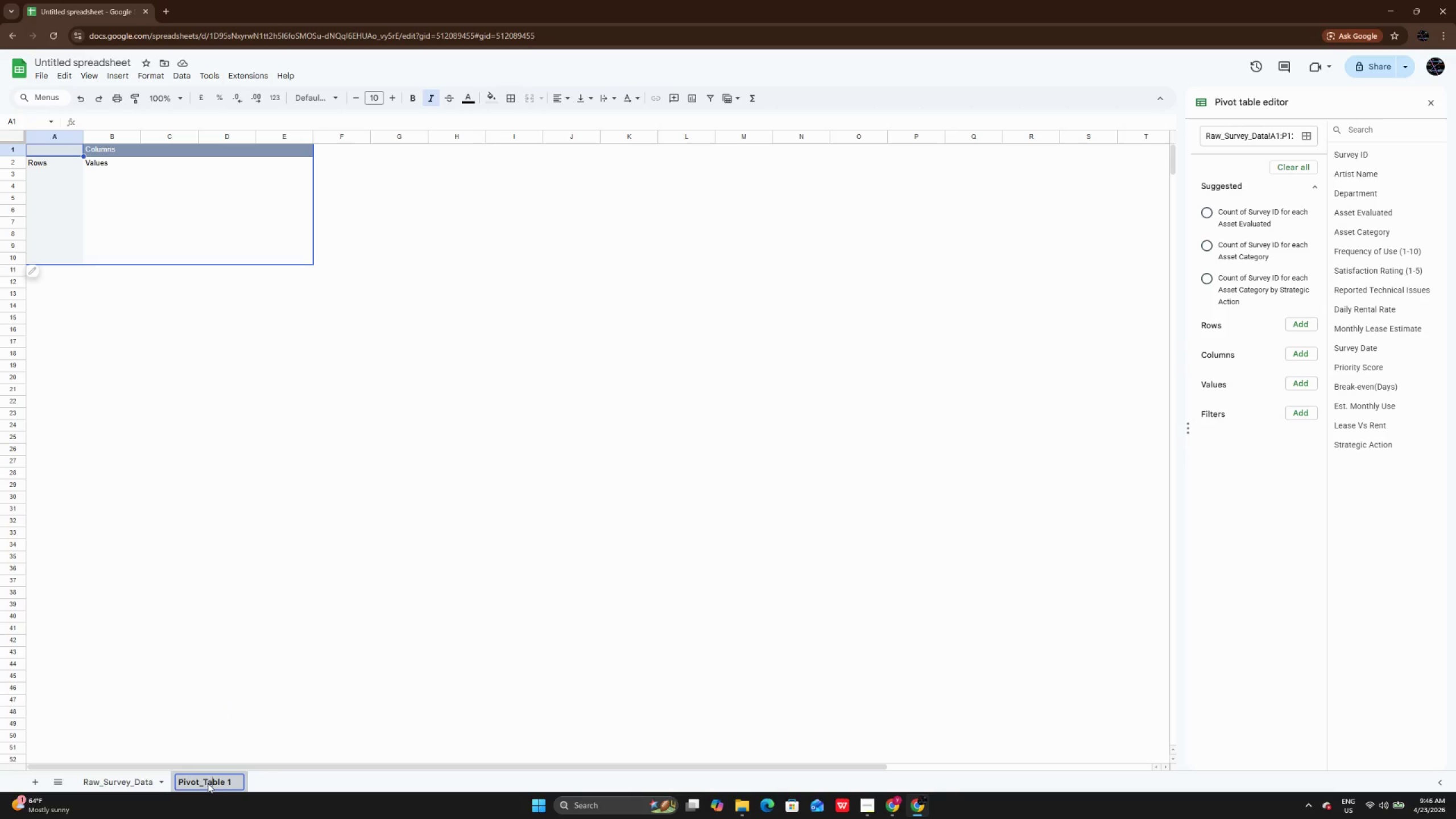 
key(ArrowRight)
 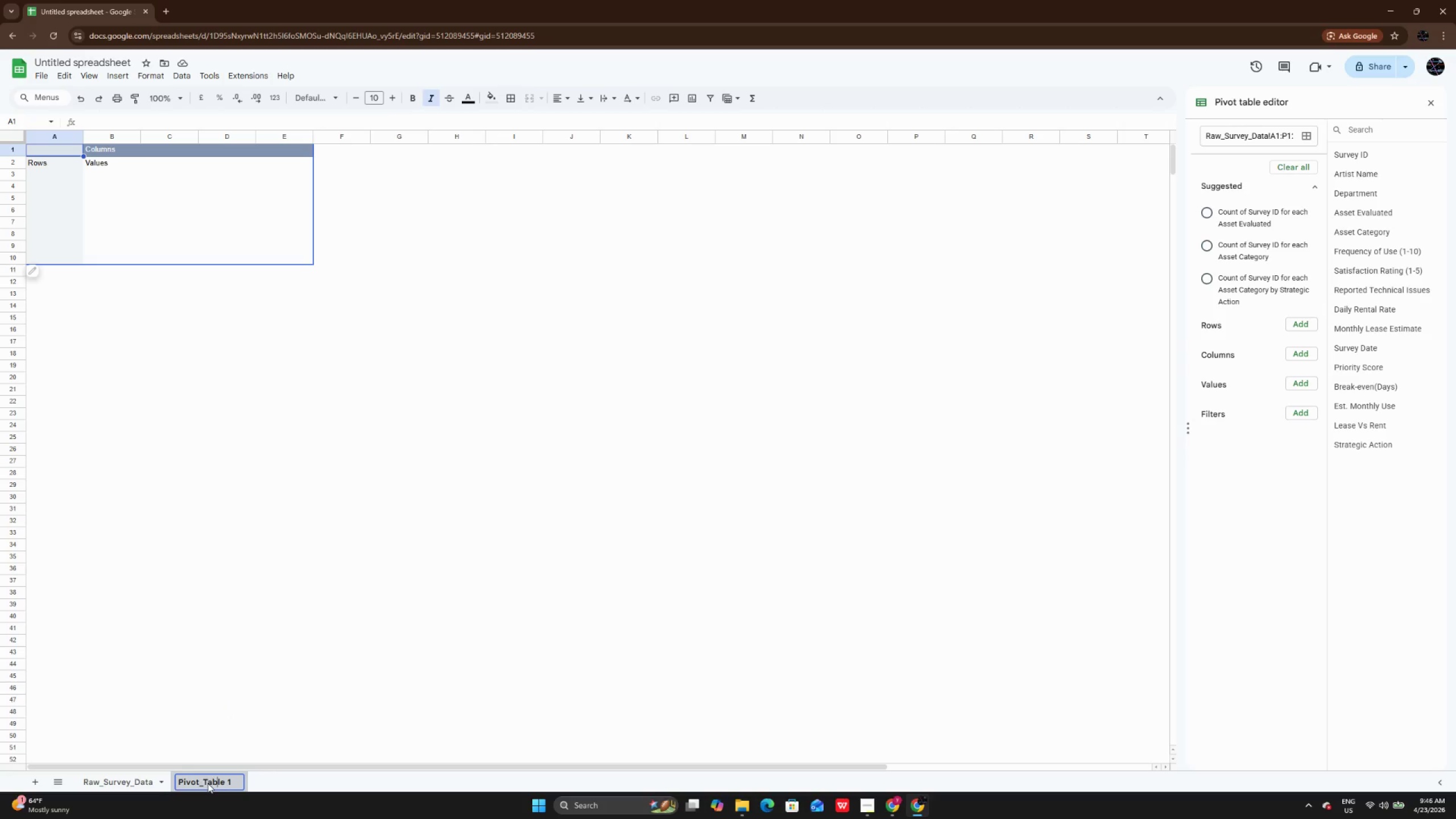 
key(ArrowRight)
 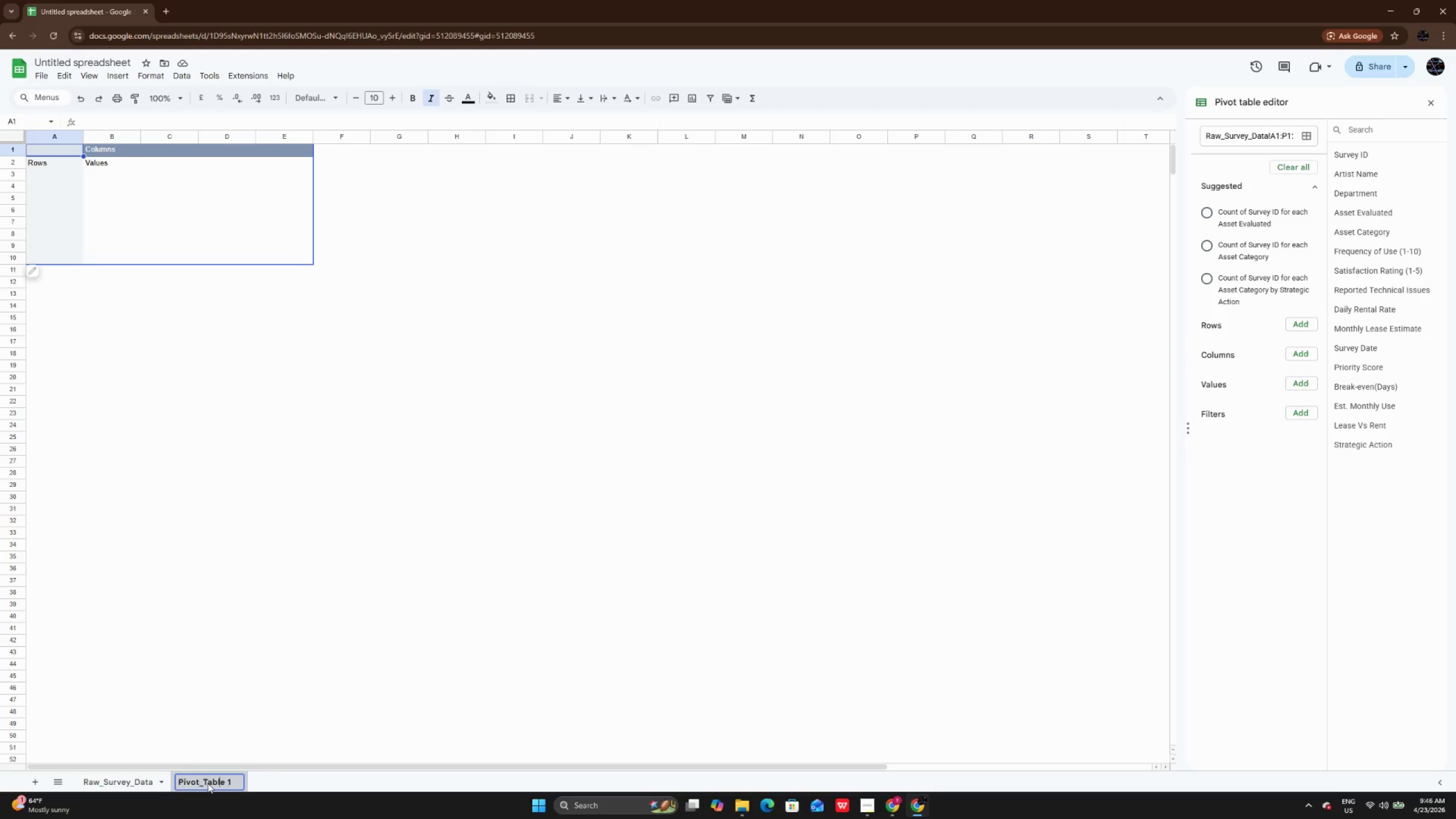 
key(ArrowRight)
 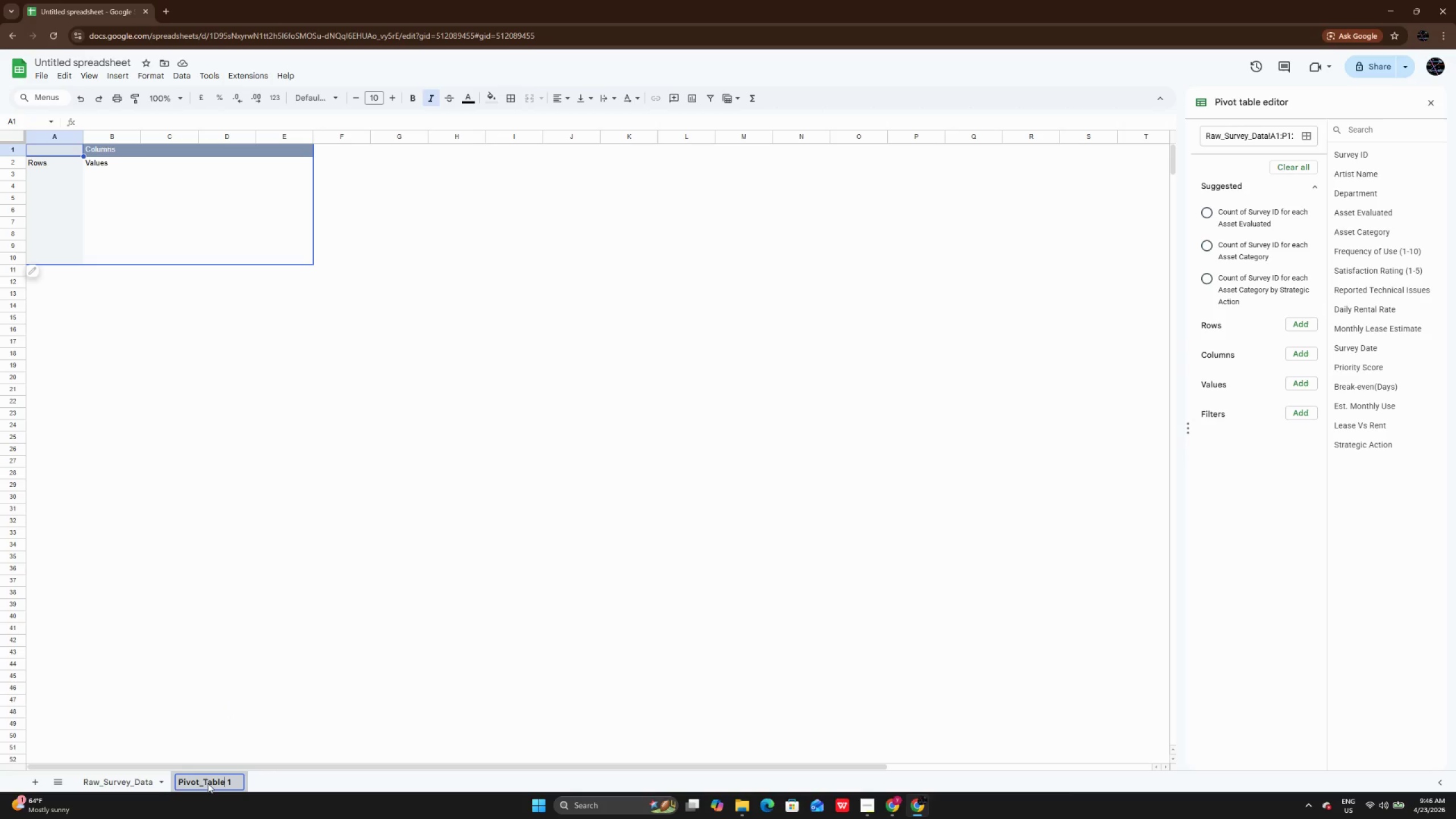 
key(ArrowRight)
 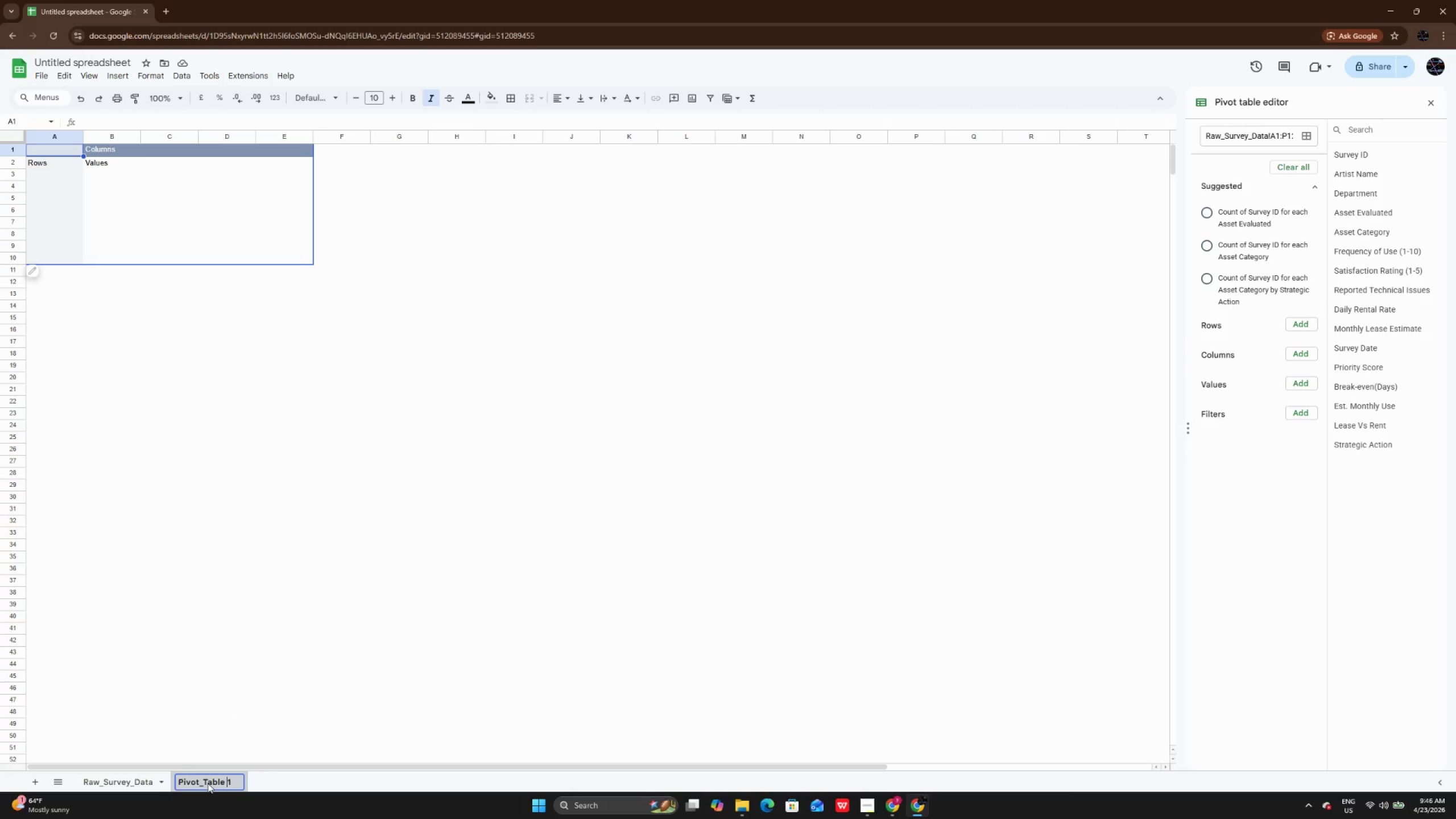 
key(ArrowRight)
 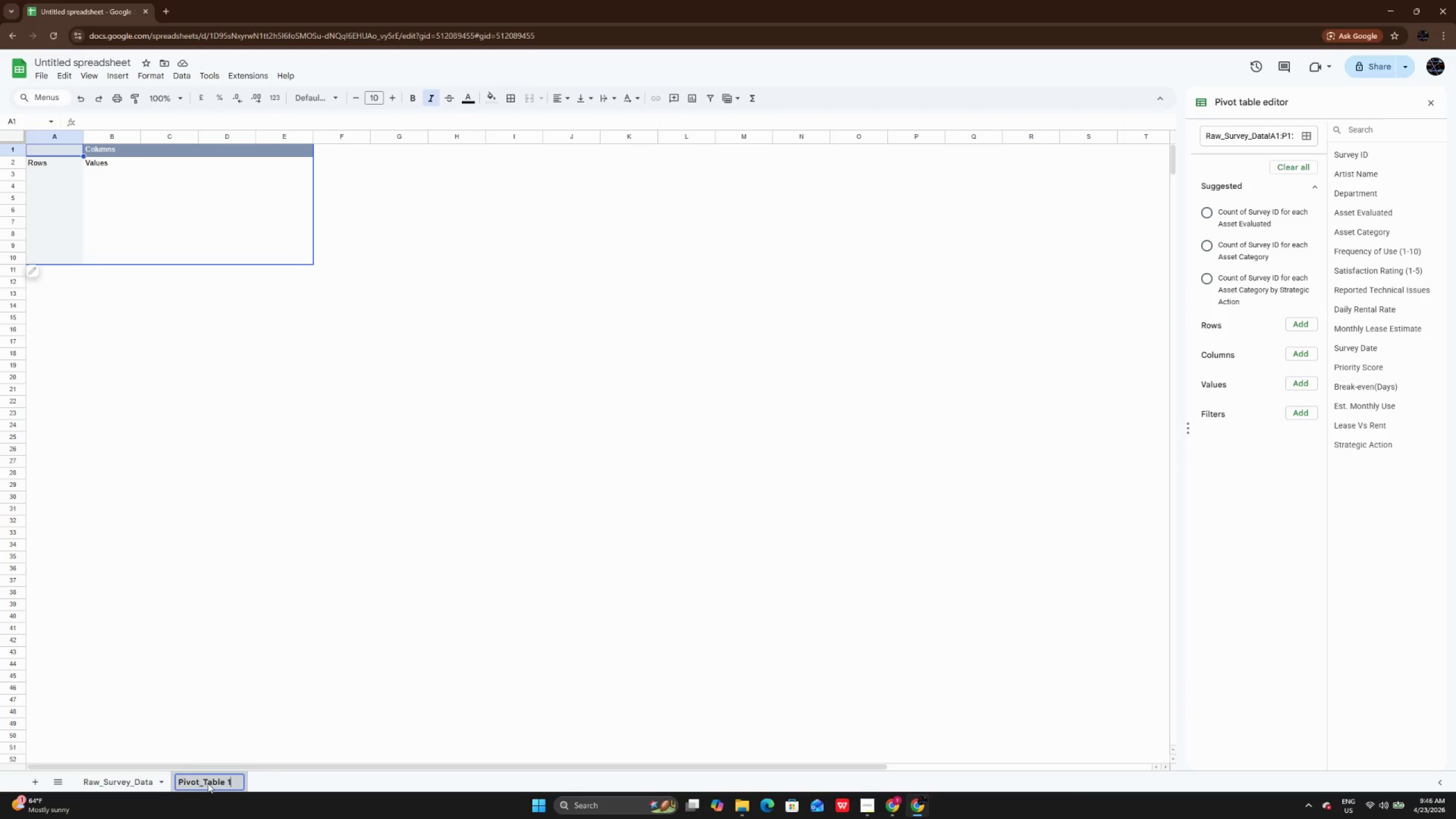 
key(ArrowRight)
 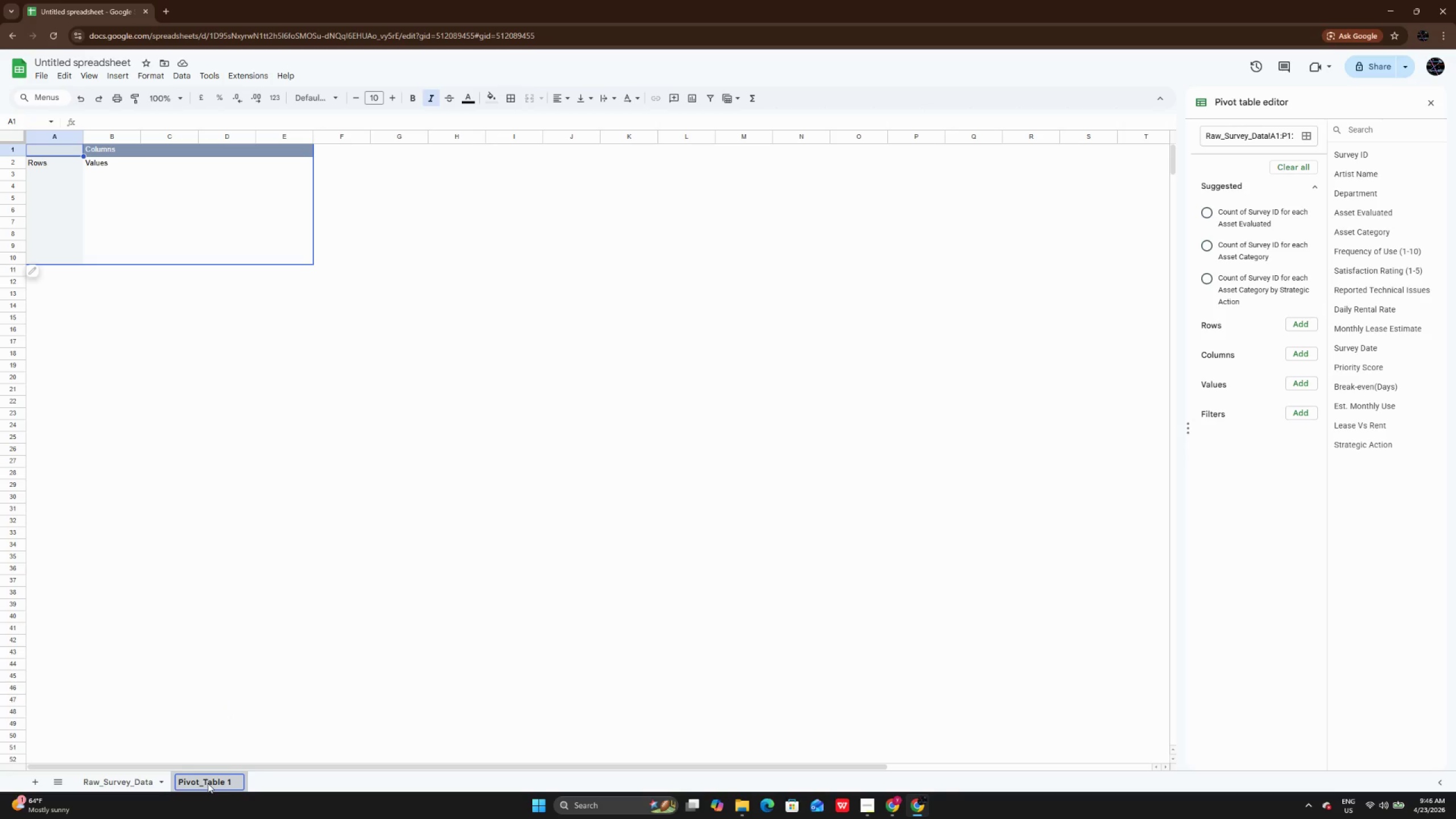 
key(Backspace)
 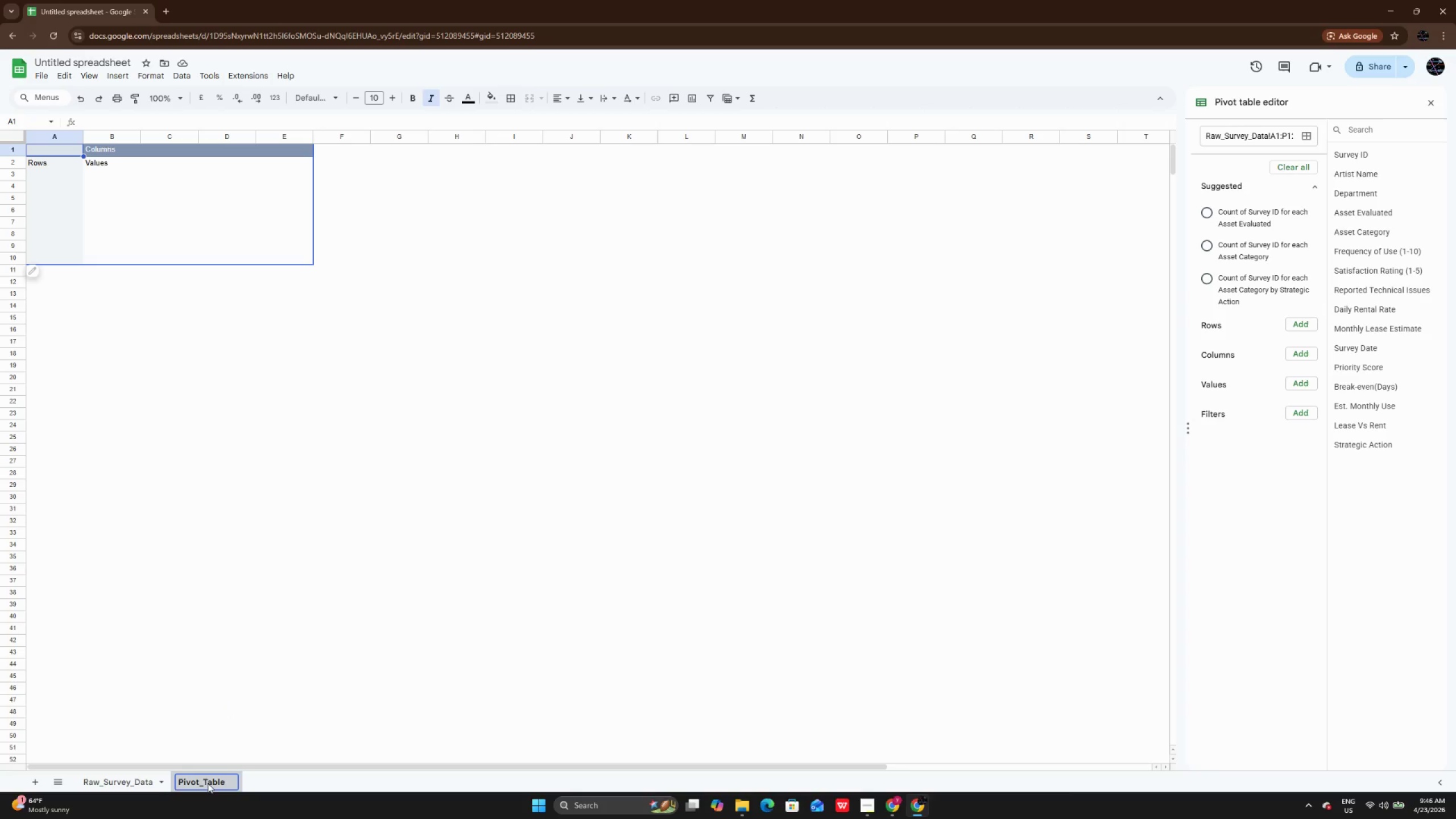 
key(Backspace)
 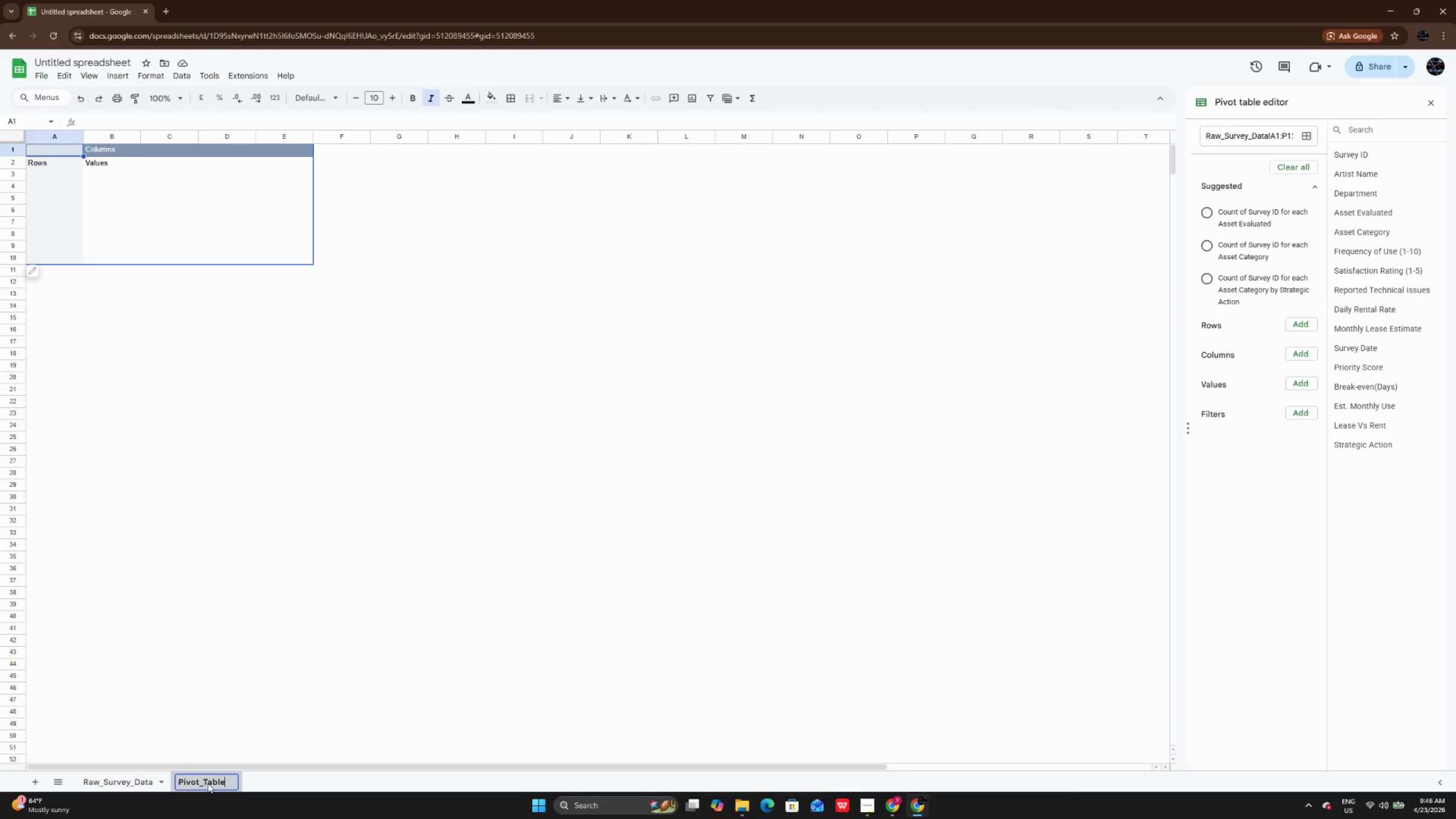 
key(Enter)
 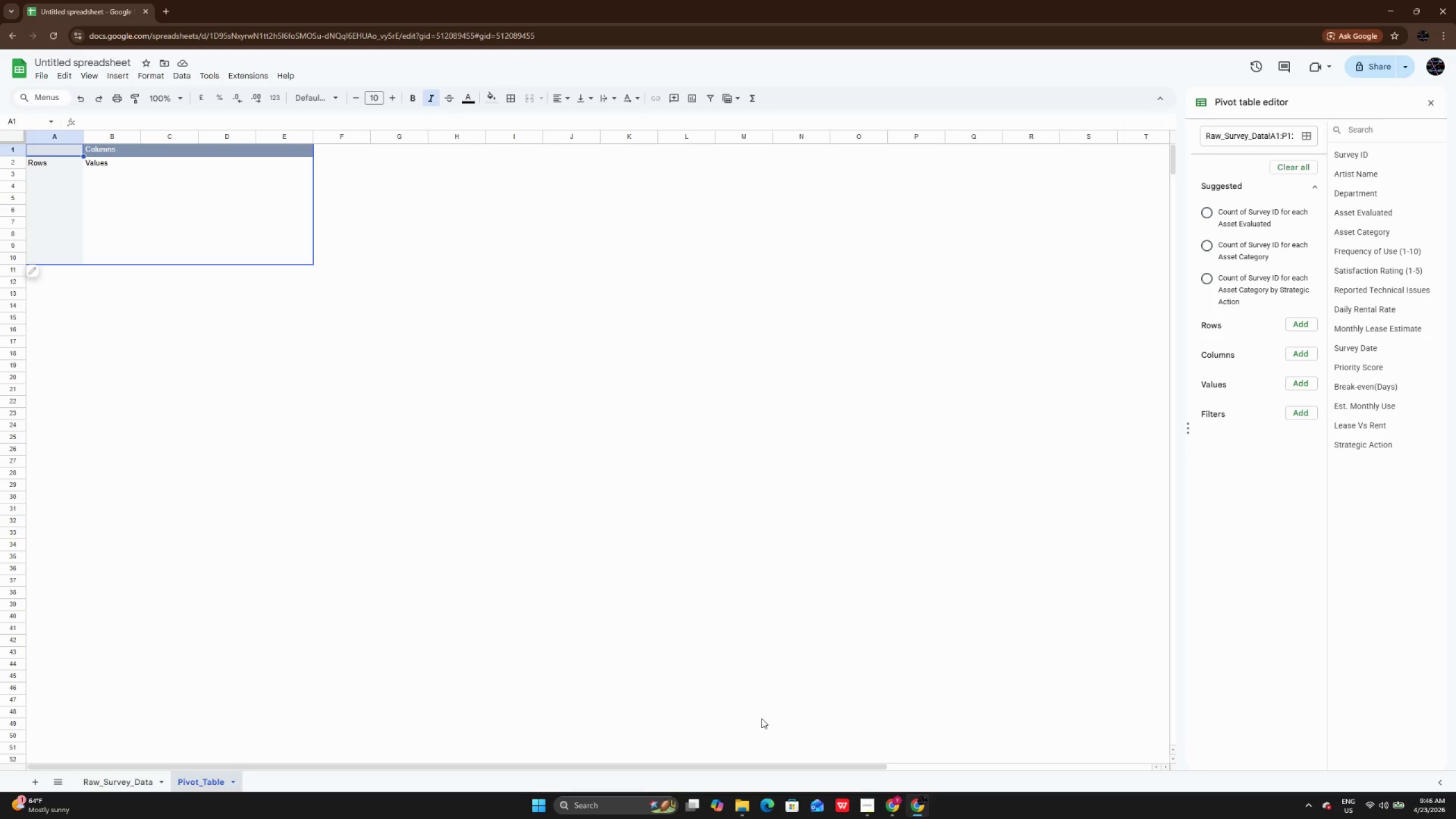 
wait(11.53)
 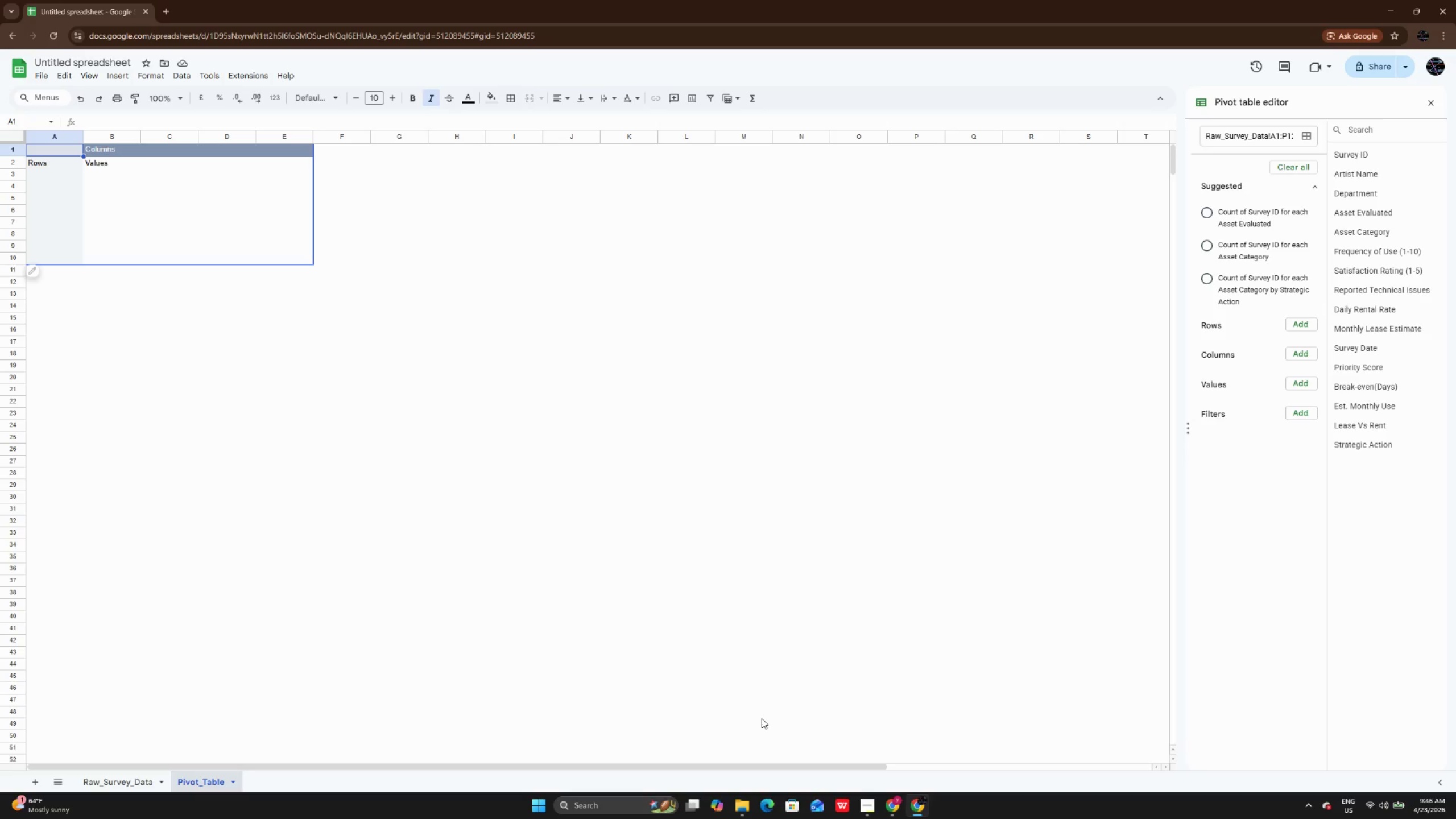 
left_click([1305, 324])
 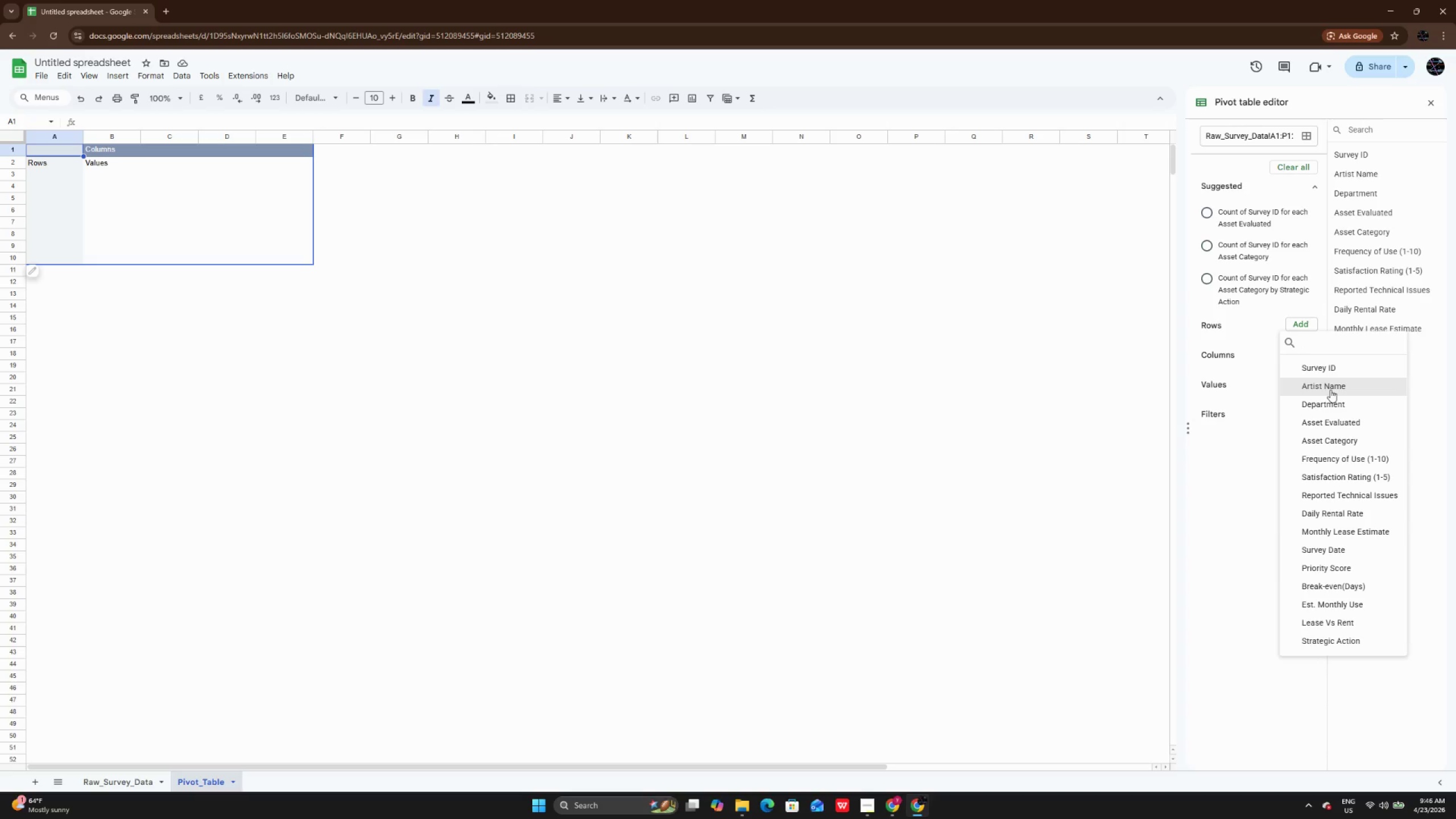 
wait(5.36)
 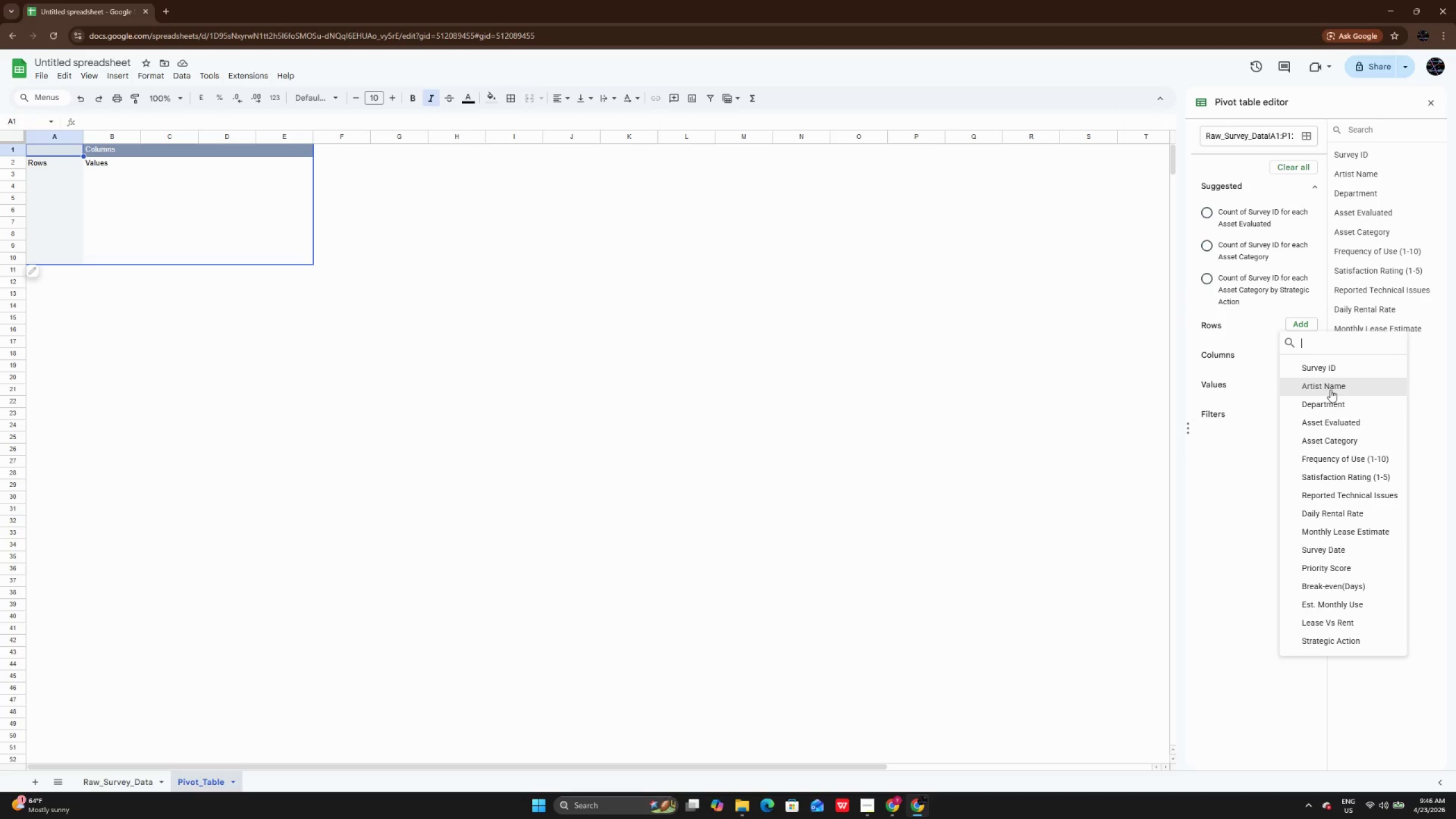 
left_click([1333, 420])
 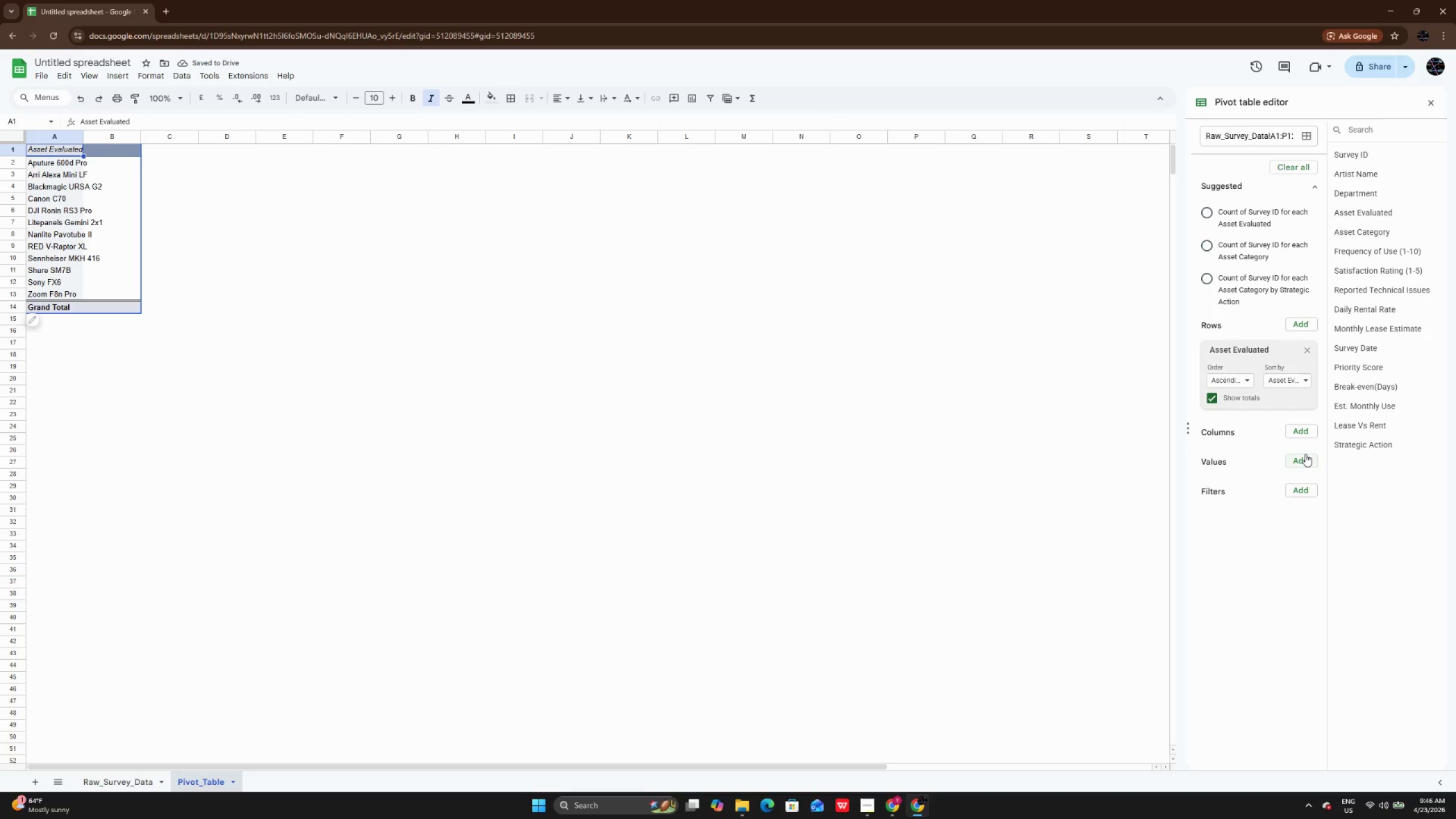 
wait(5.52)
 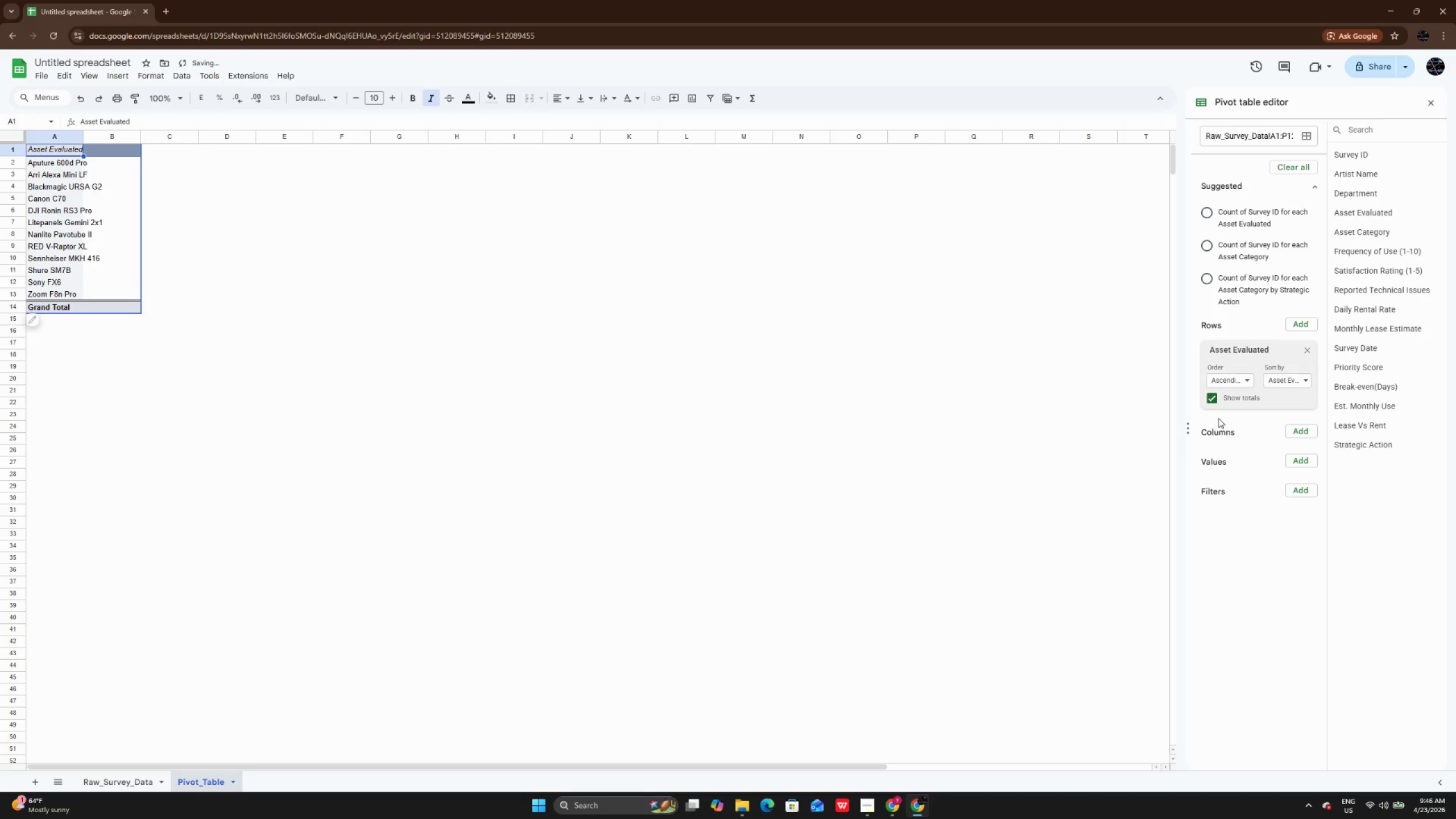 
left_click([1305, 454])
 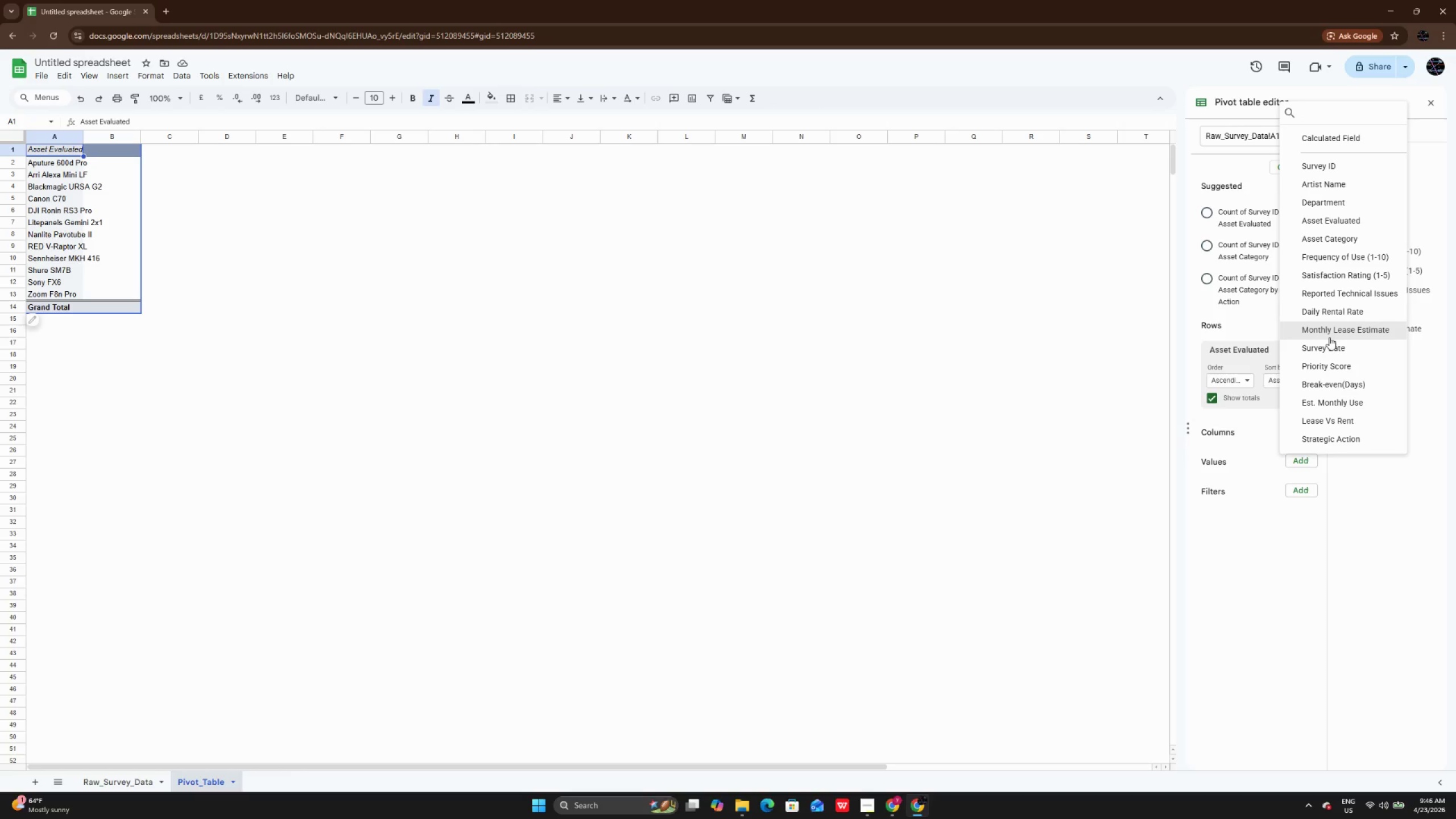 
wait(5.31)
 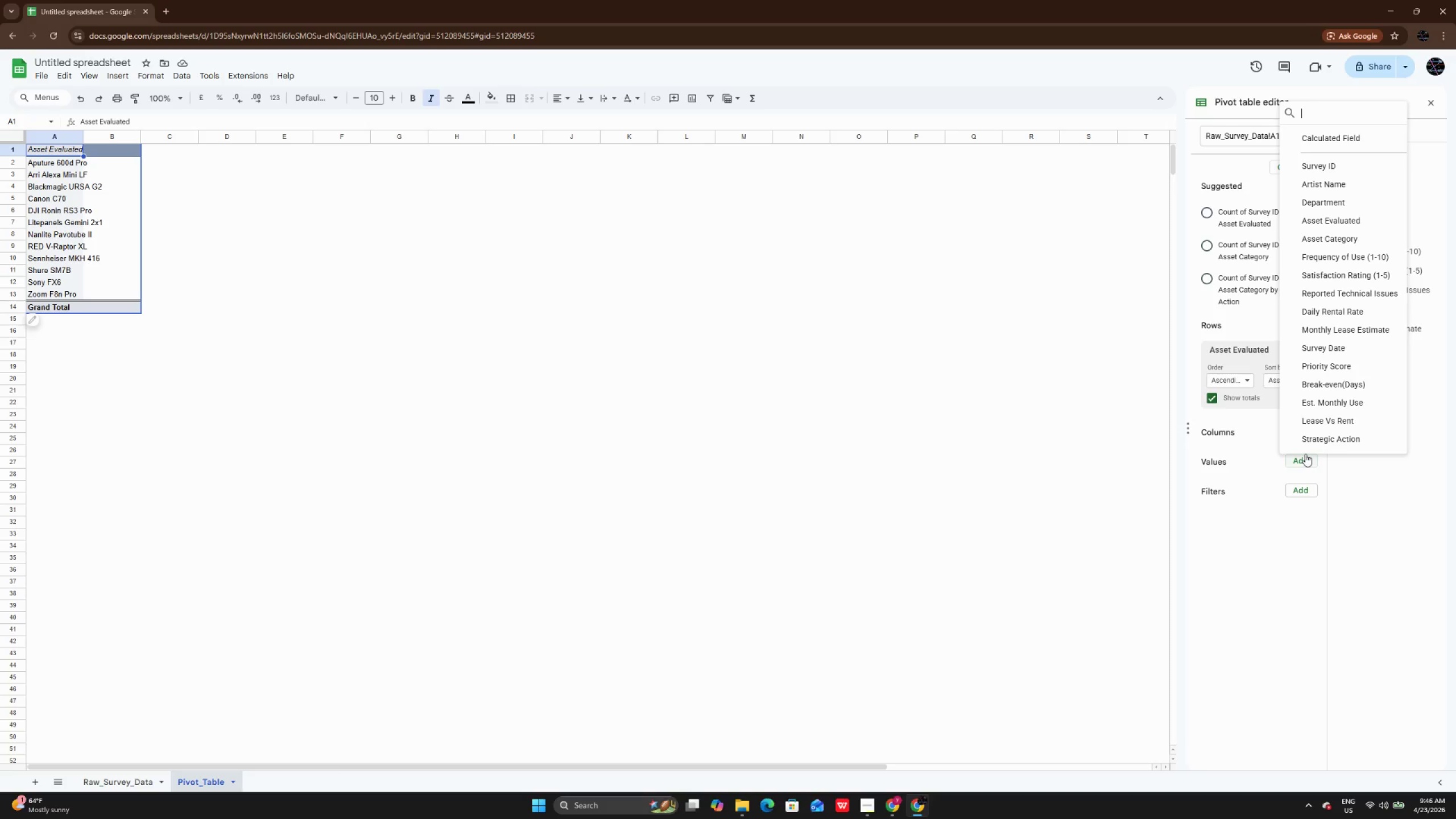 
left_click([1353, 253])
 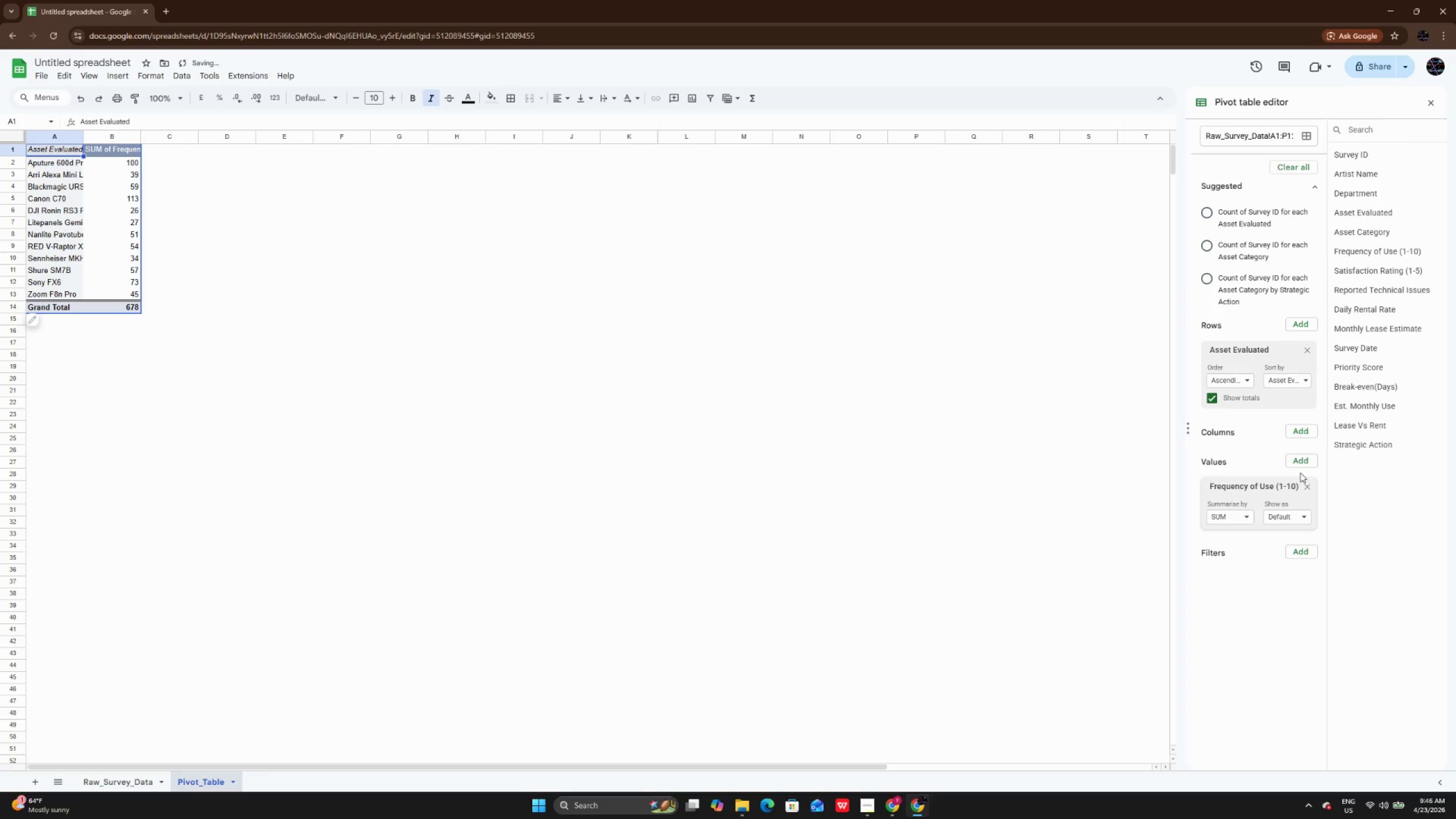 
left_click([1300, 457])
 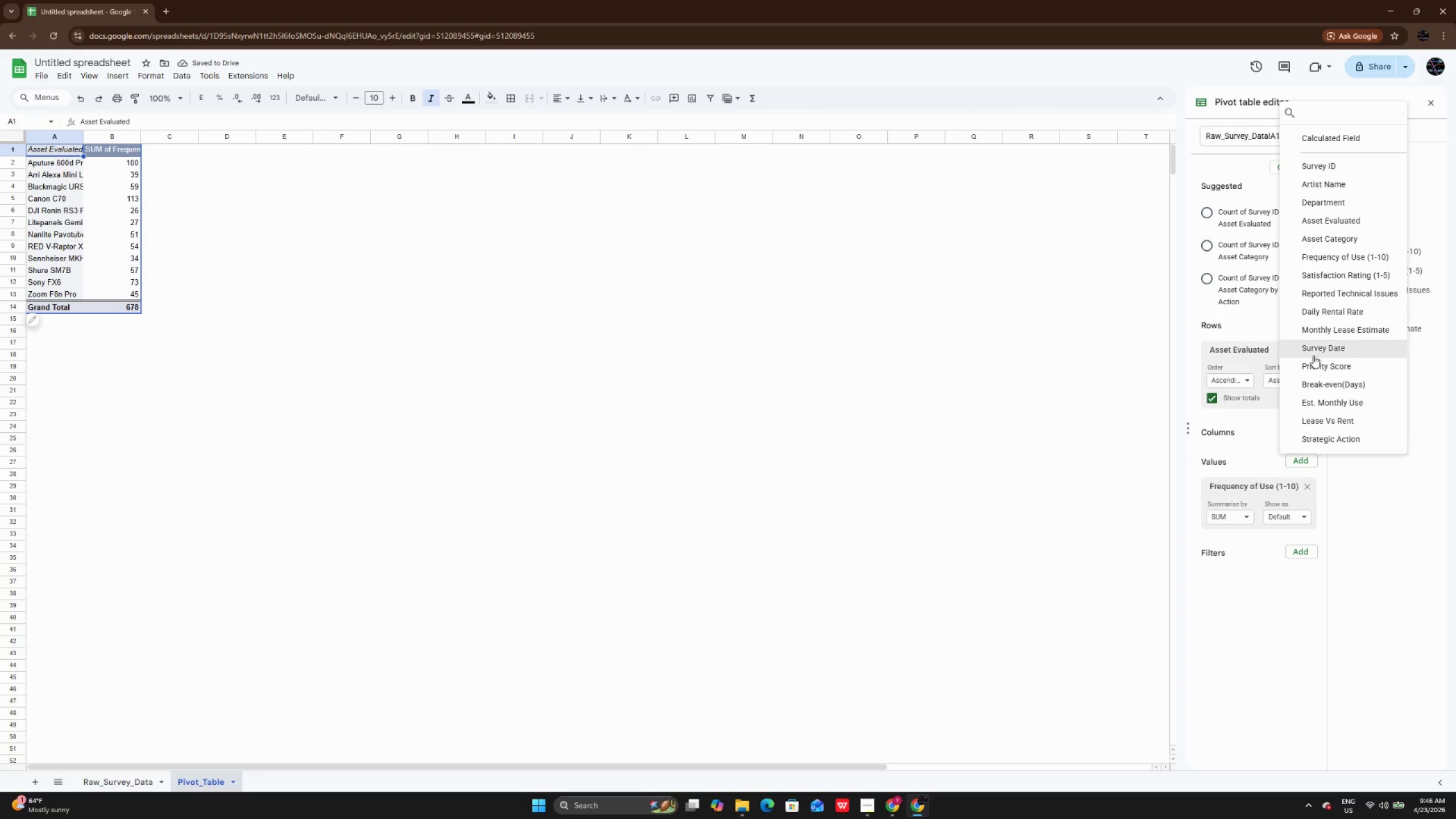 
left_click([1343, 274])
 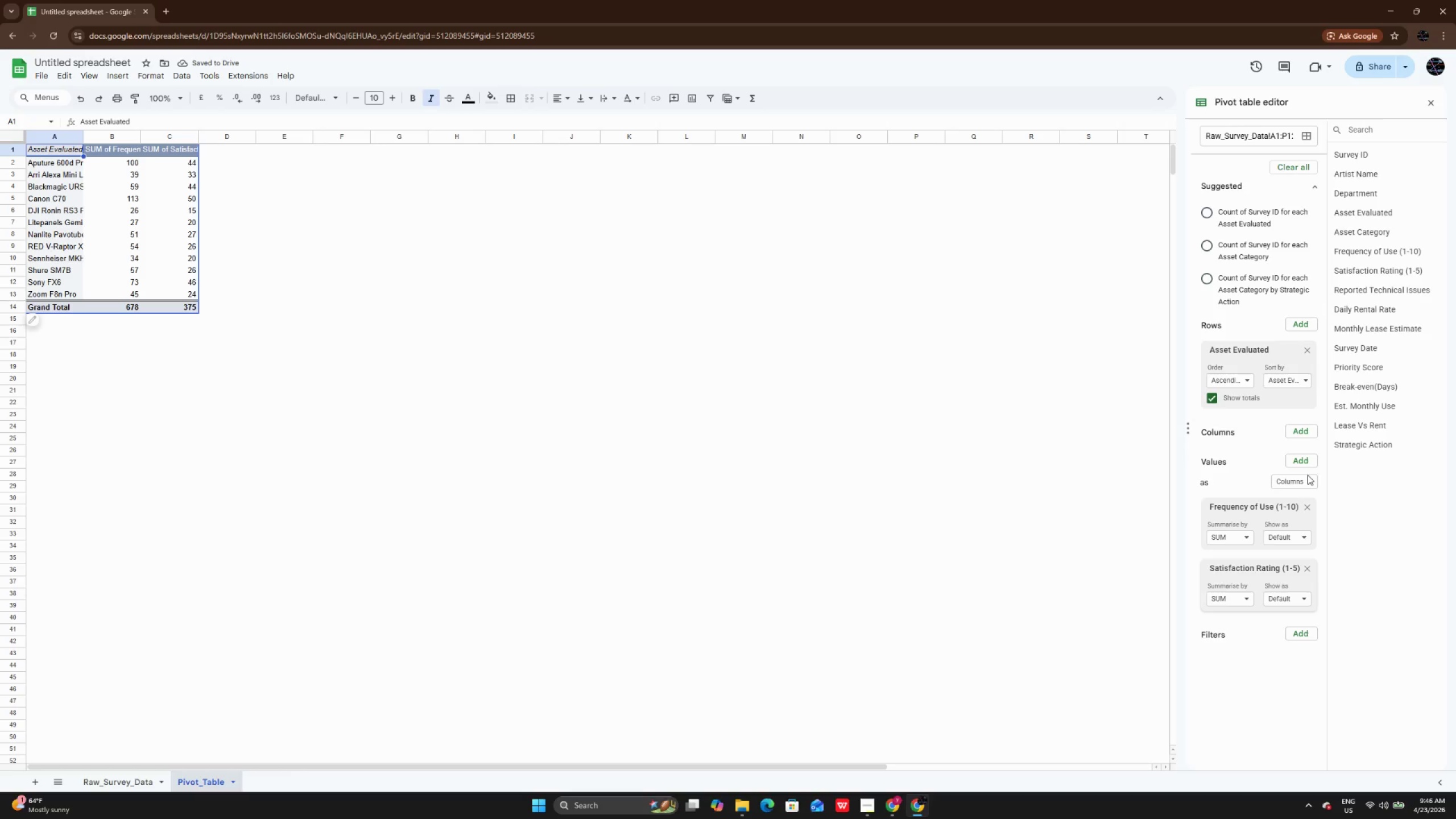 
left_click([1302, 458])
 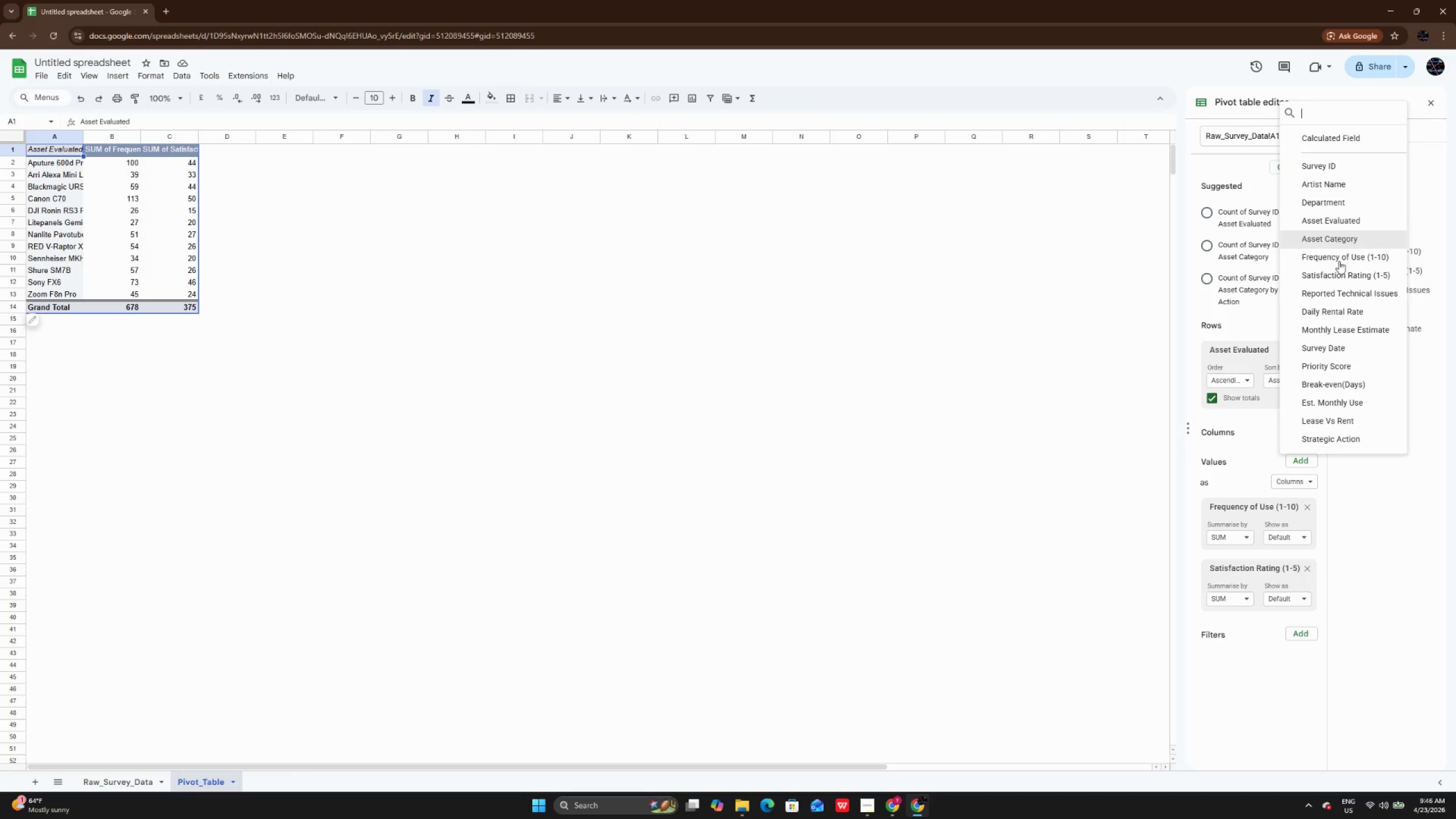 
left_click([1352, 371])
 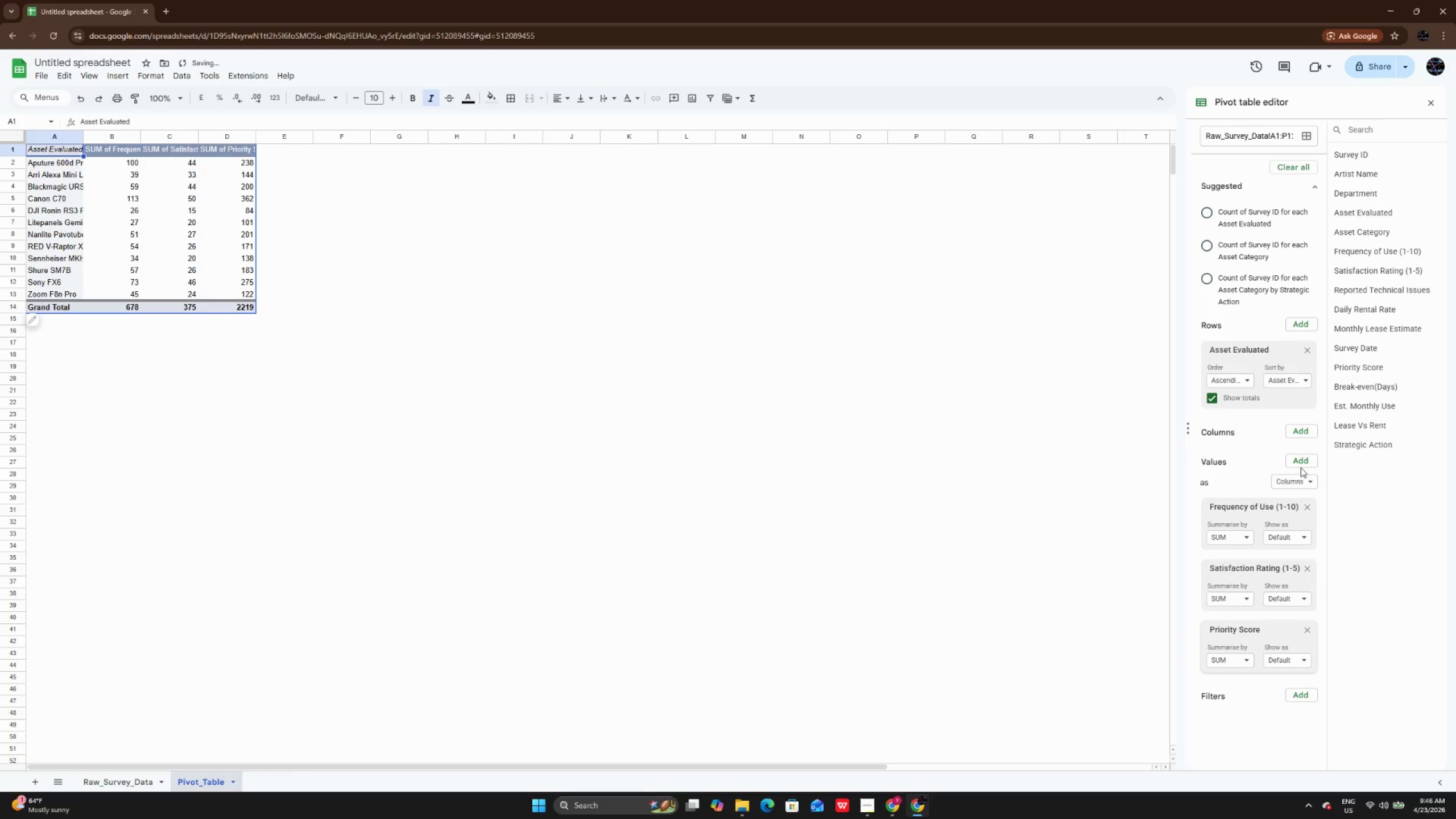 
left_click([1301, 464])
 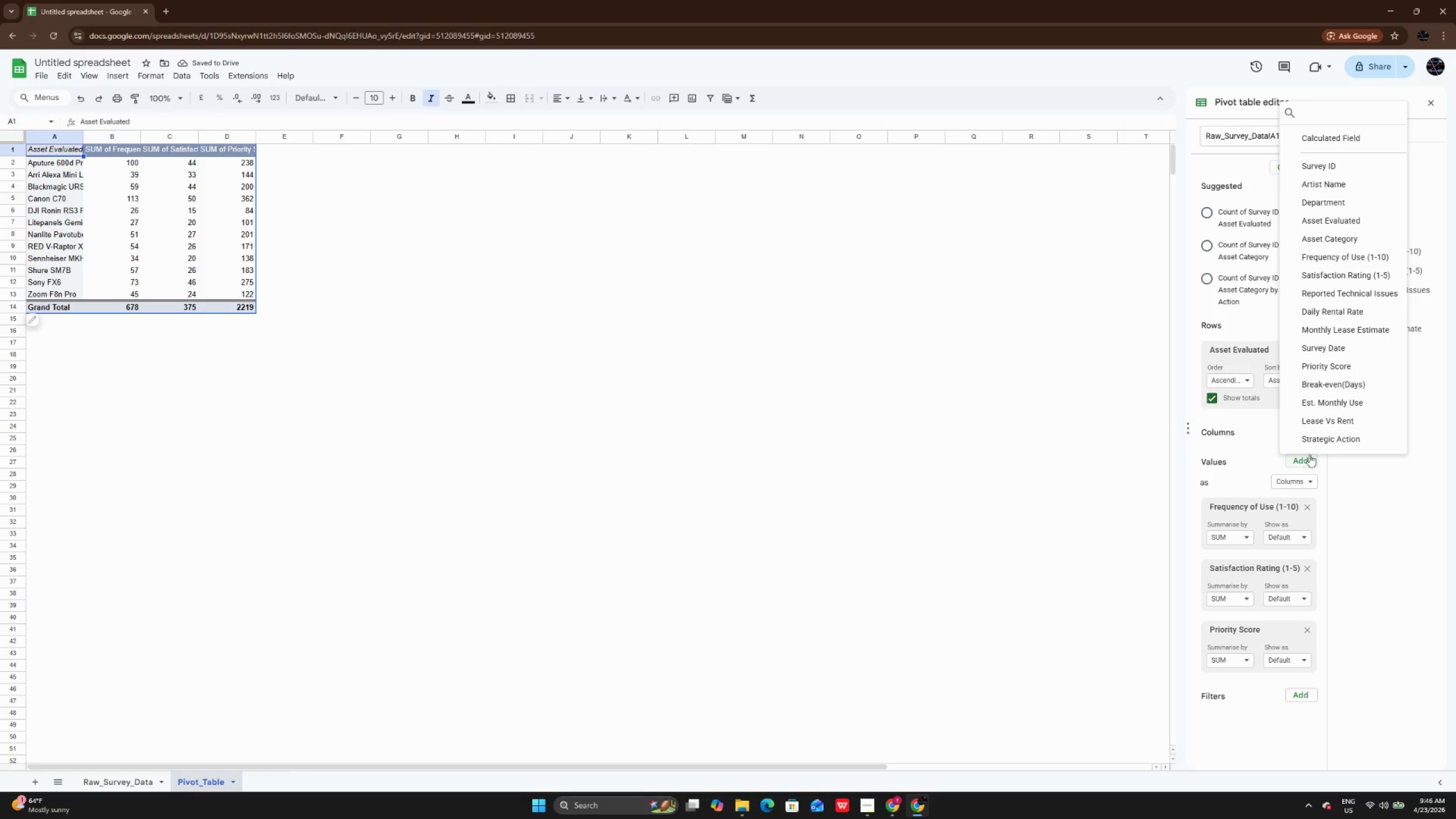 
left_click([1334, 383])
 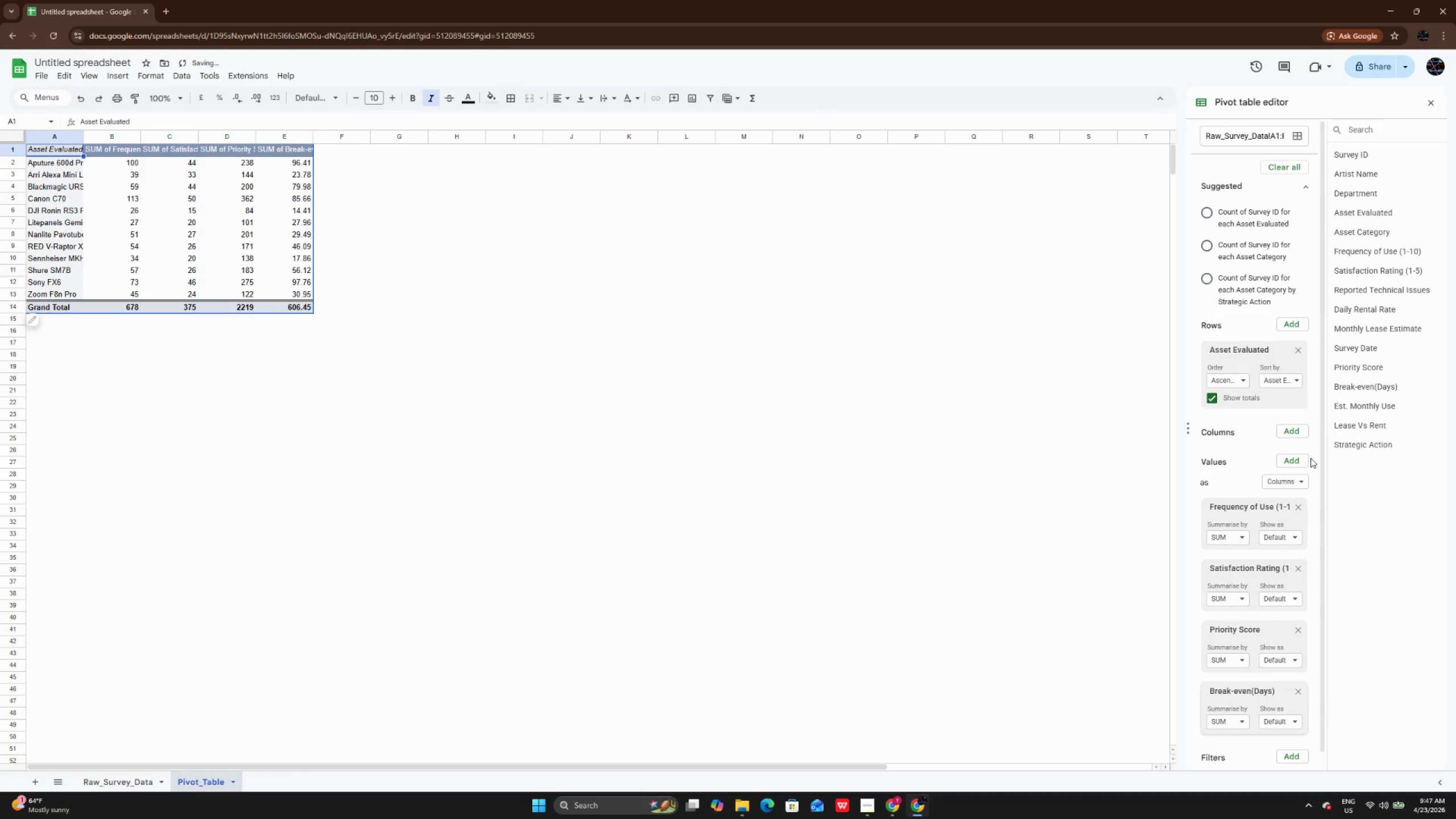 
scroll: coordinate [1310, 458], scroll_direction: down, amount: 1.0
 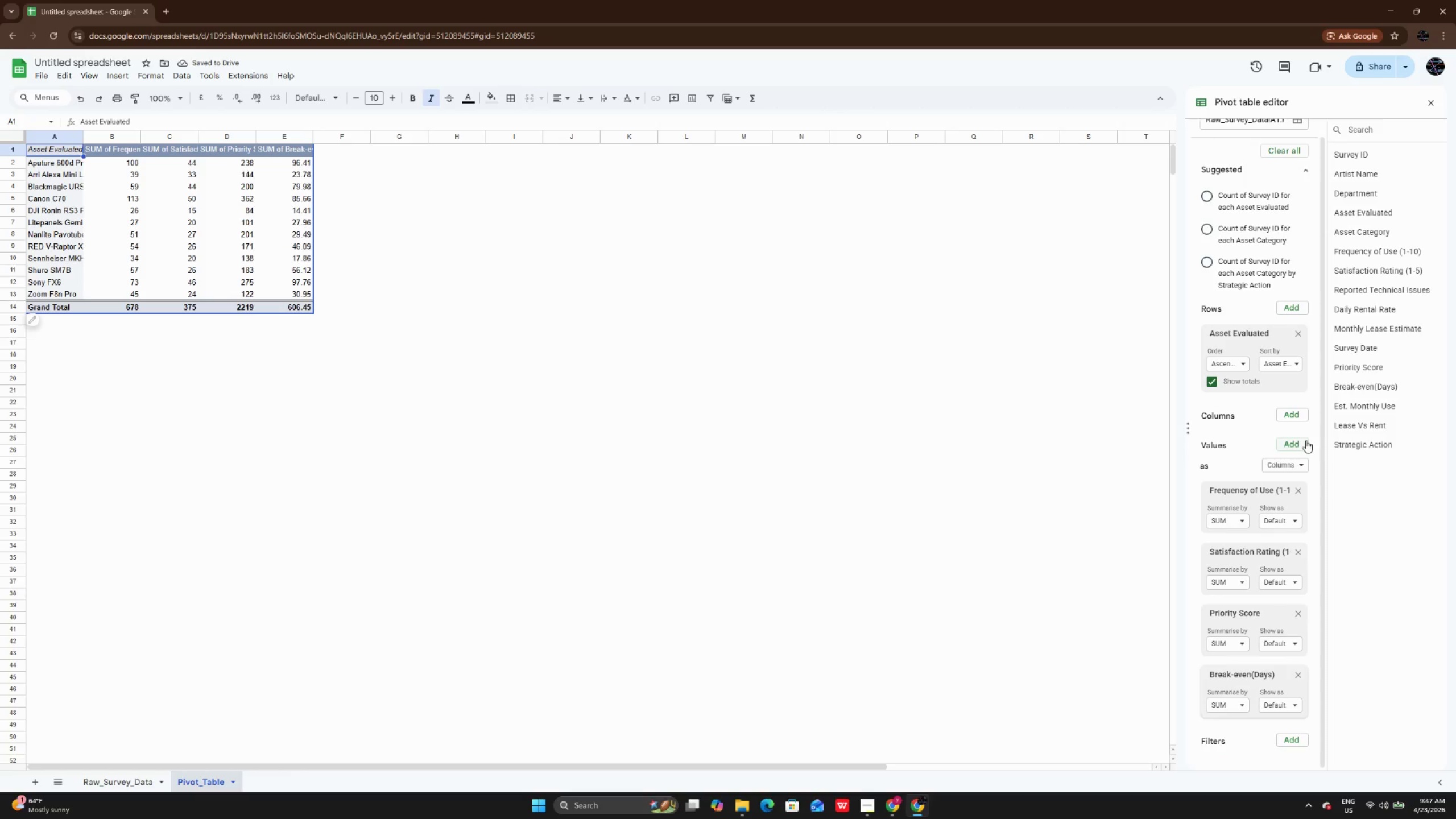 
left_click([1306, 440])
 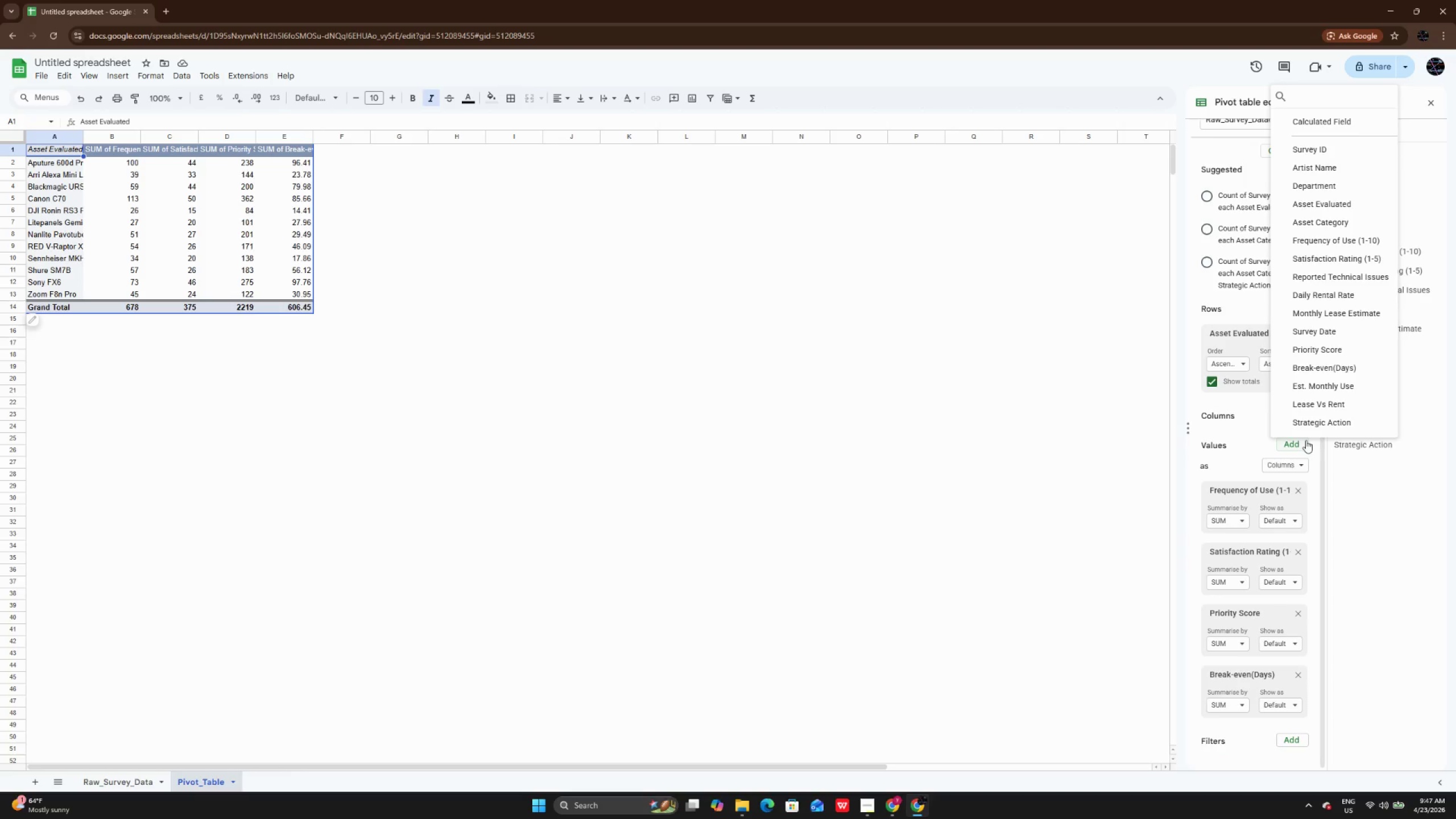 
left_click([1327, 387])
 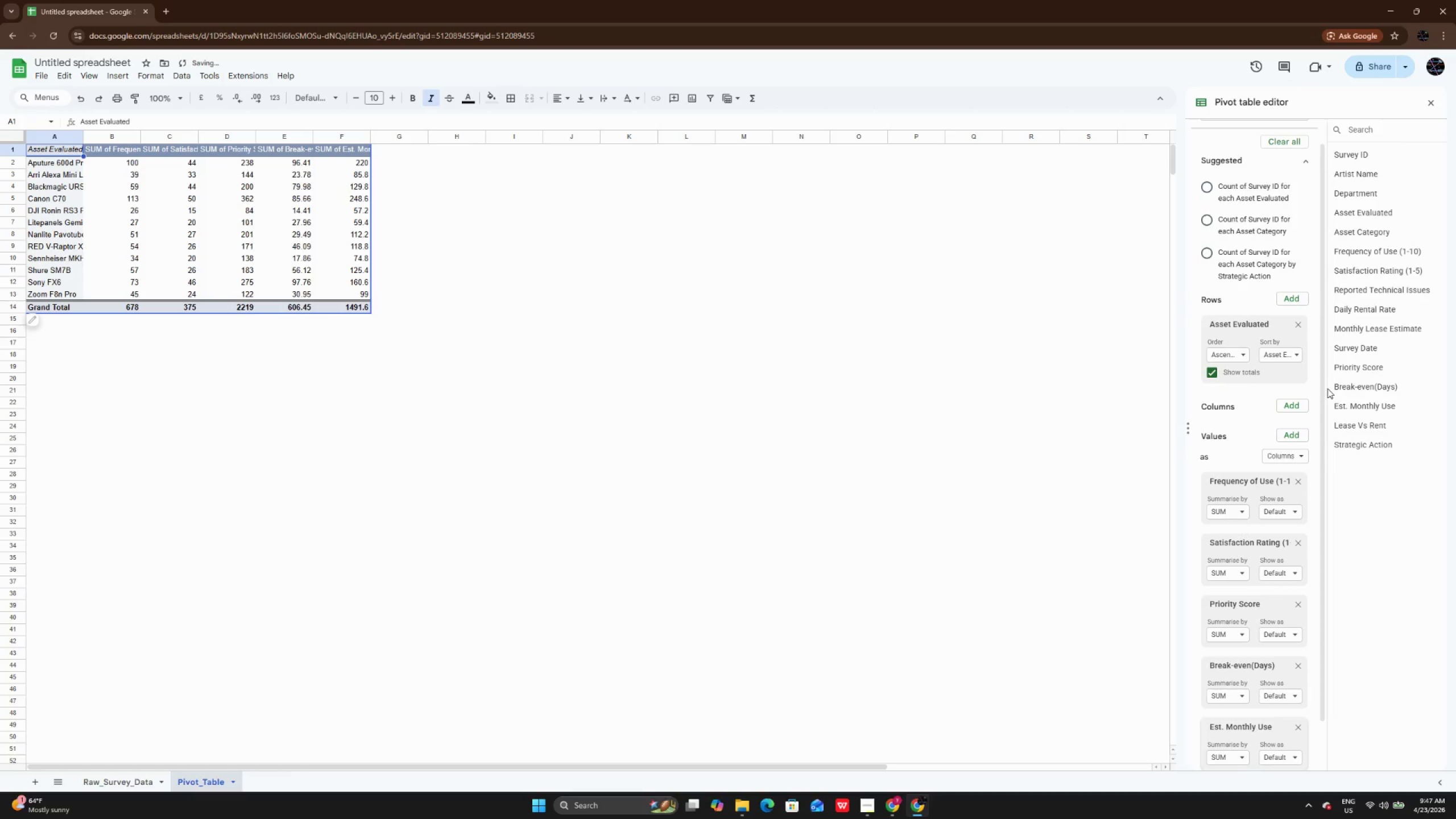 
scroll: coordinate [1247, 539], scroll_direction: down, amount: 4.0
 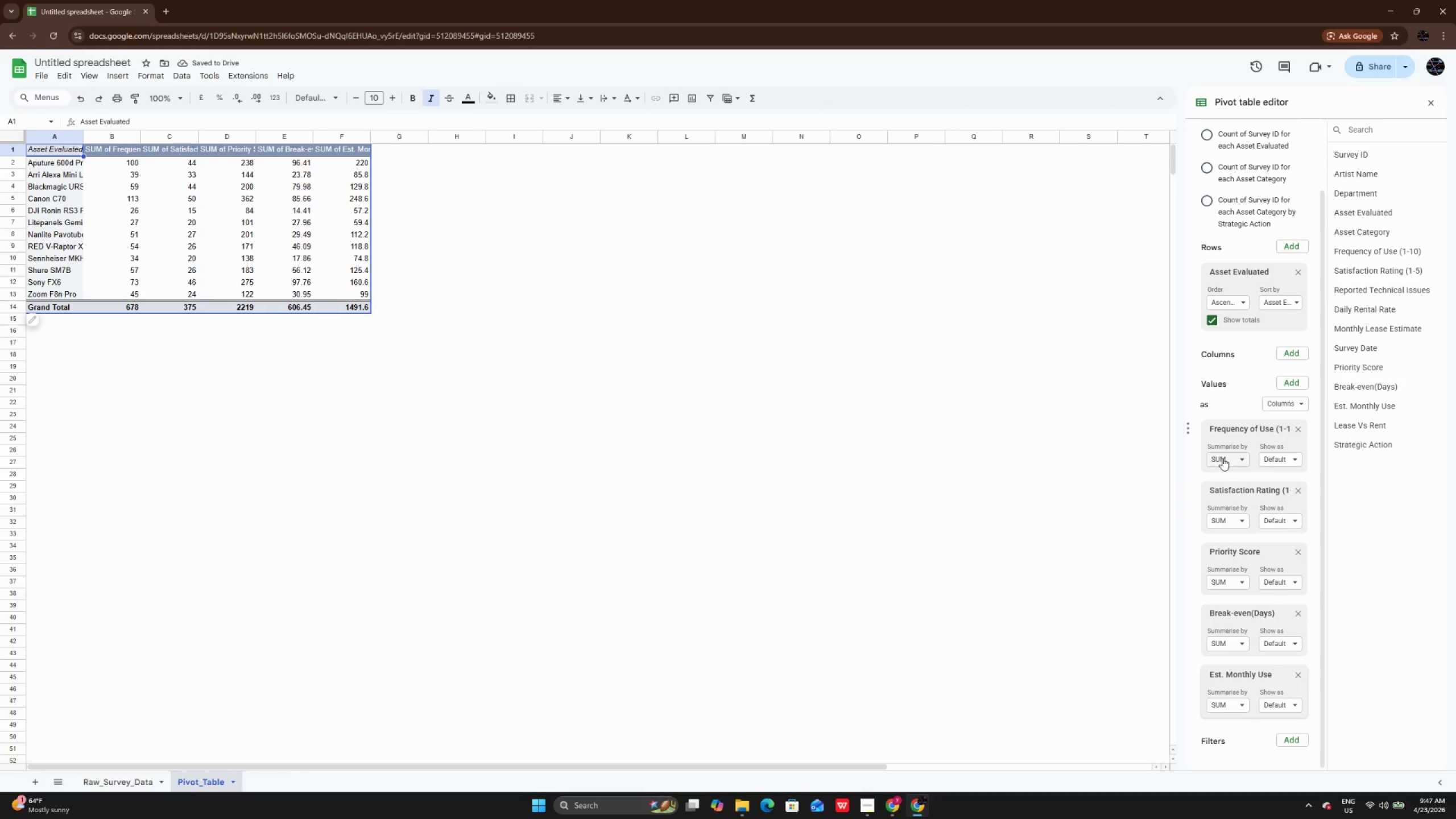 
left_click([1222, 458])
 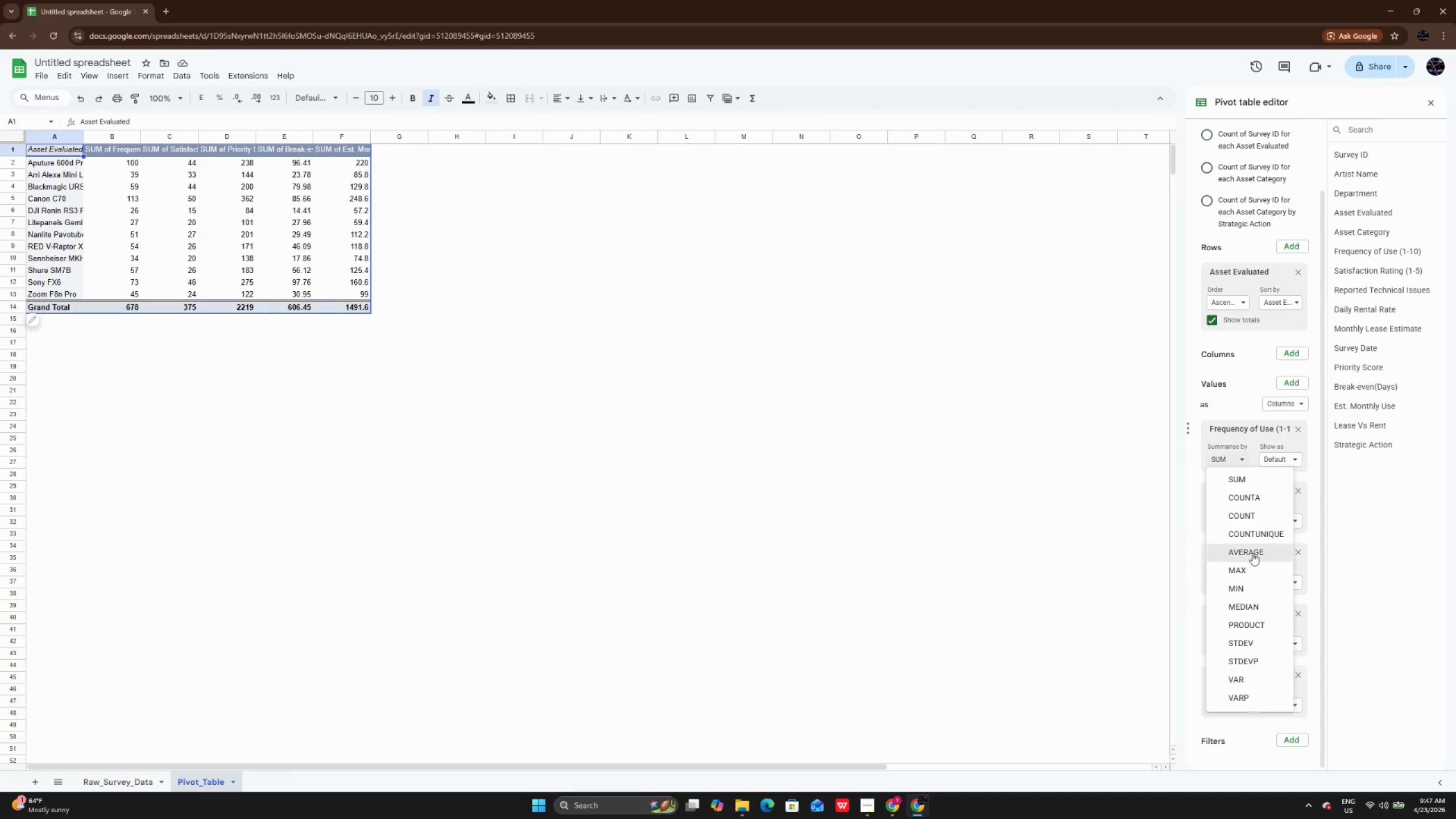 
left_click([1252, 545])
 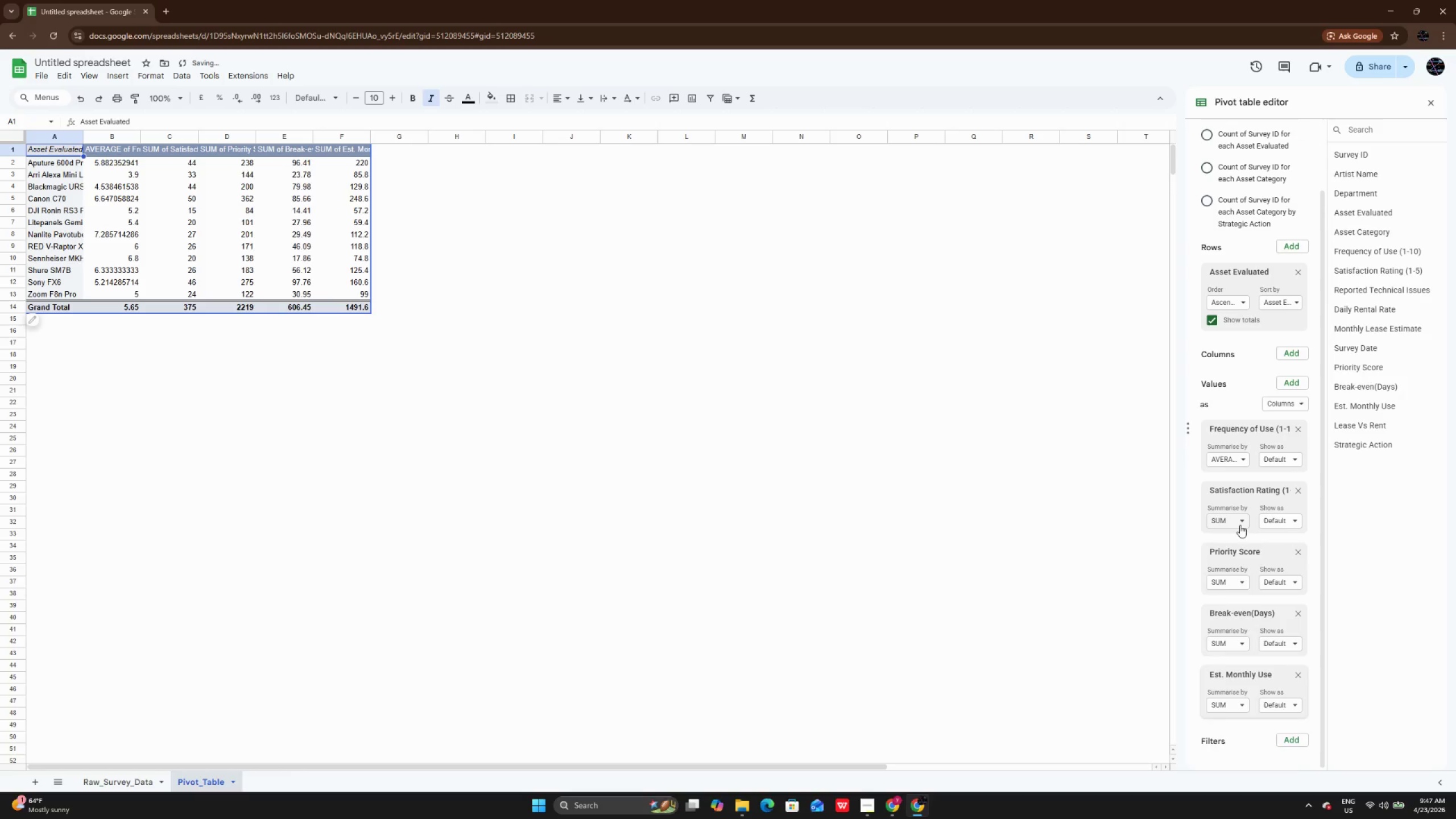 
left_click([1240, 525])
 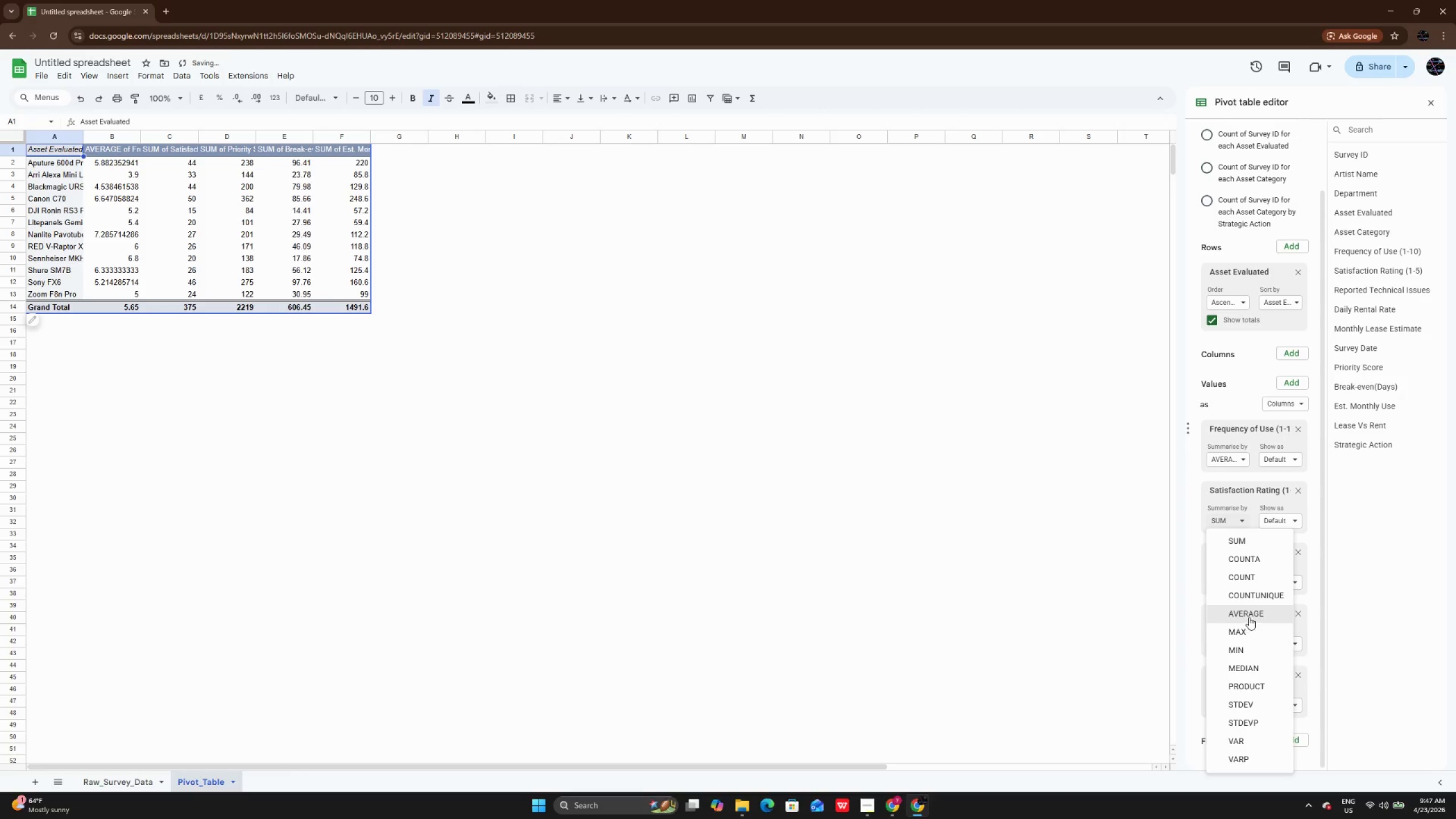 
left_click([1249, 617])
 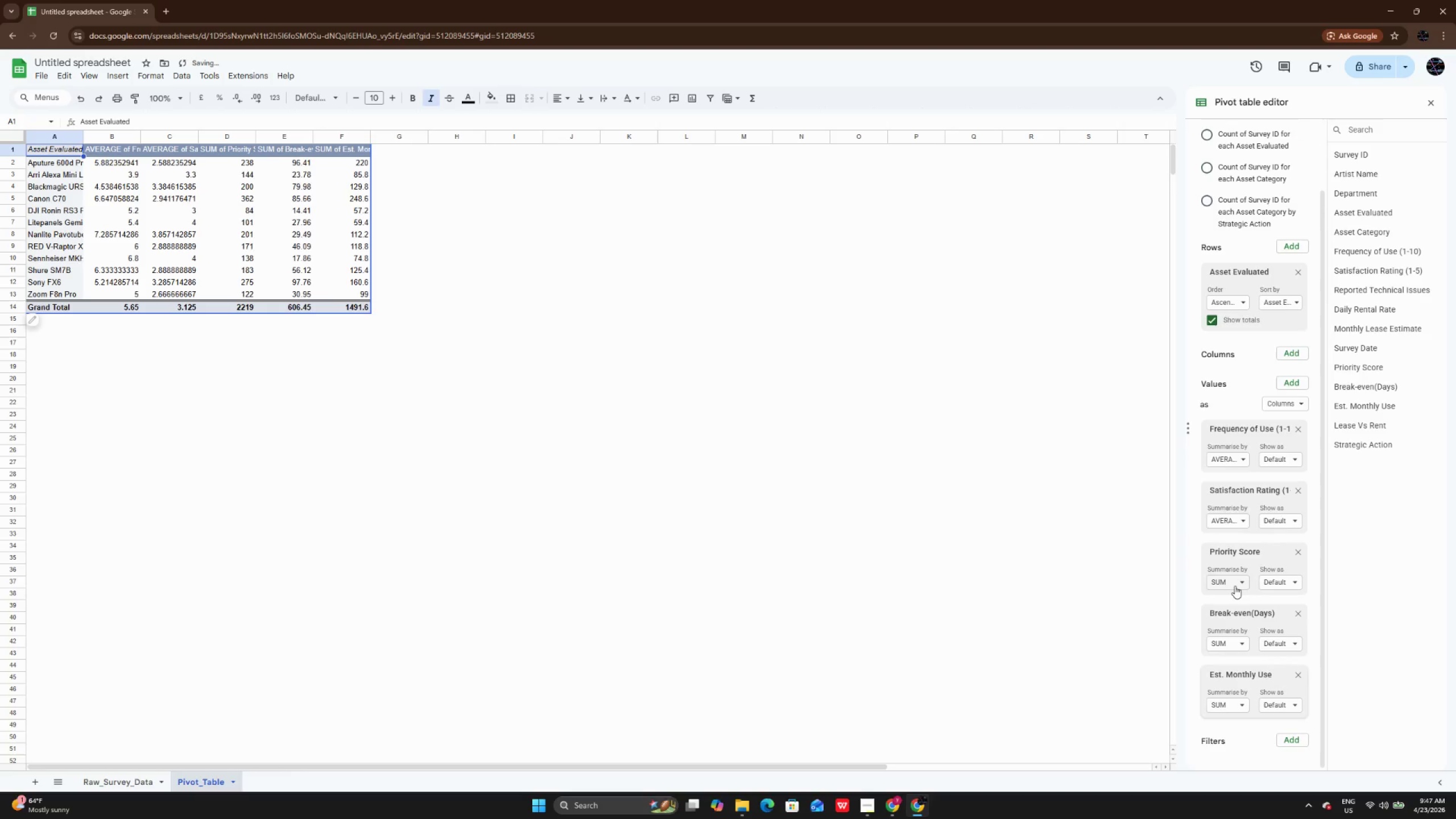 
left_click([1235, 586])
 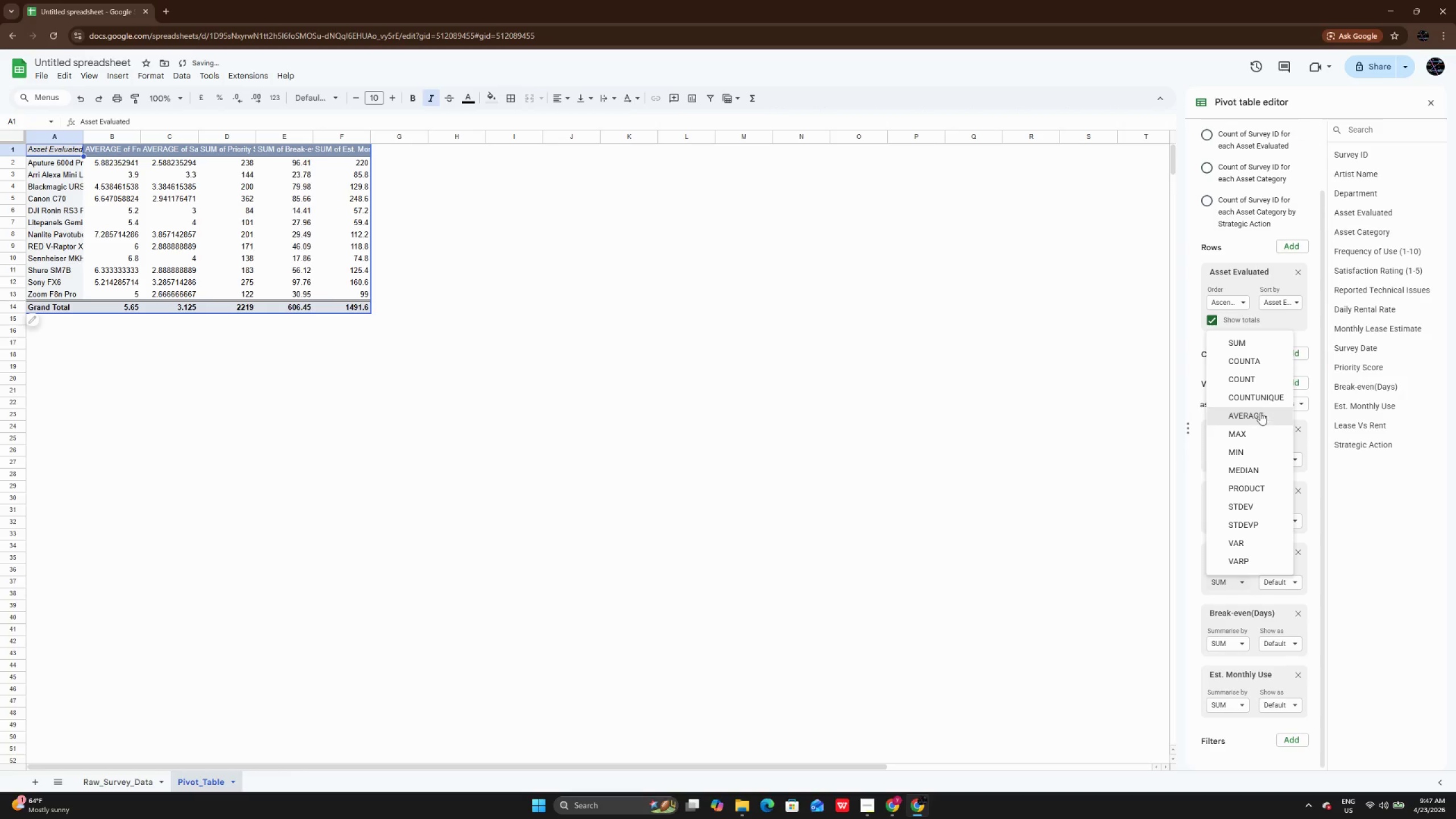 
left_click([1260, 412])
 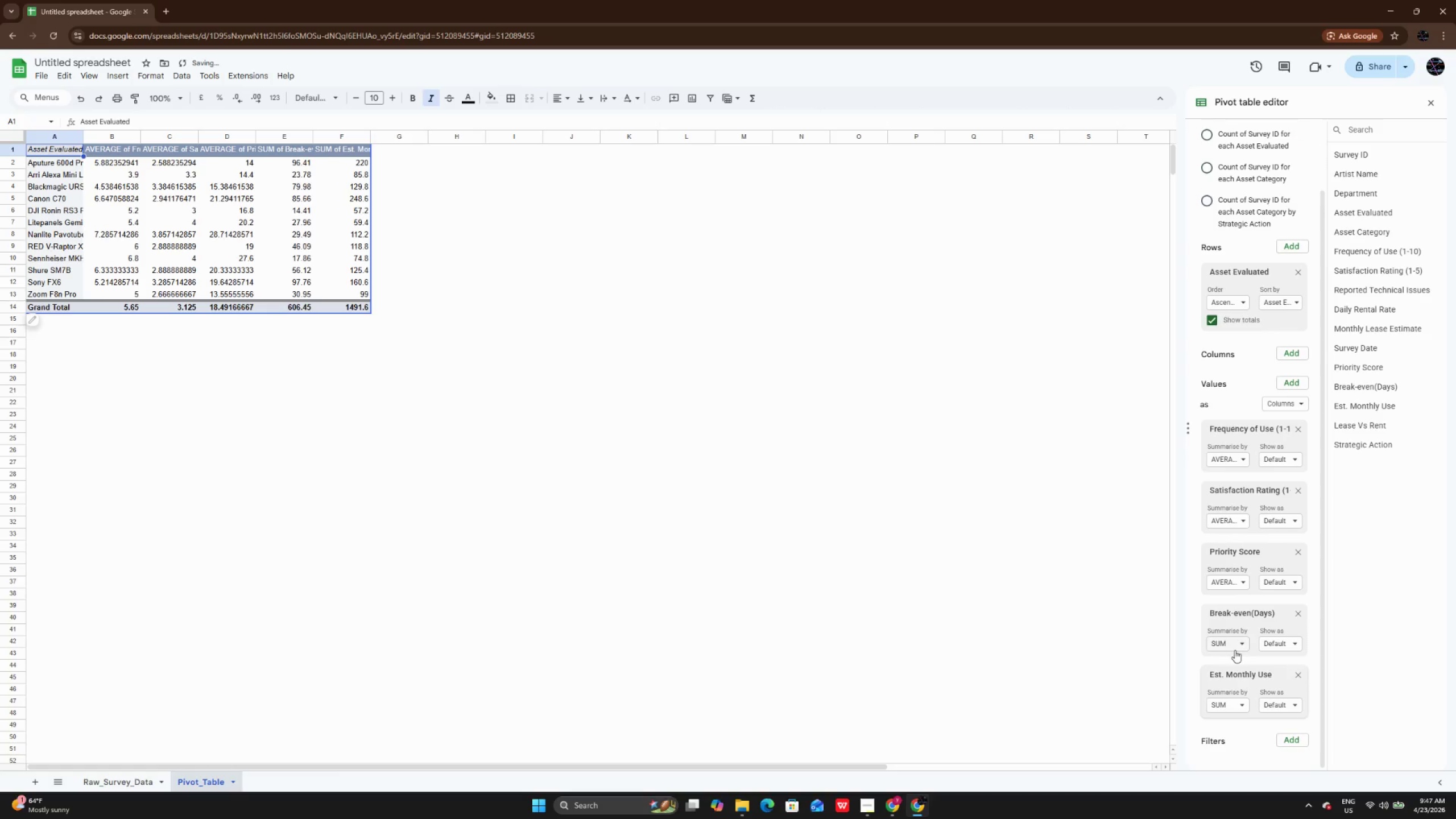 
left_click([1235, 650])
 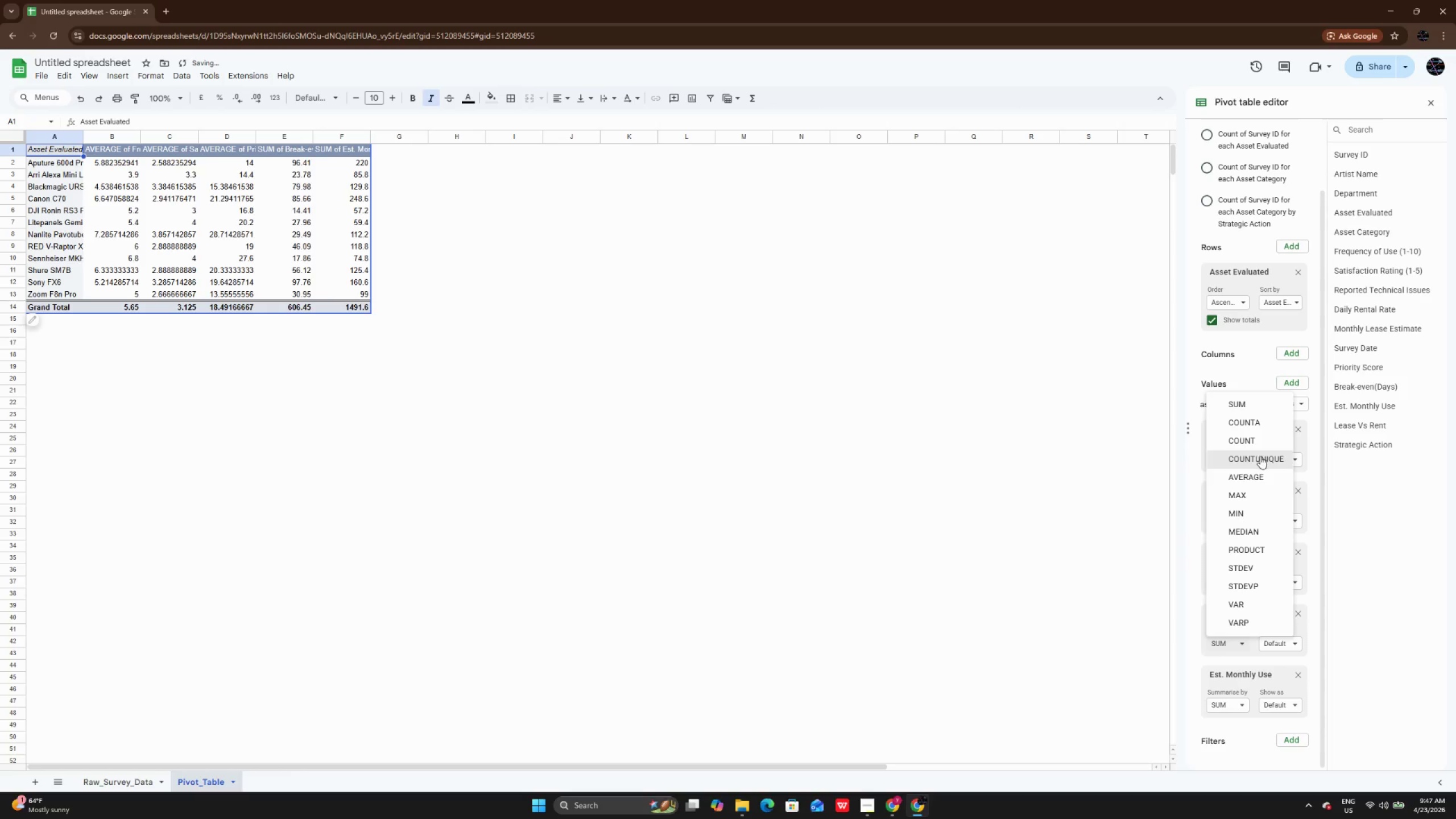 
left_click([1259, 472])
 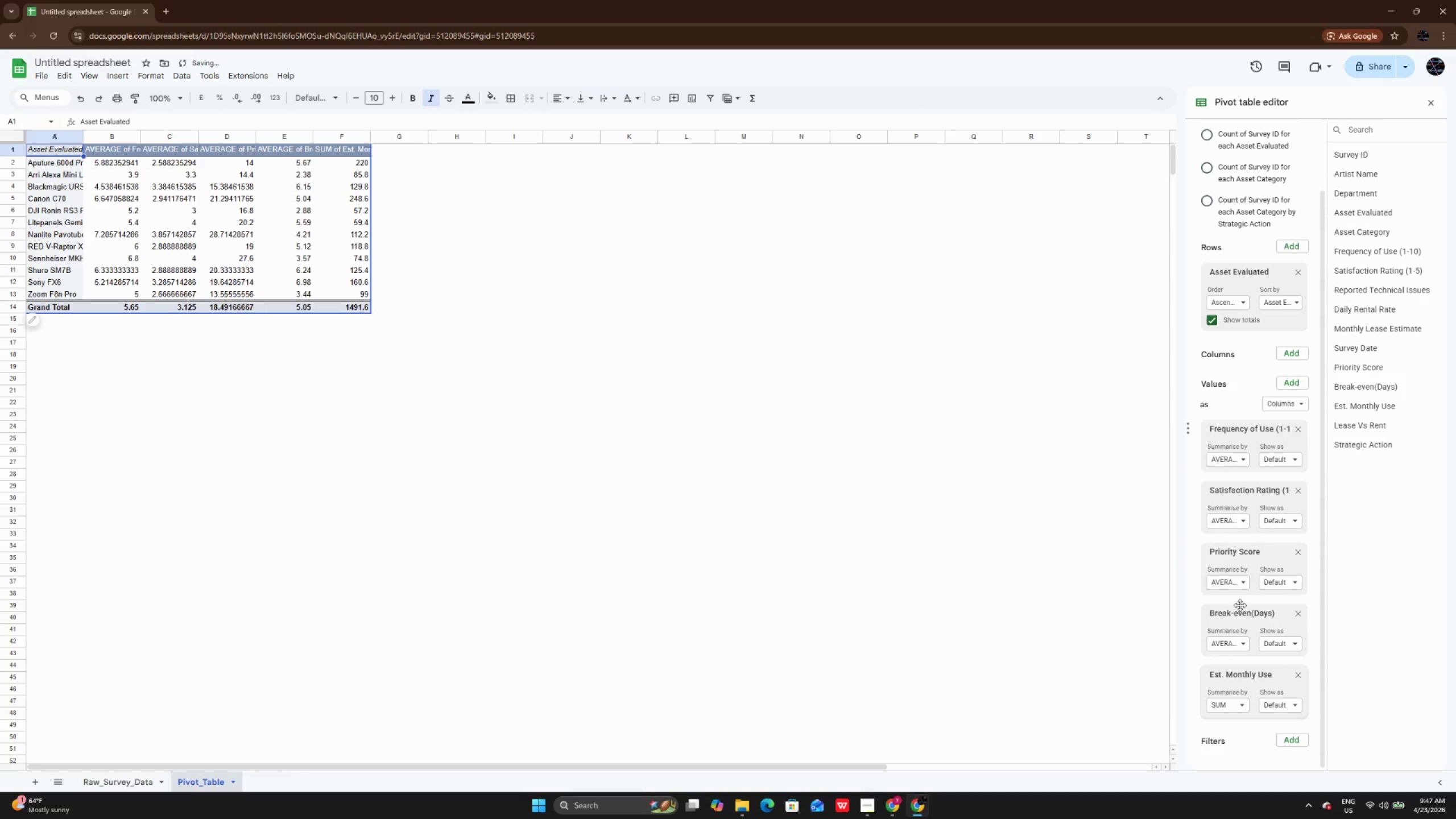 
scroll: coordinate [1240, 605], scroll_direction: down, amount: 1.0
 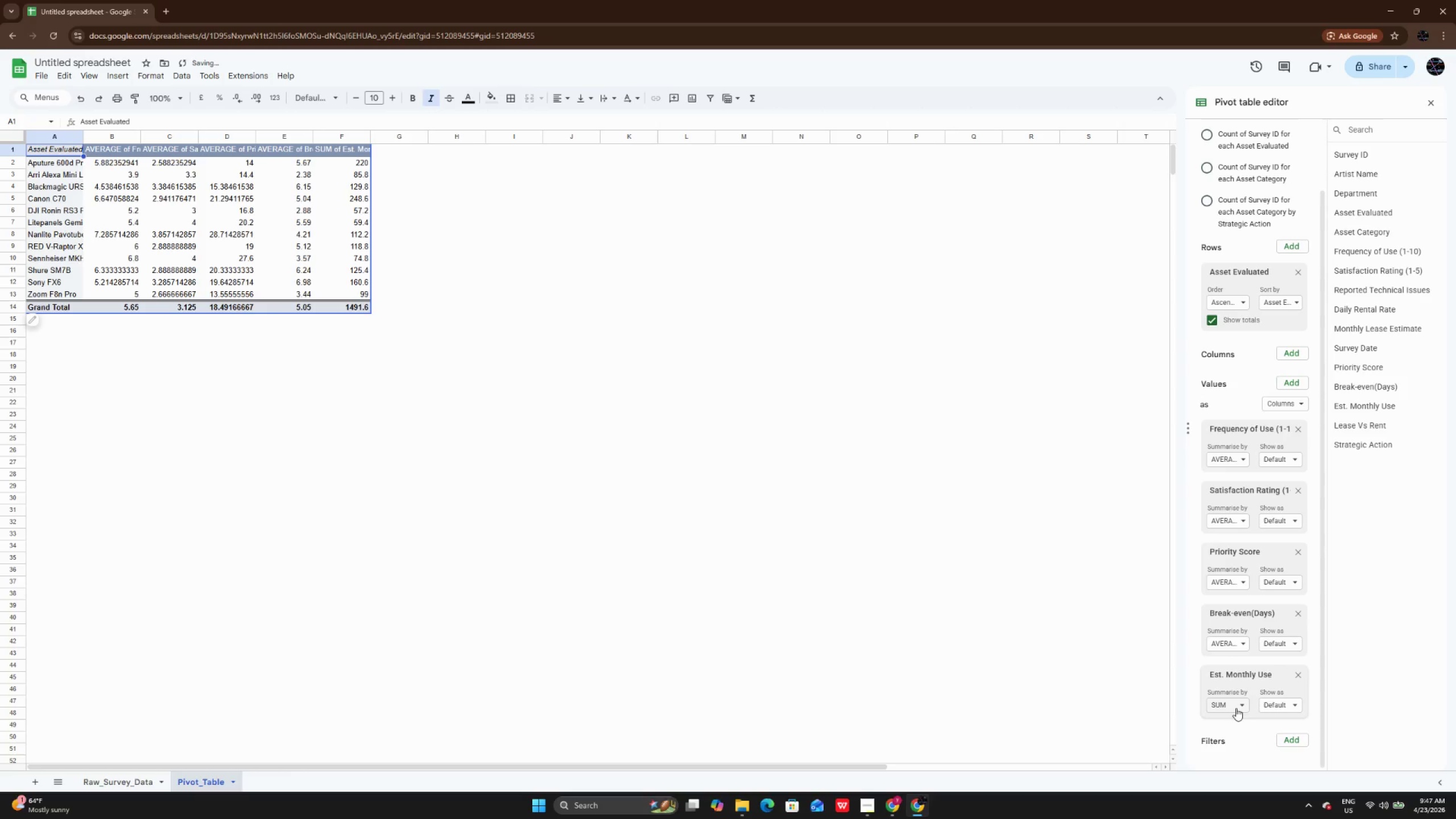 
left_click([1236, 708])
 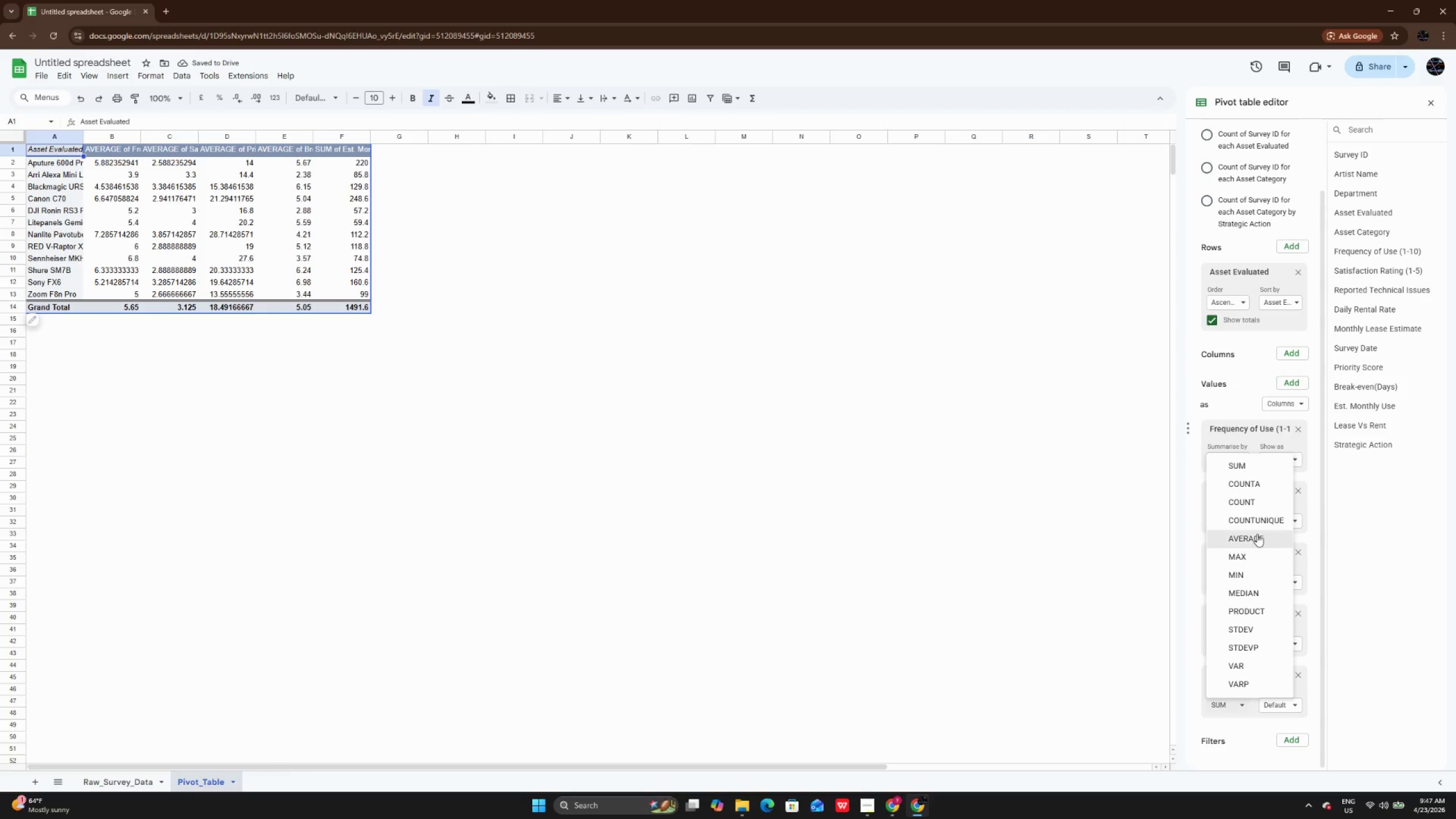 
left_click([1257, 534])
 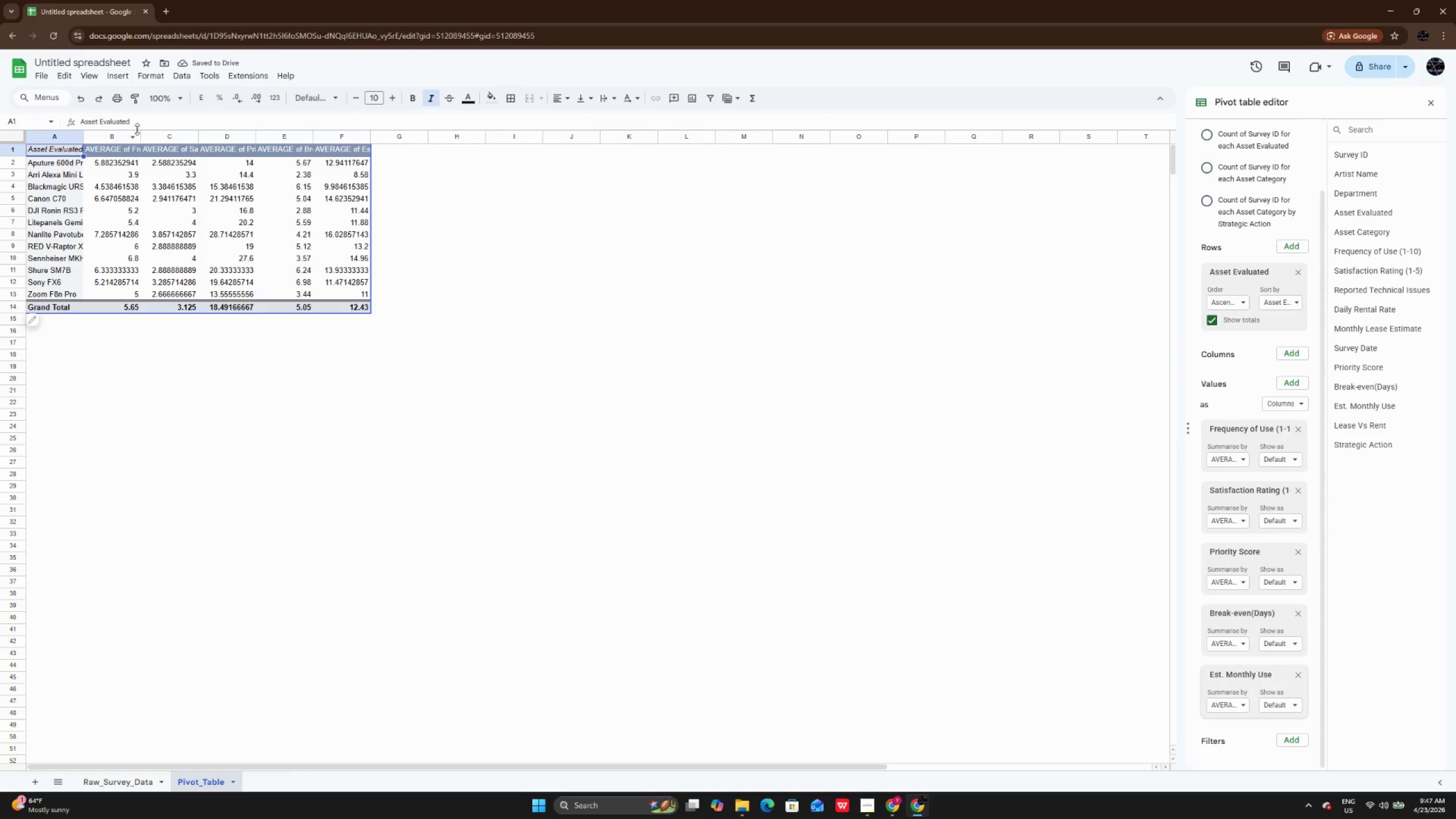 
double_click([140, 136])
 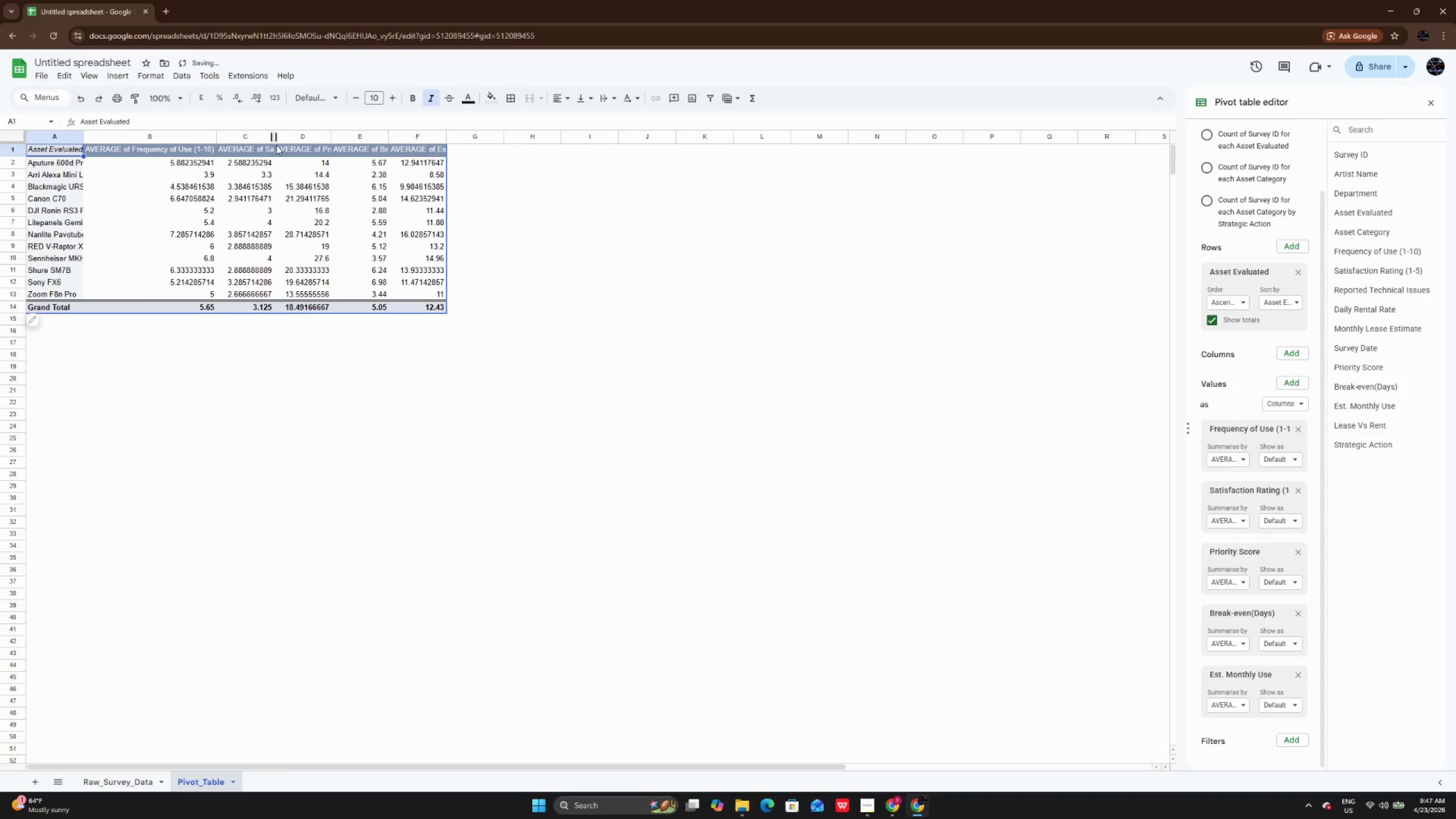 
key(Control+ControlLeft)
 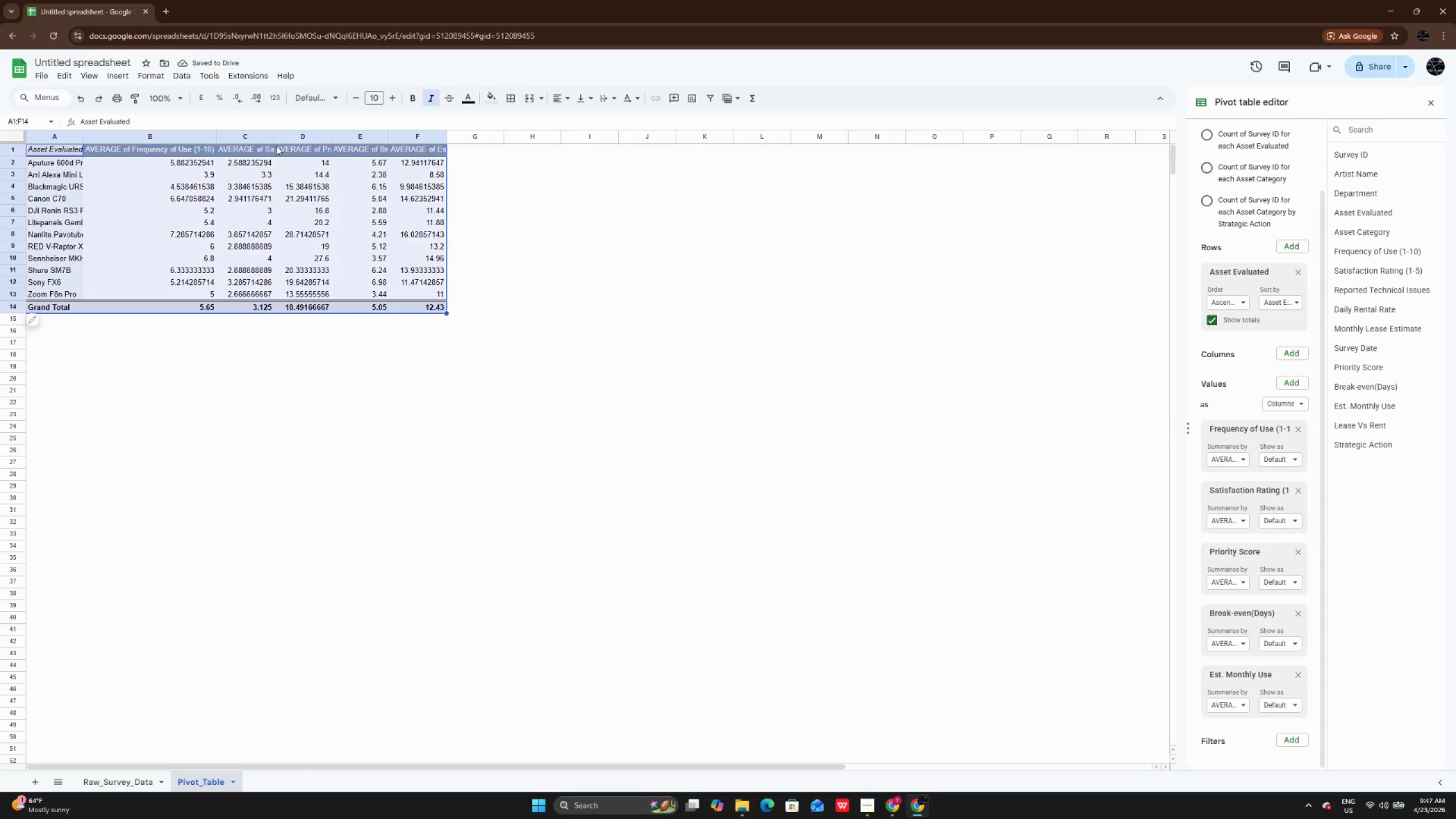 
key(Control+A)
 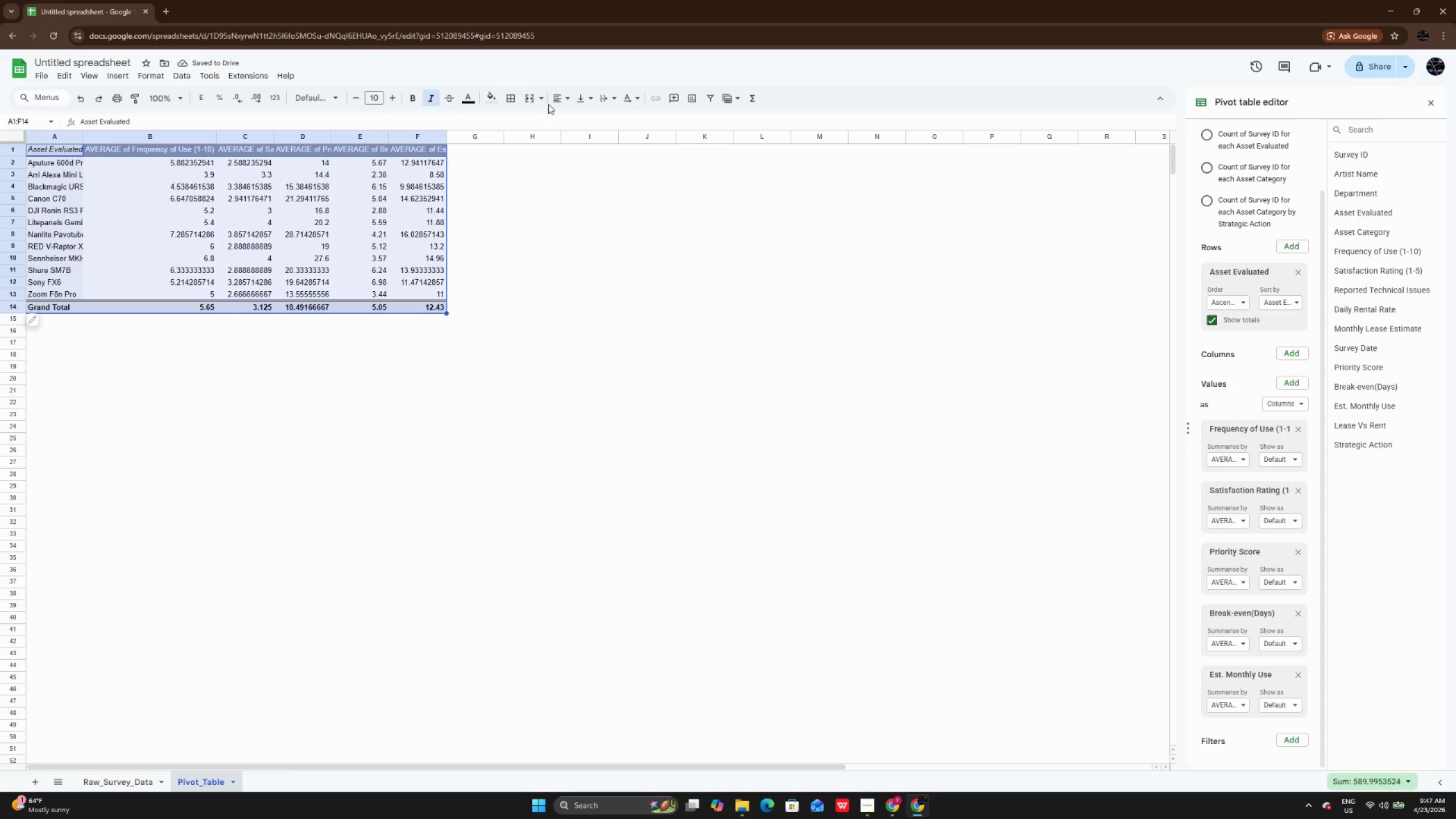 
left_click([560, 103])
 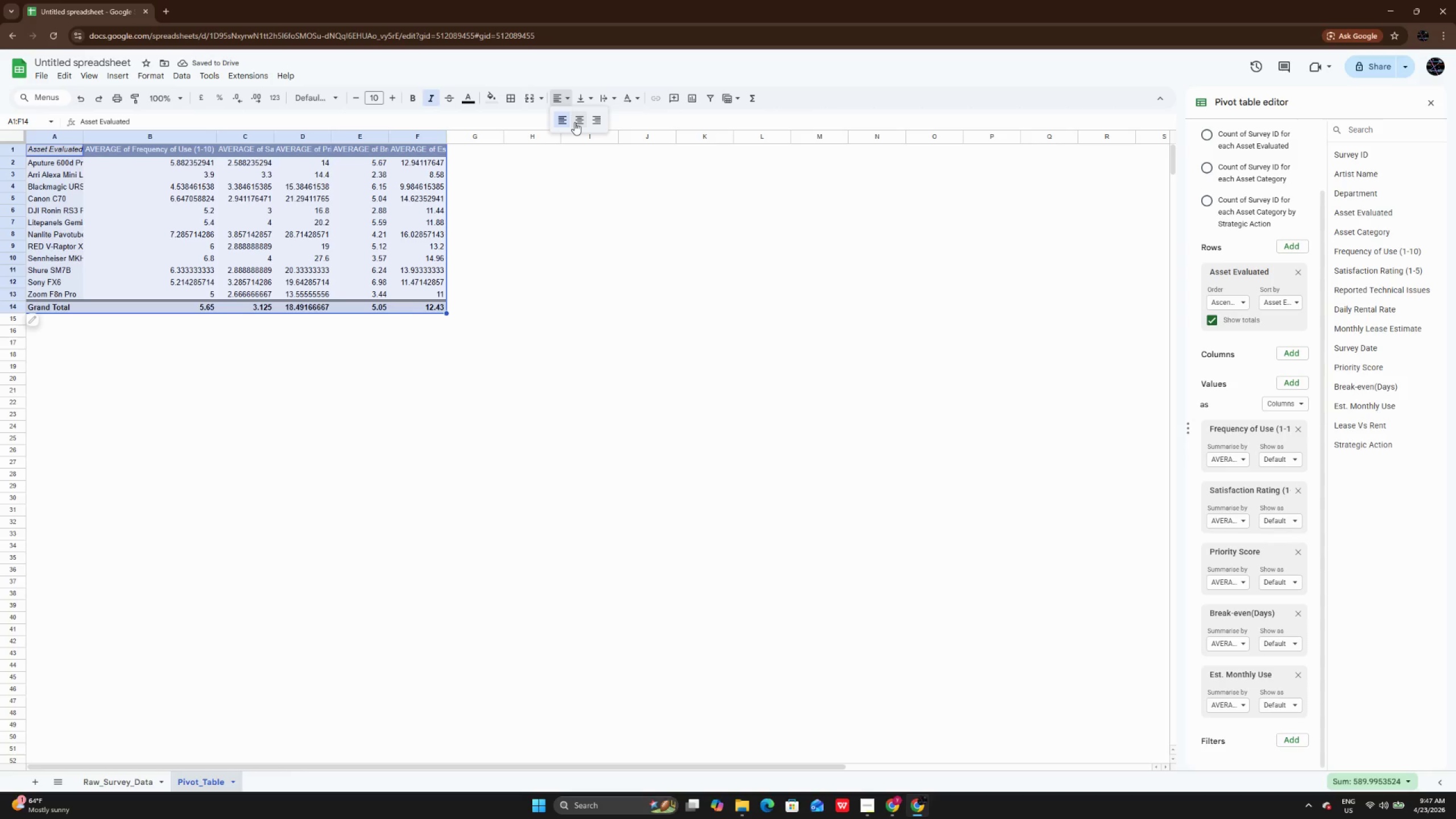 
left_click([574, 122])
 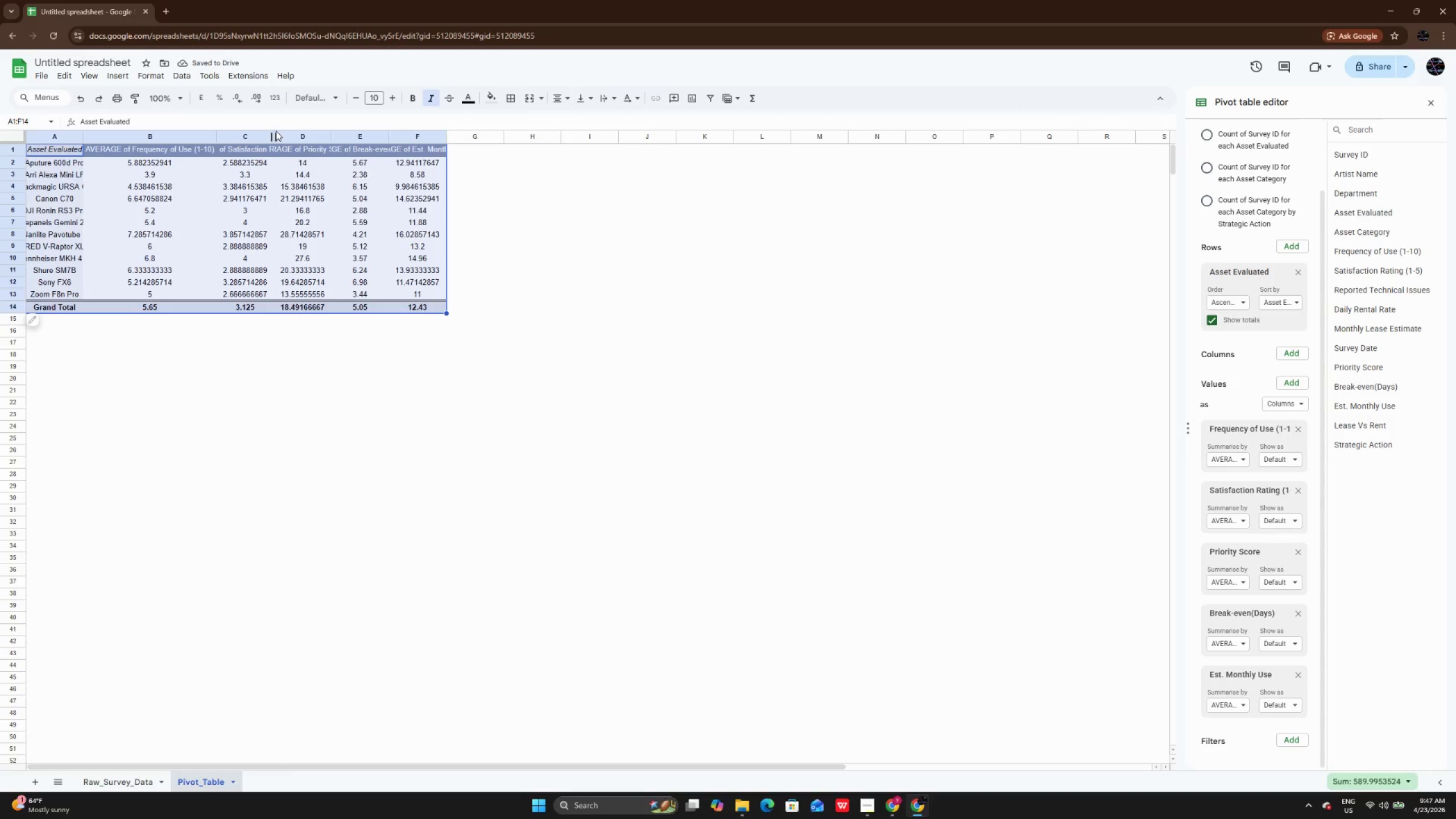 
wait(5.05)
 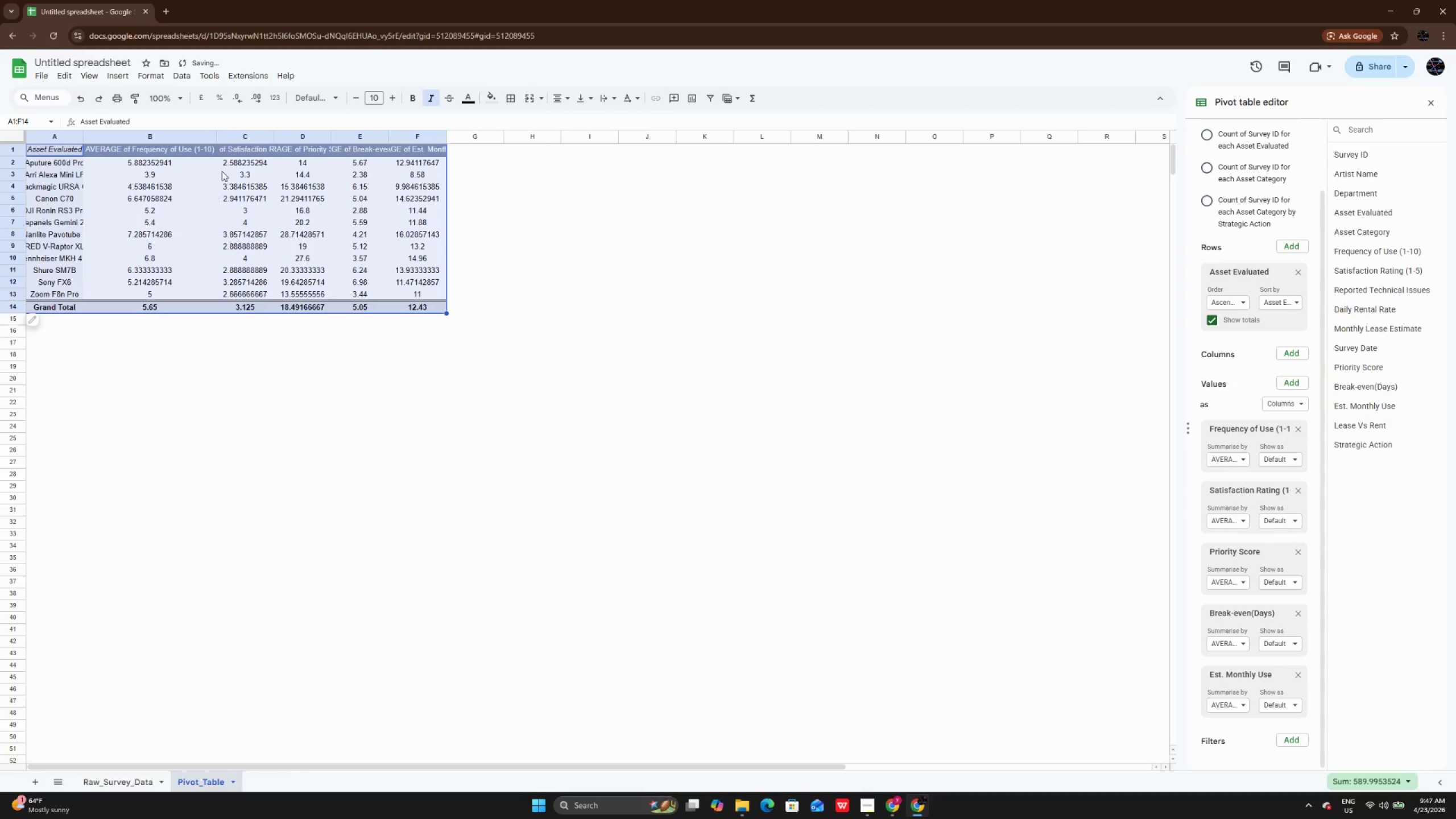 
double_click([275, 137])
 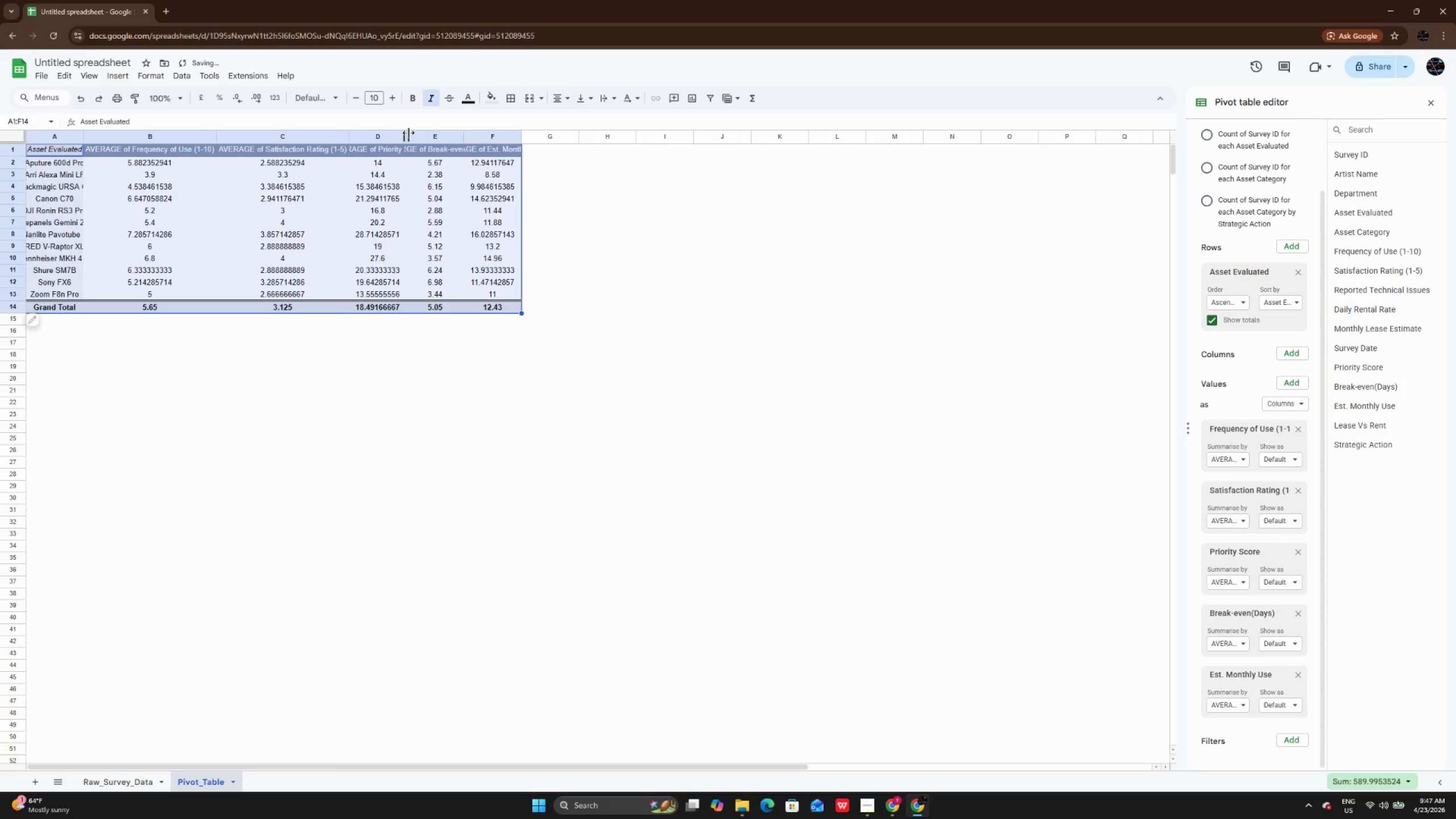 
double_click([408, 133])
 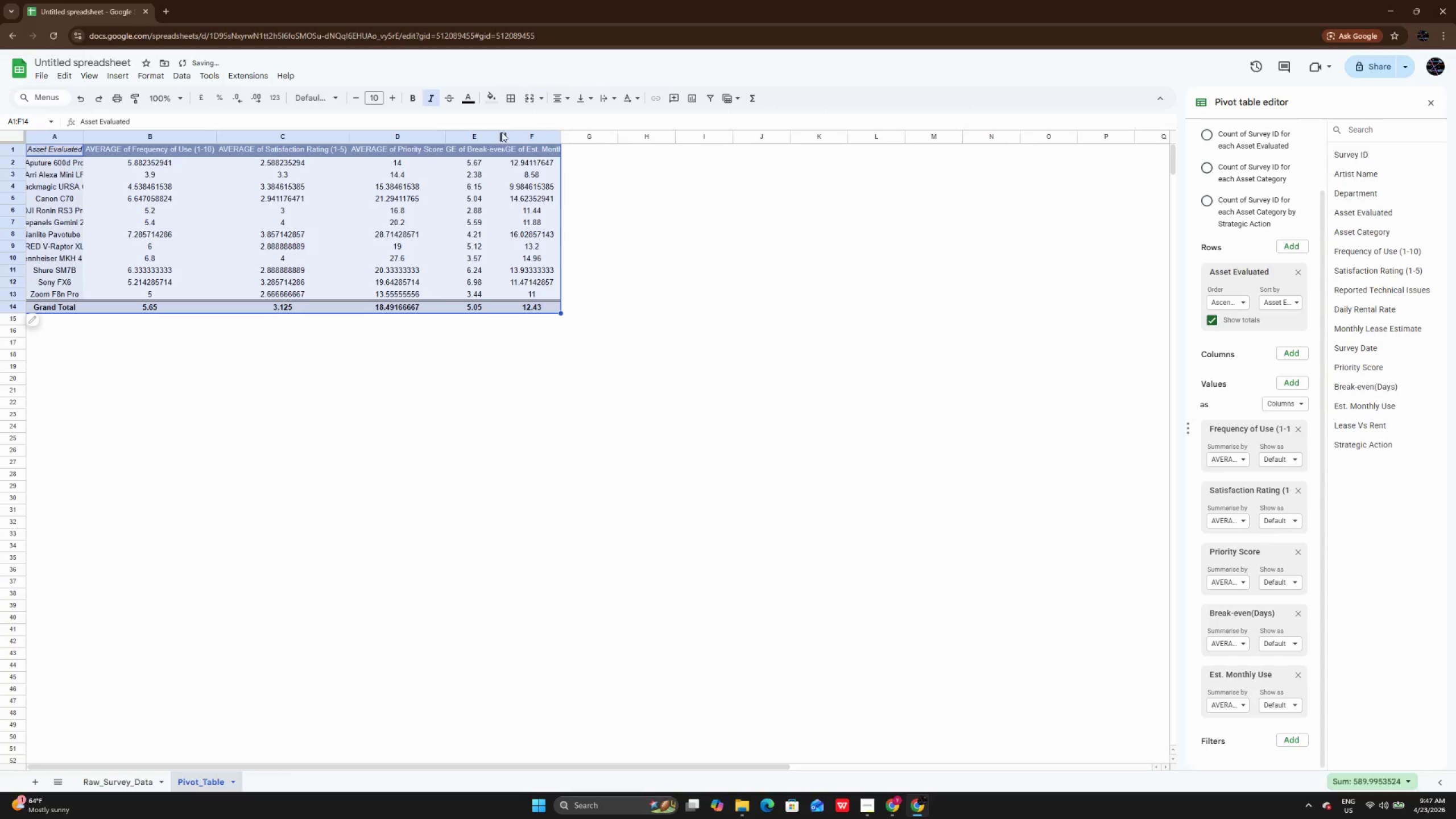 
double_click([502, 138])
 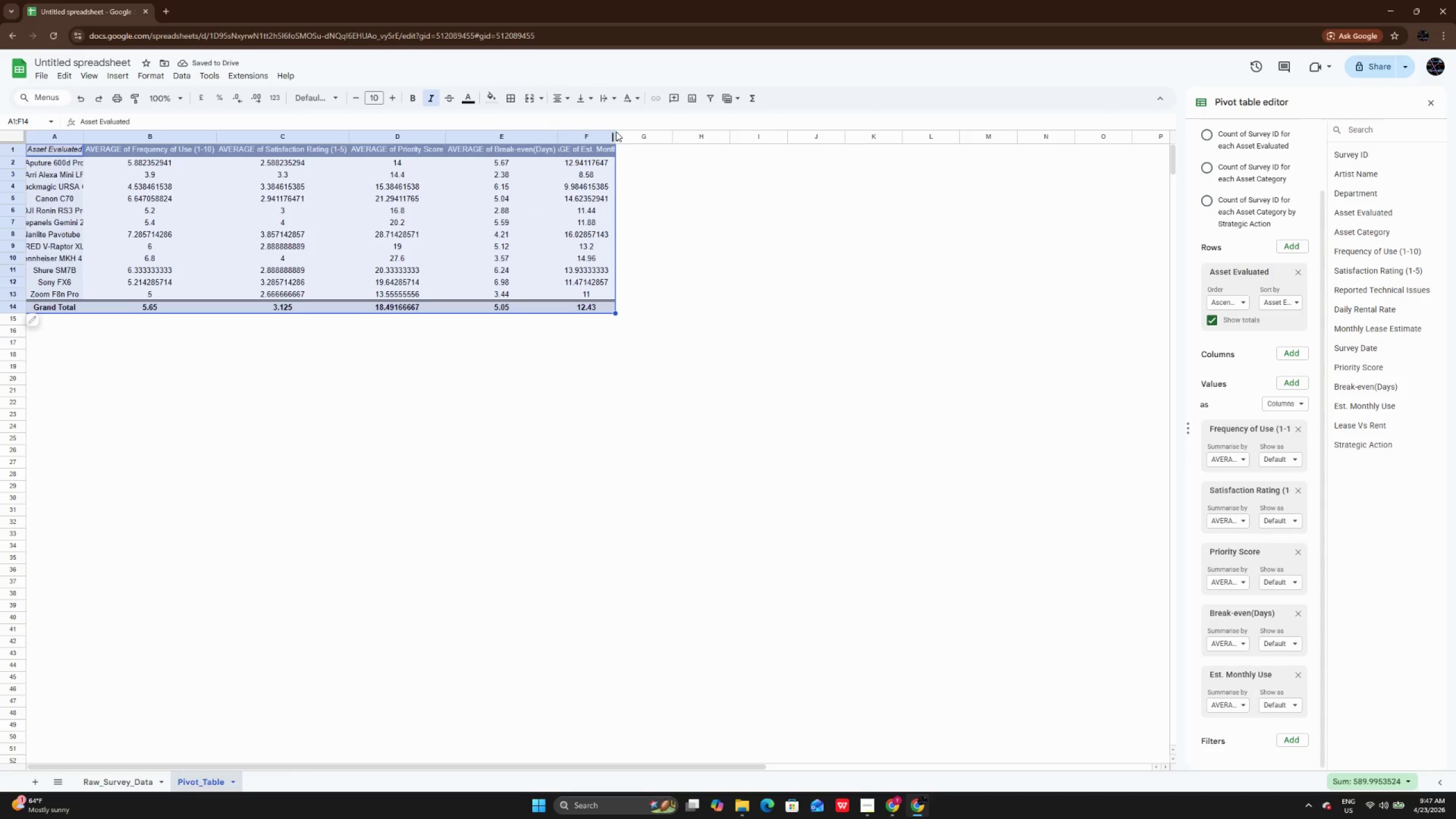 
double_click([616, 133])
 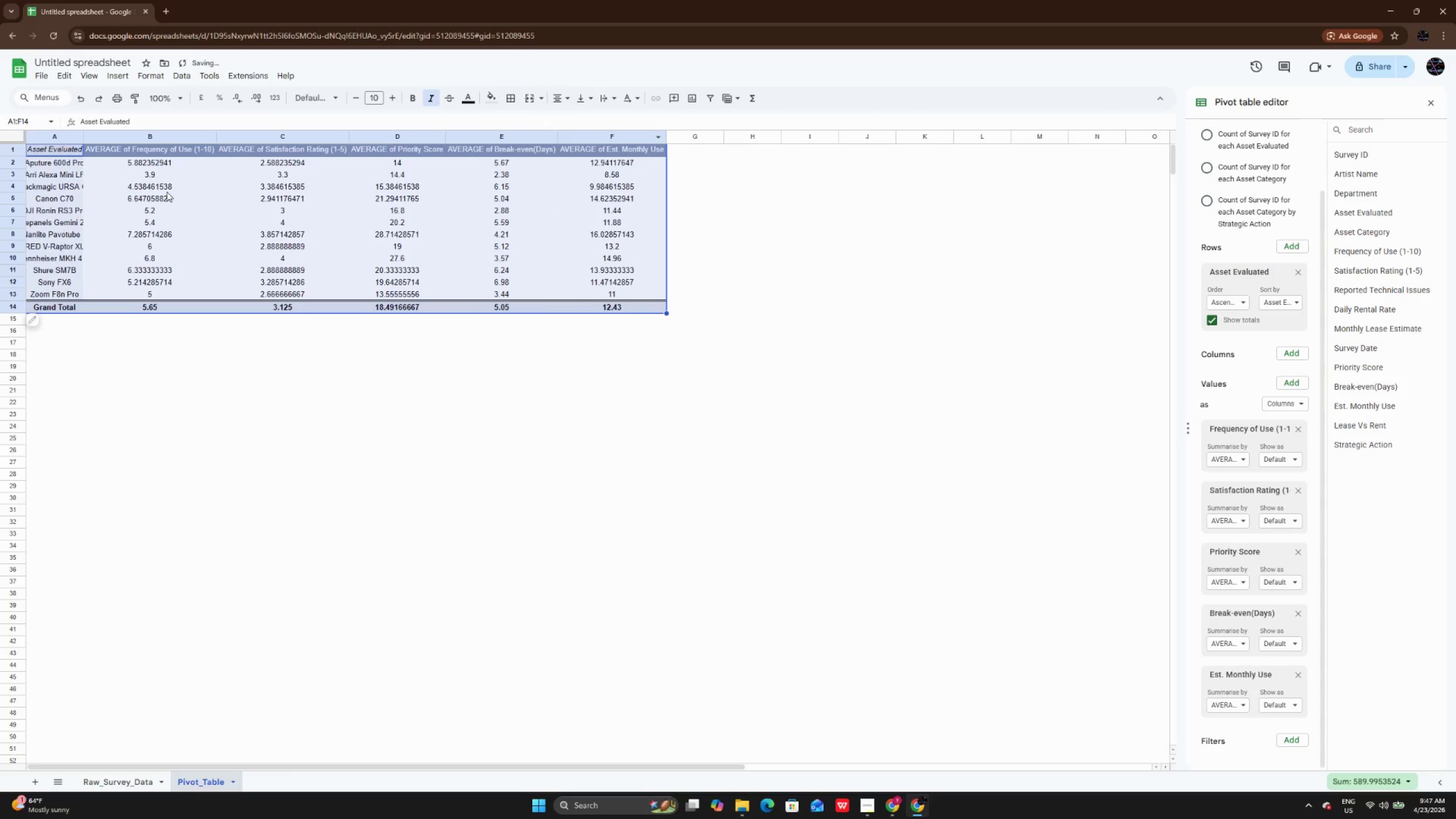 
left_click([166, 186])
 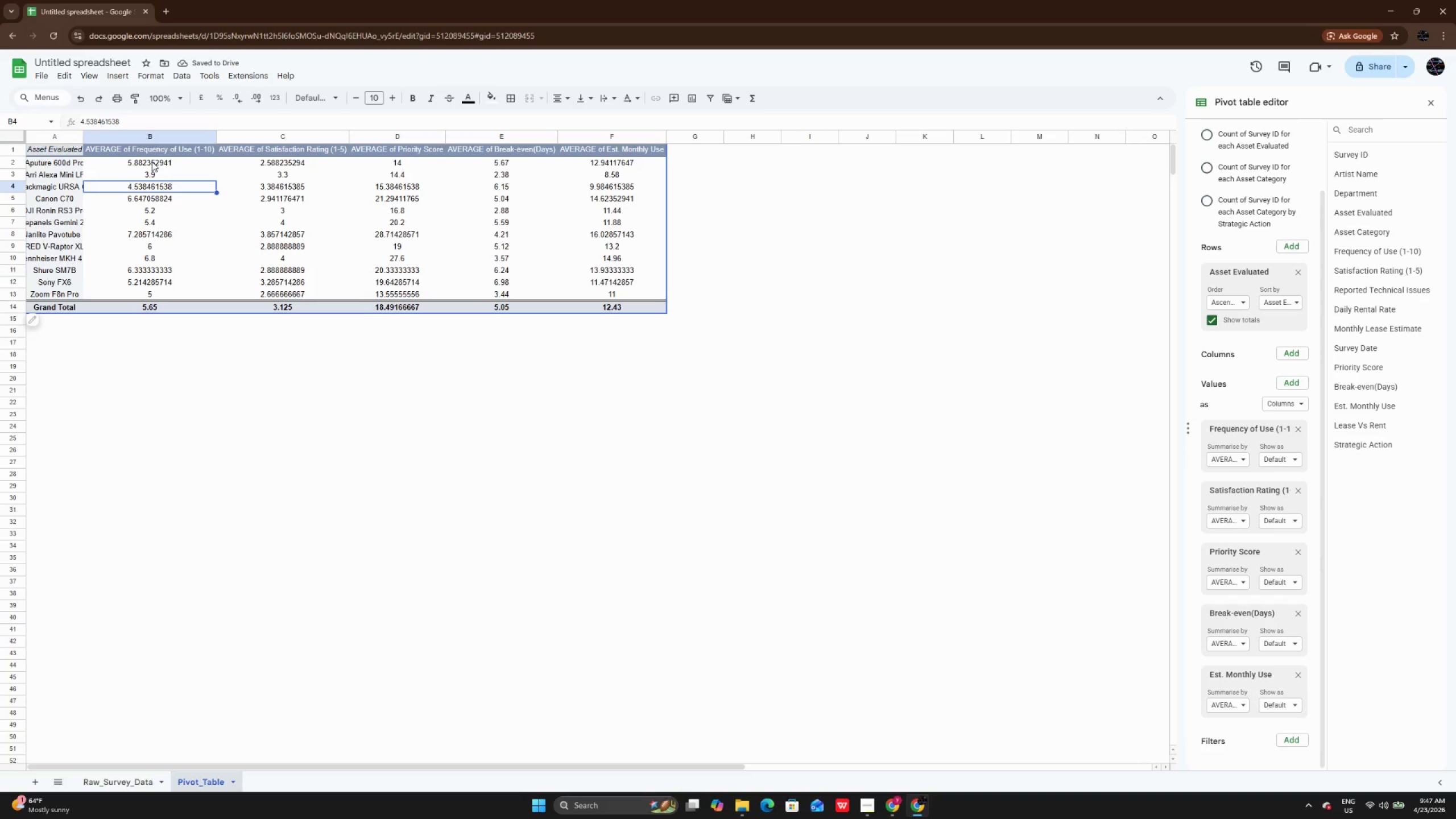 
left_click_drag(start_coordinate=[152, 162], to_coordinate=[244, 205])
 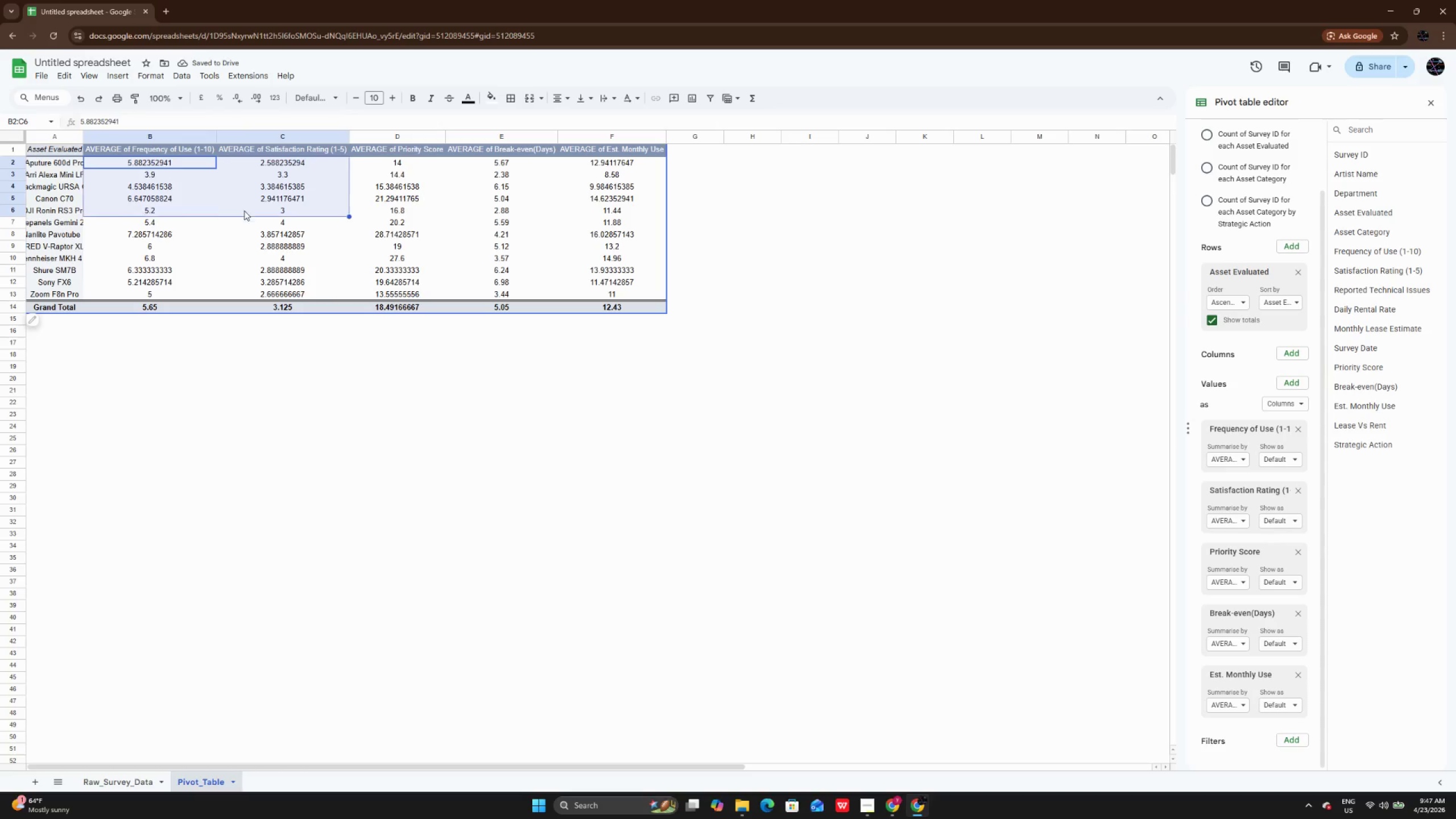 
left_click_drag(start_coordinate=[244, 210], to_coordinate=[275, 220])
 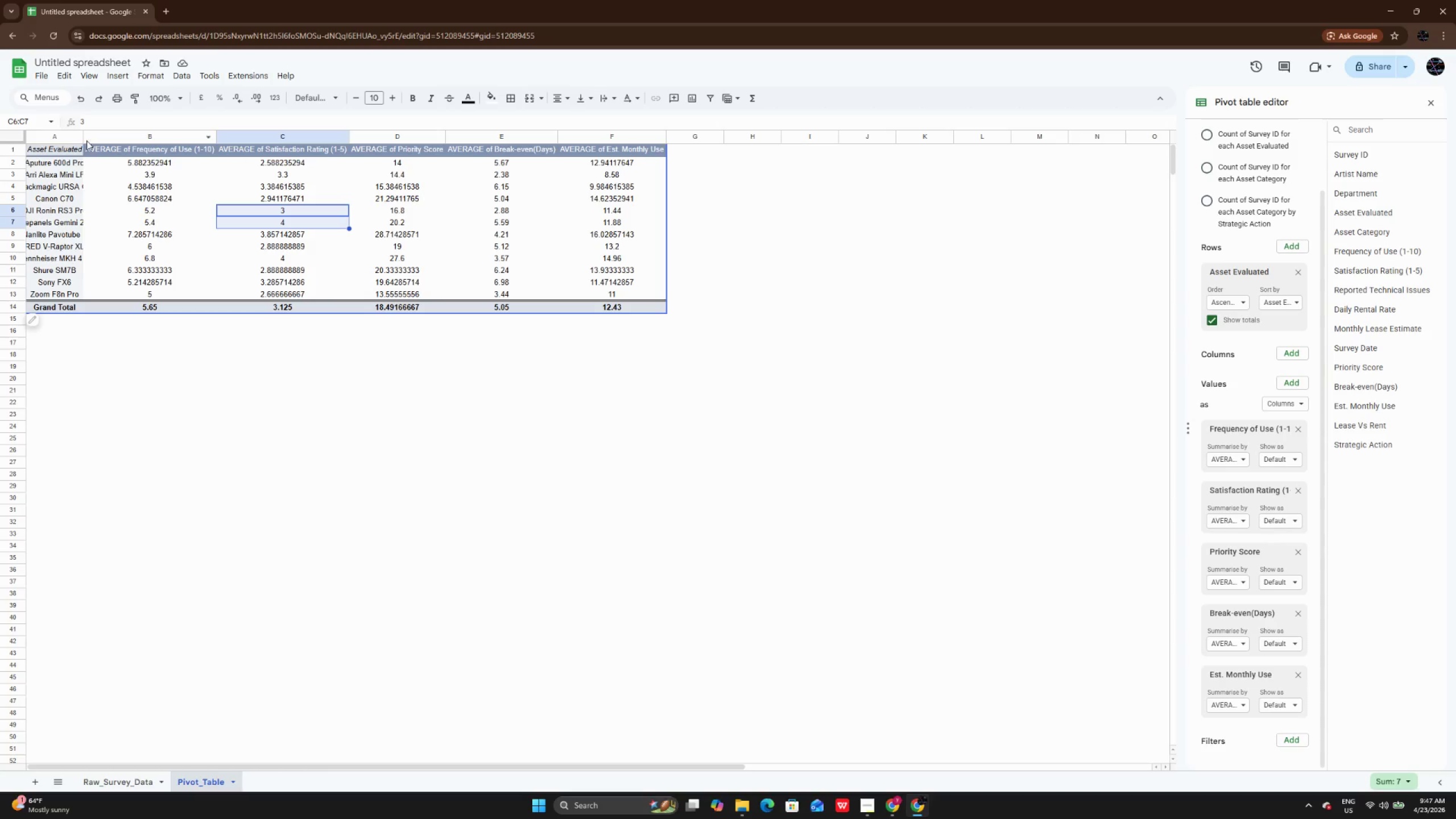 
double_click([84, 136])
 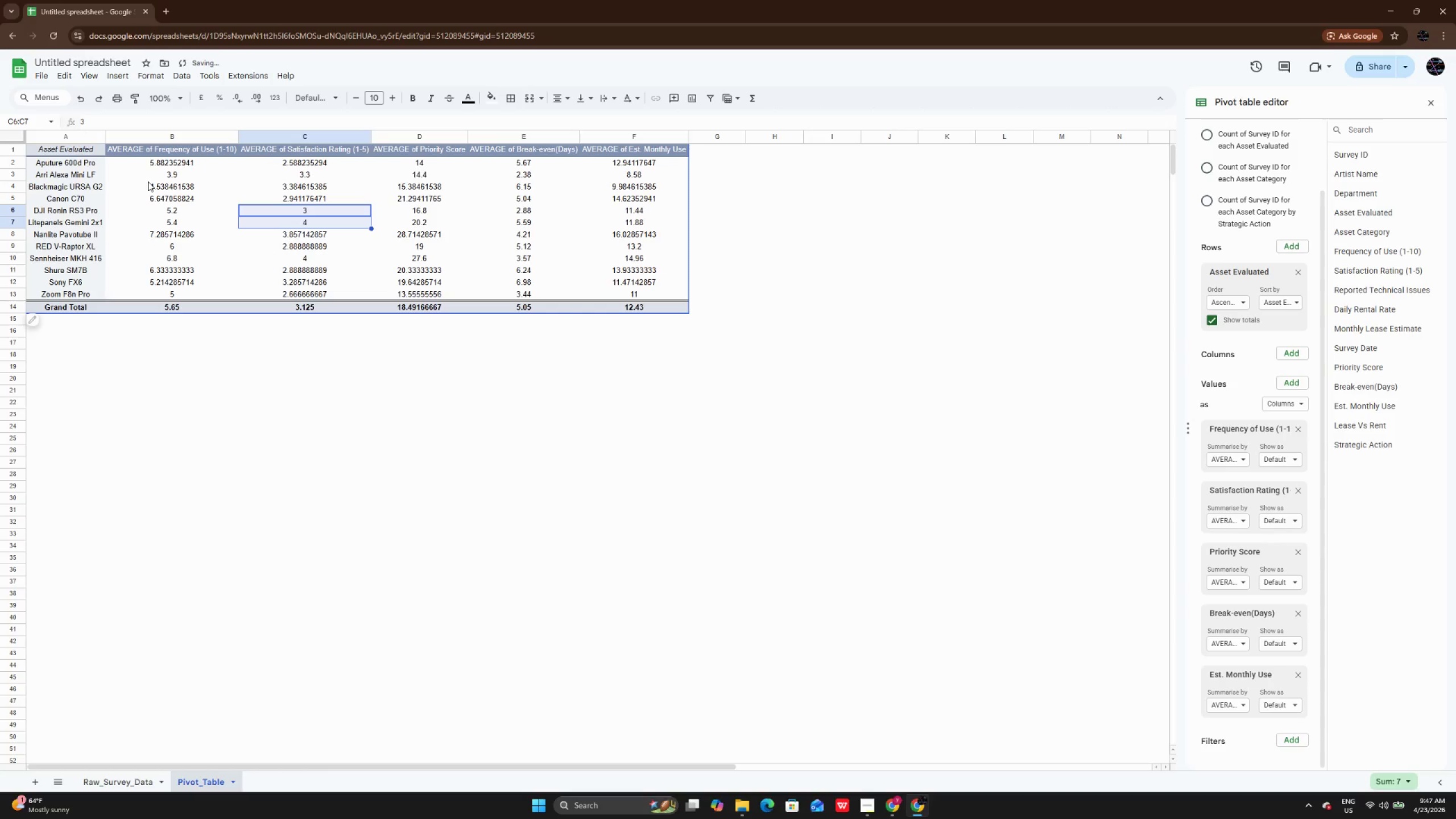 
key(Control+A)
 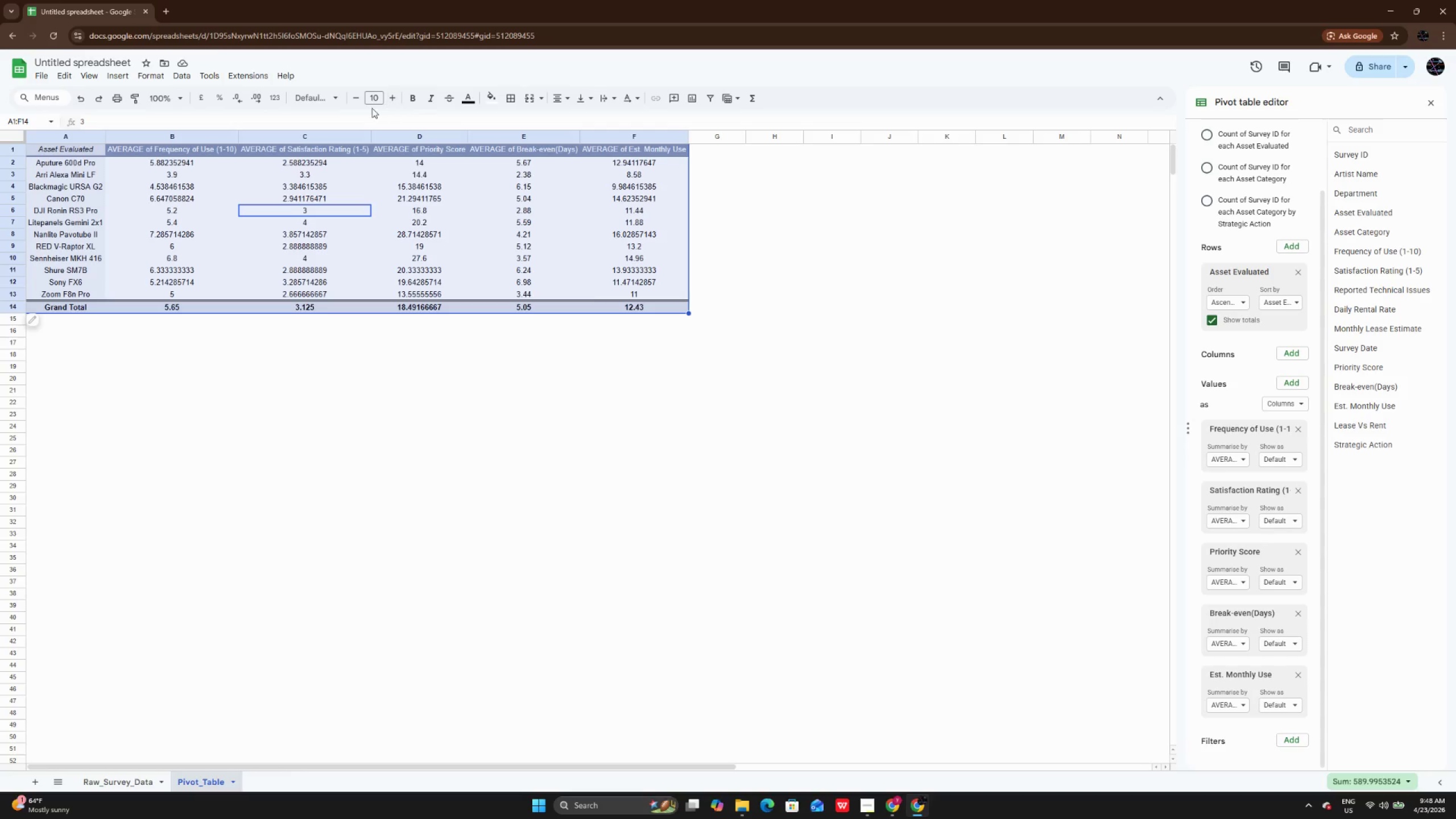 
left_click([327, 92])
 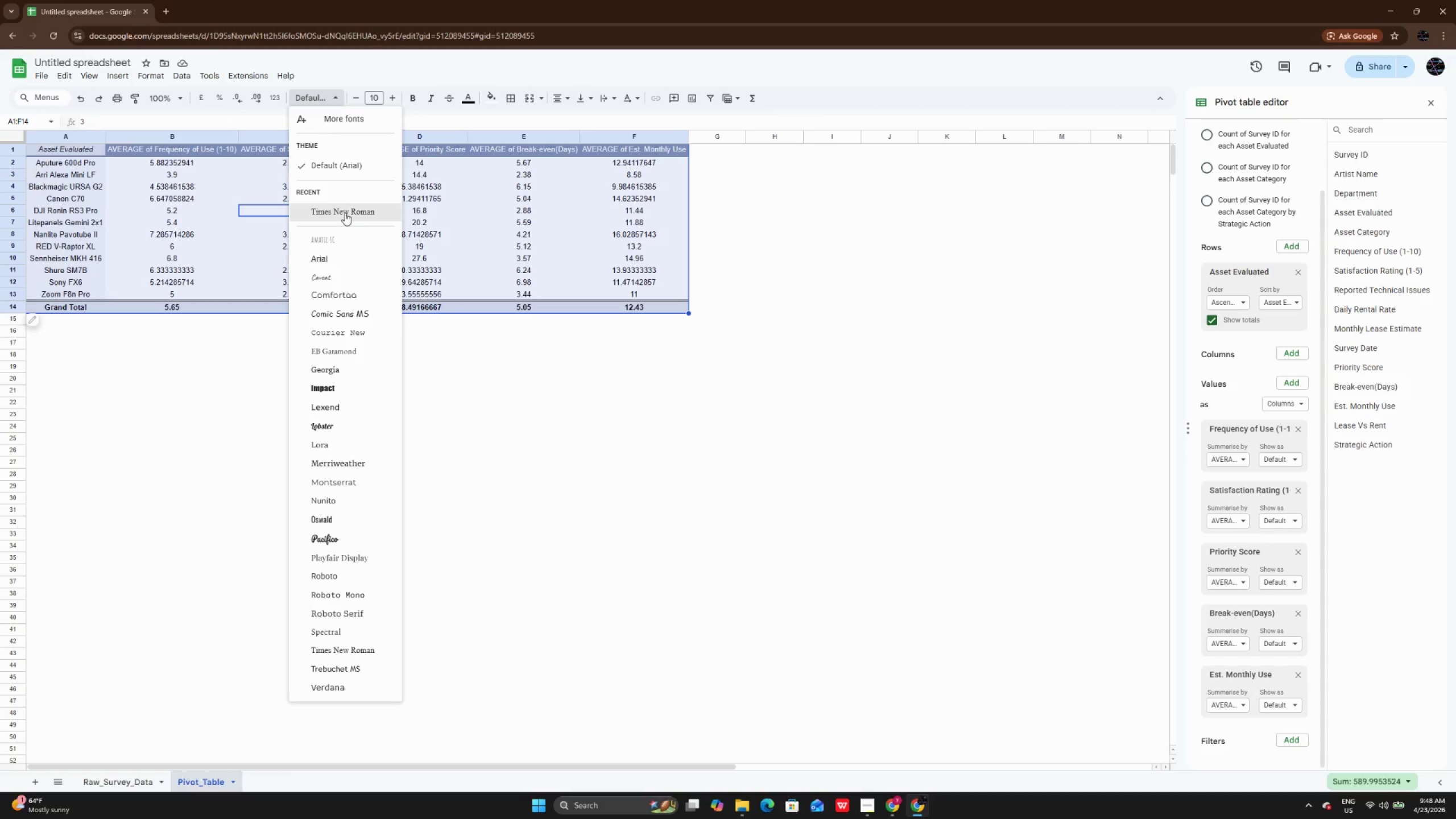 
left_click([345, 218])
 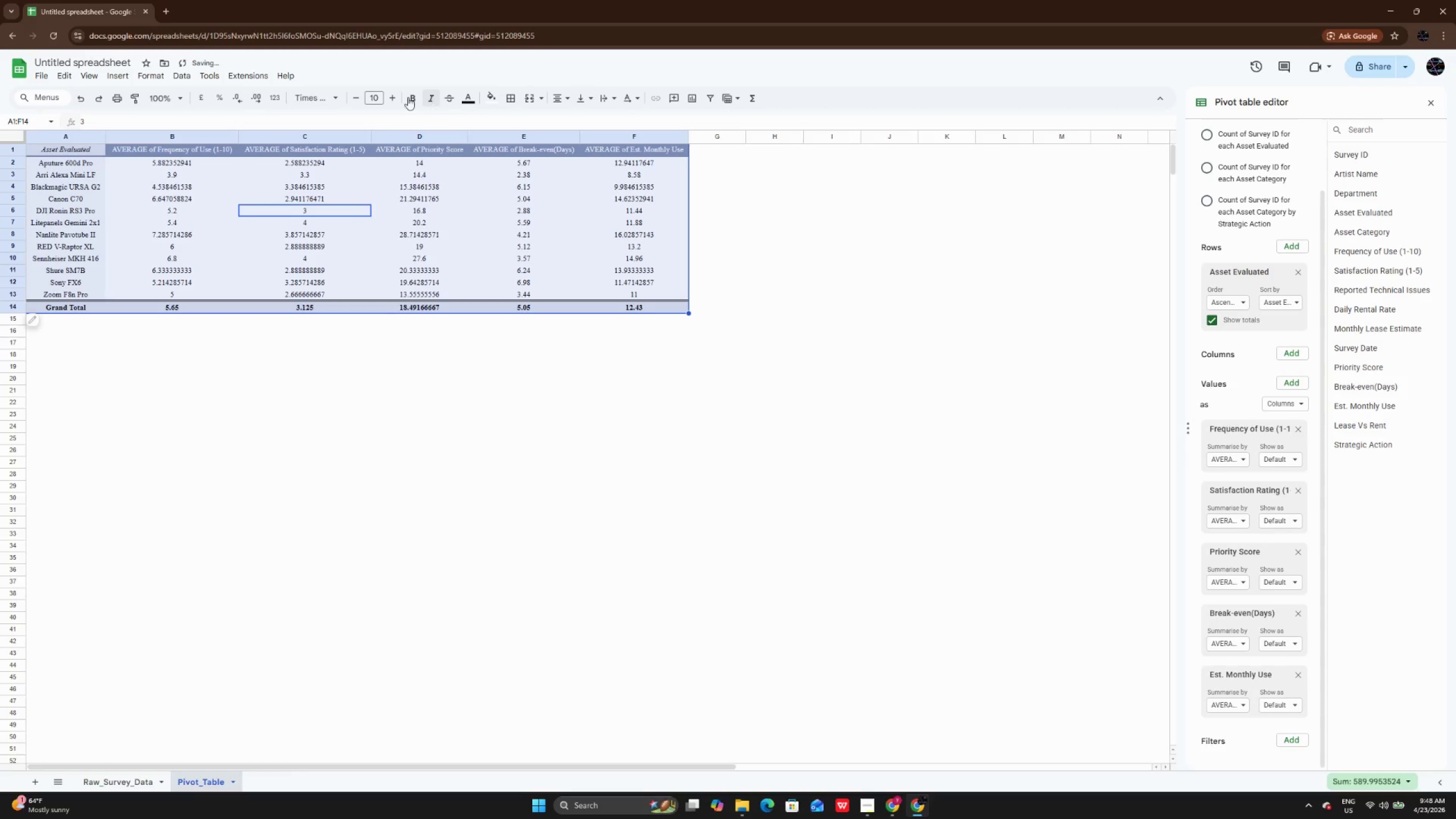 
left_click([391, 97])
 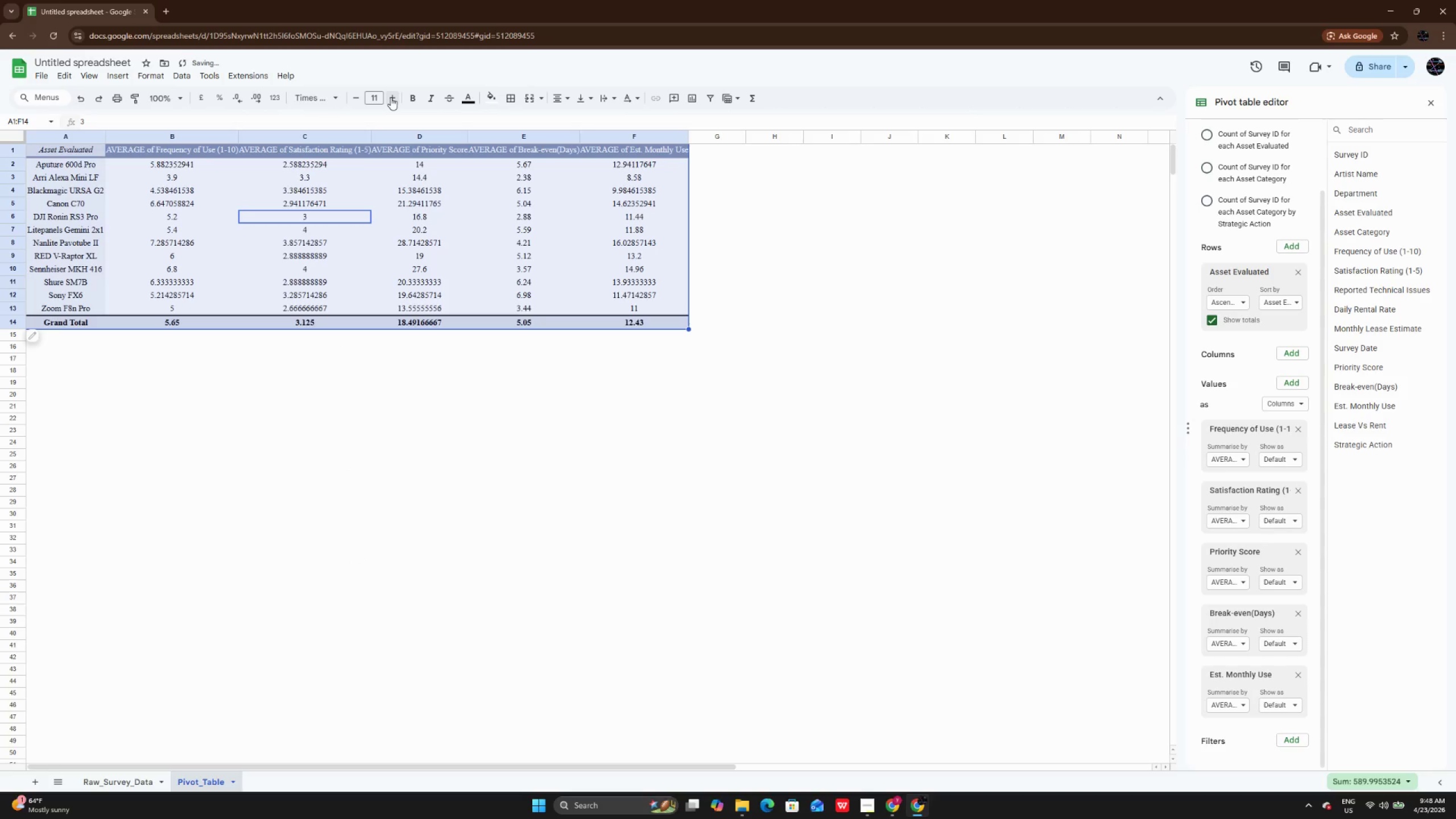 
left_click([391, 97])
 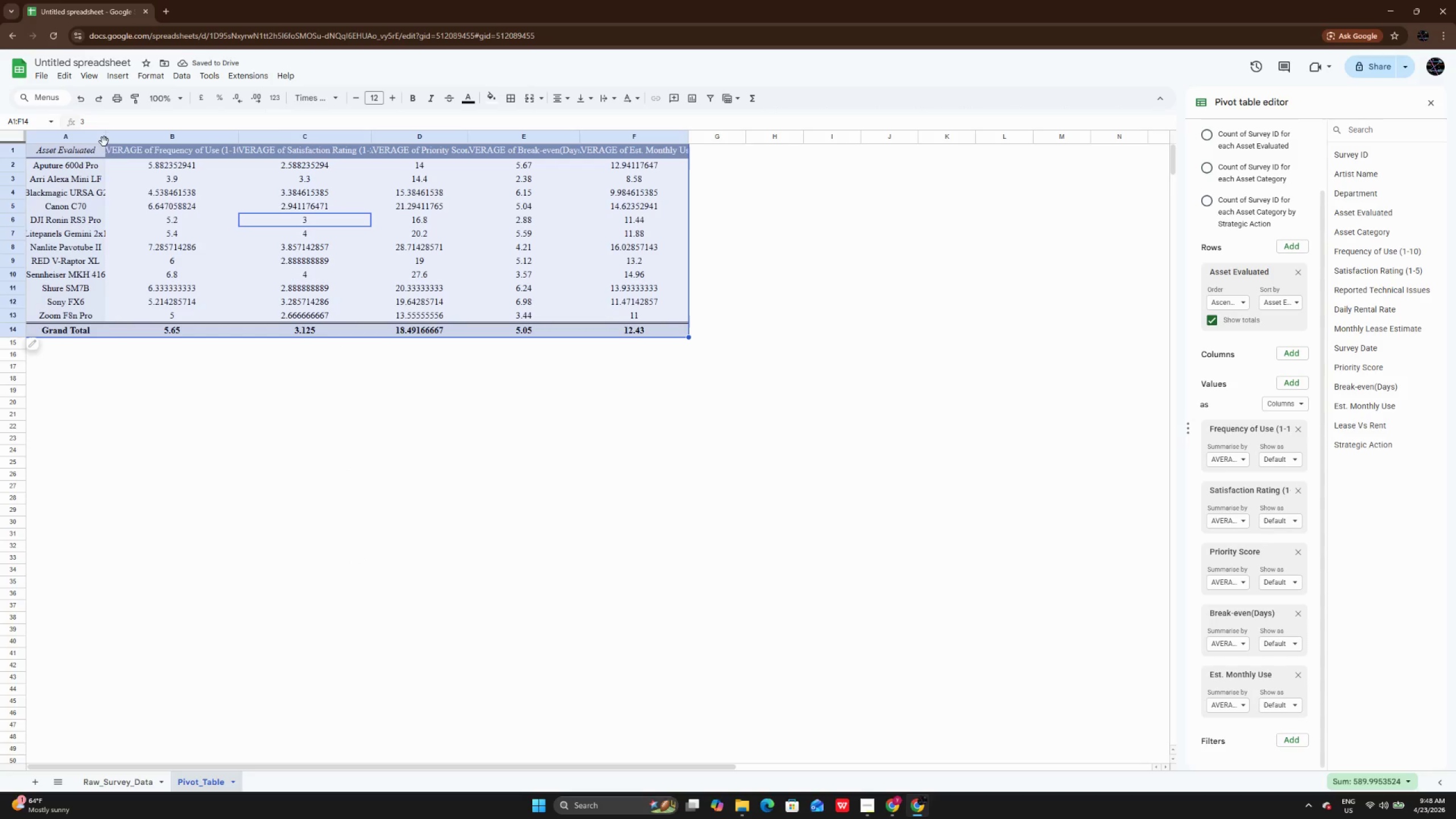 
double_click([105, 139])
 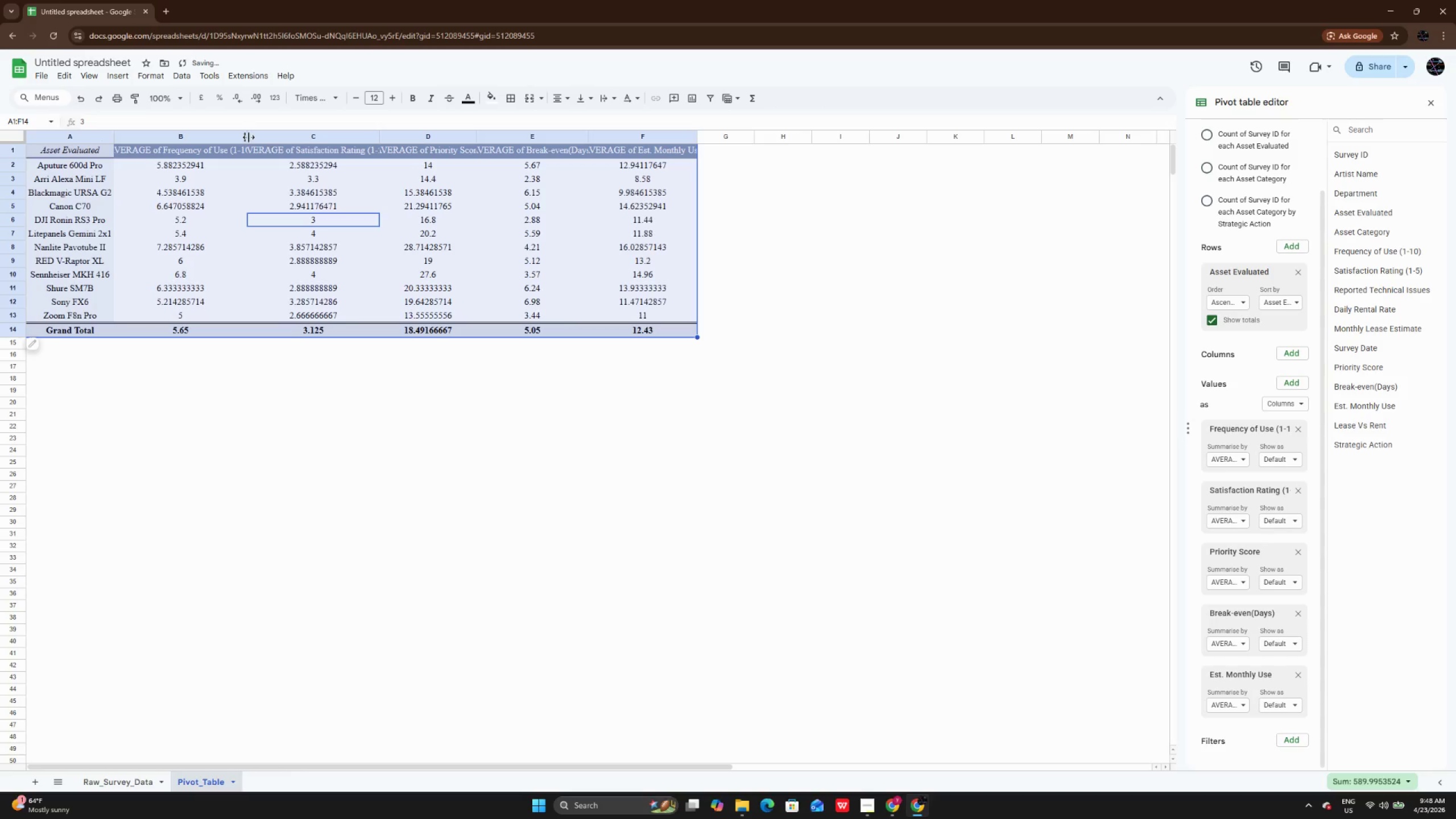 
double_click([249, 137])
 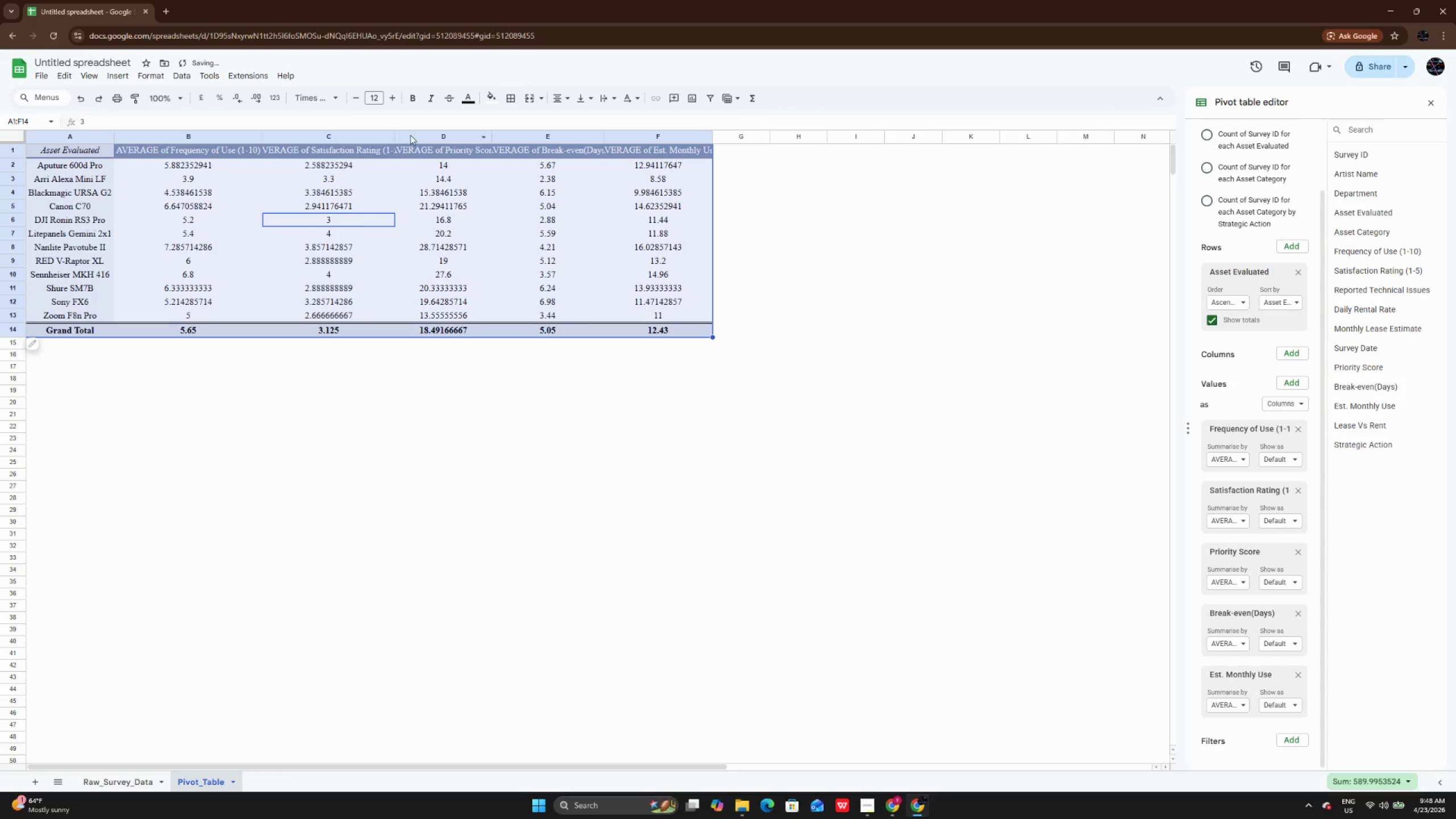 
left_click([395, 141])
 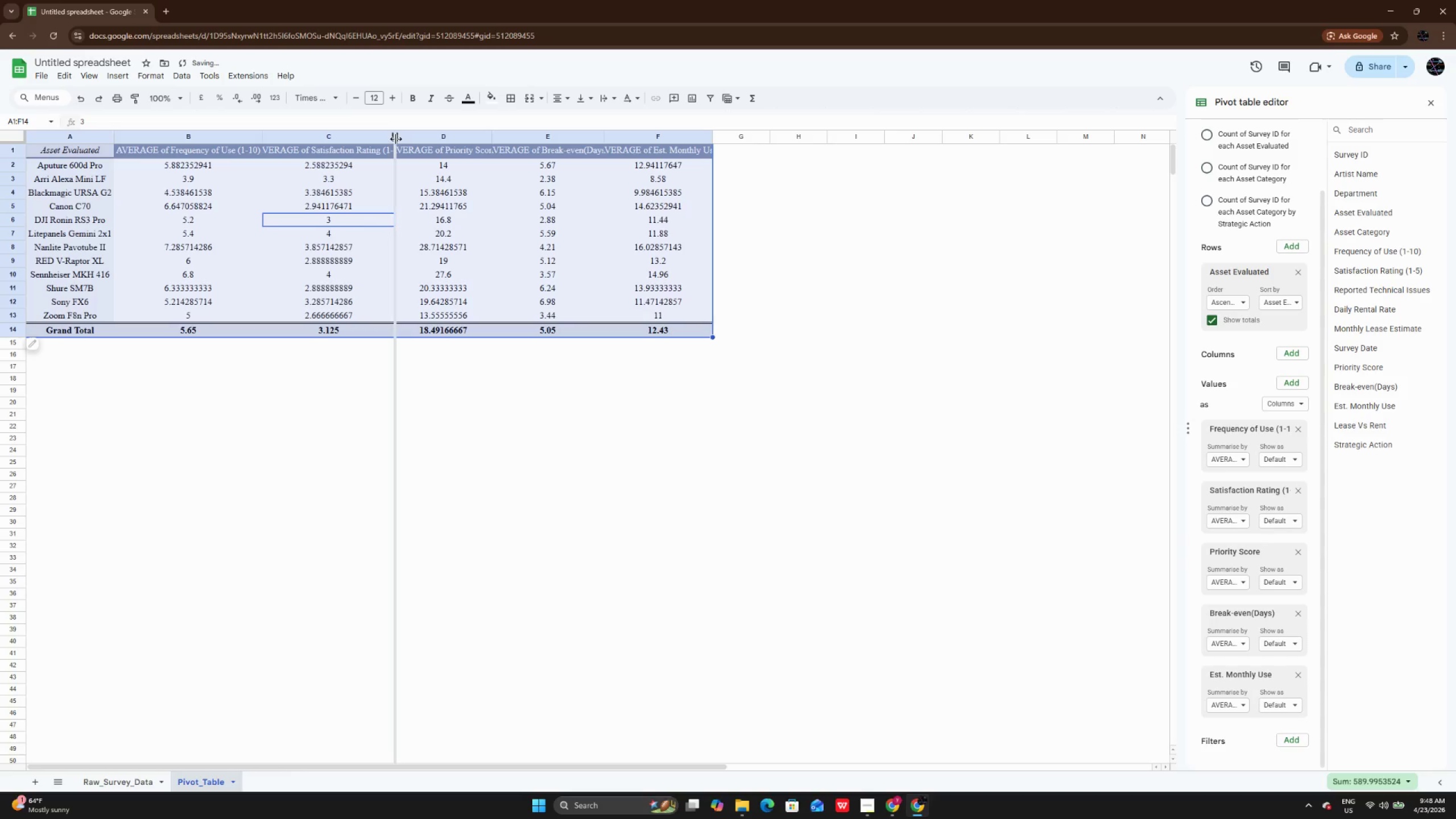 
double_click([396, 139])
 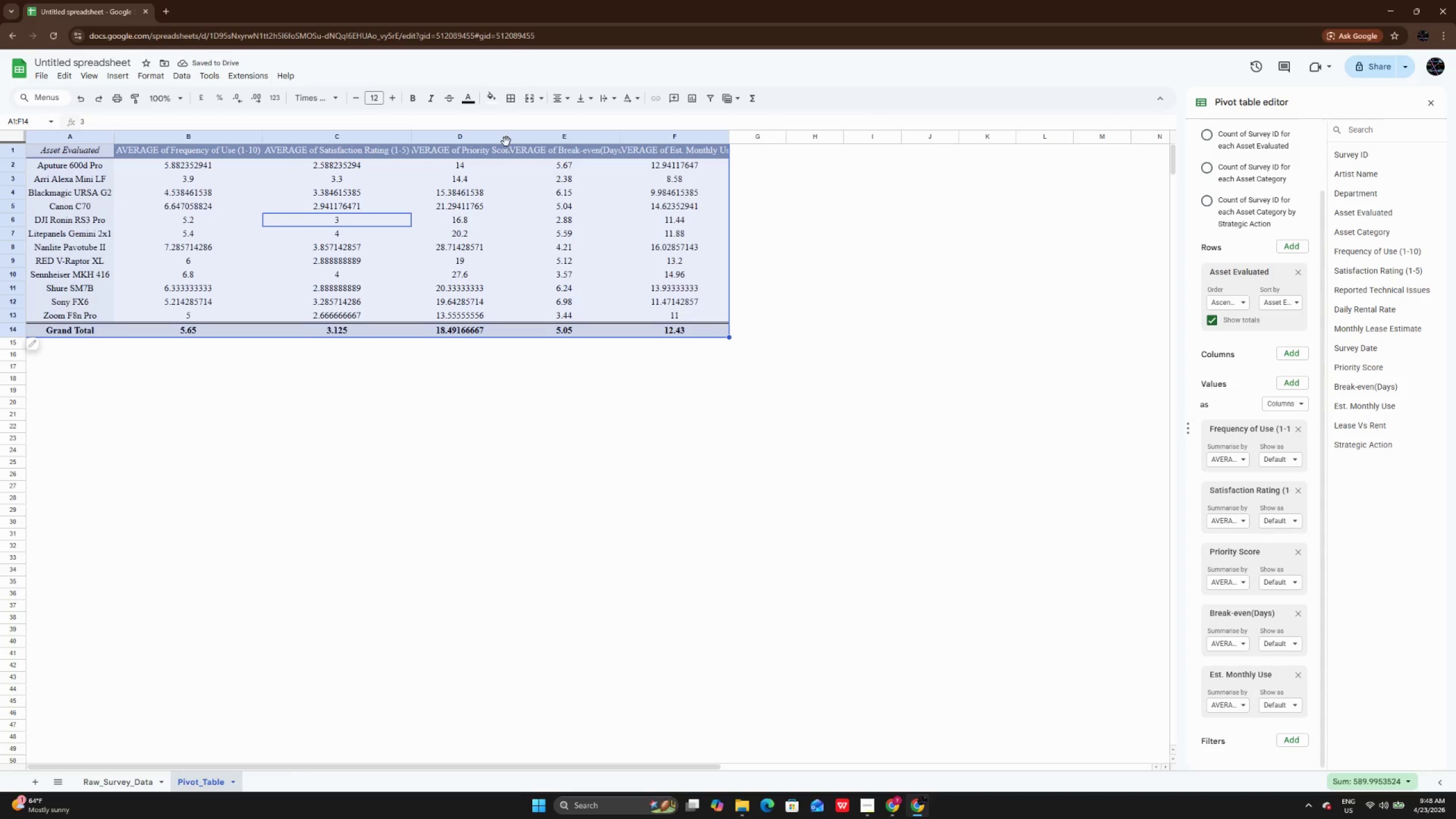 
double_click([507, 139])
 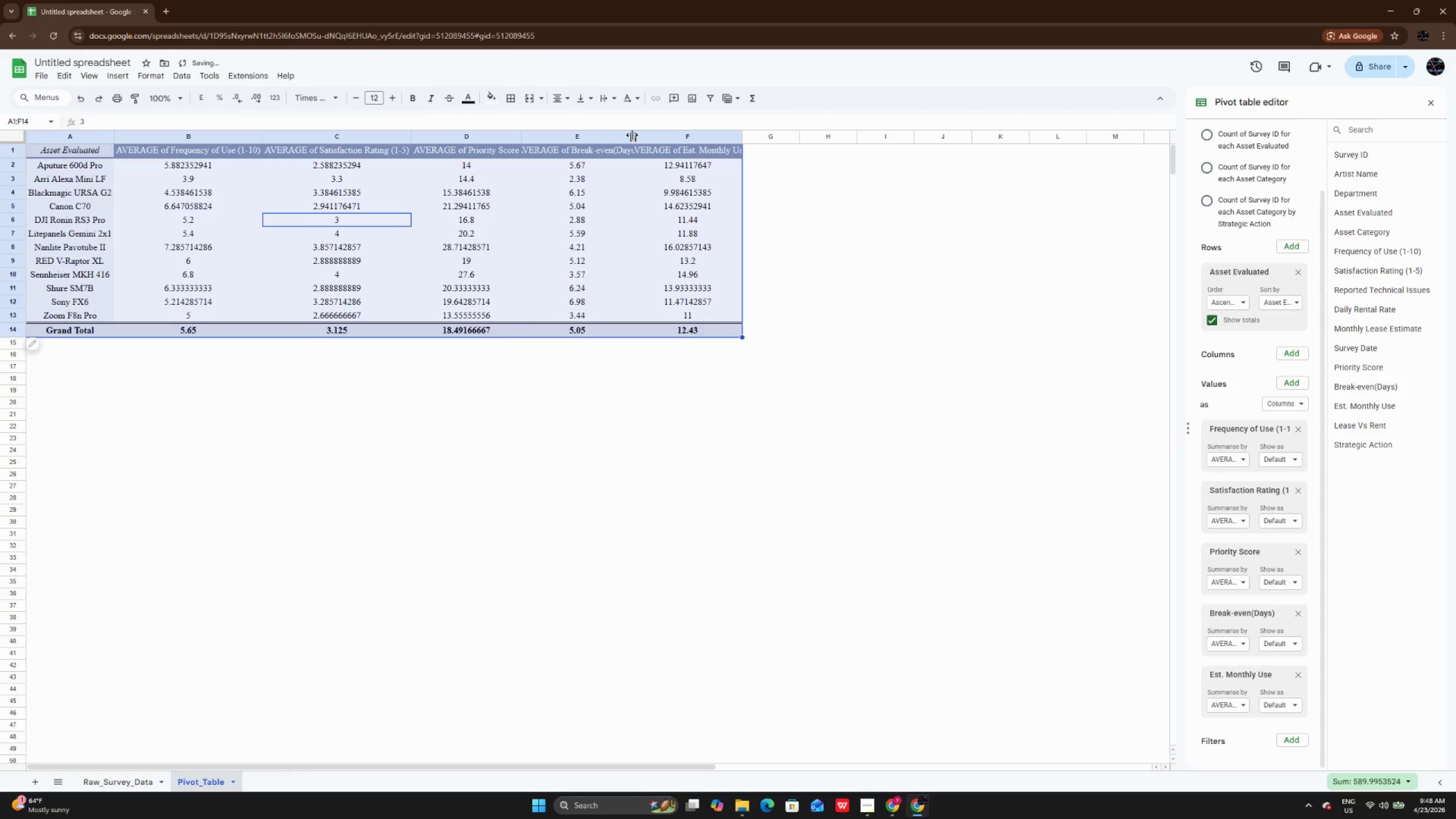 
double_click([632, 135])
 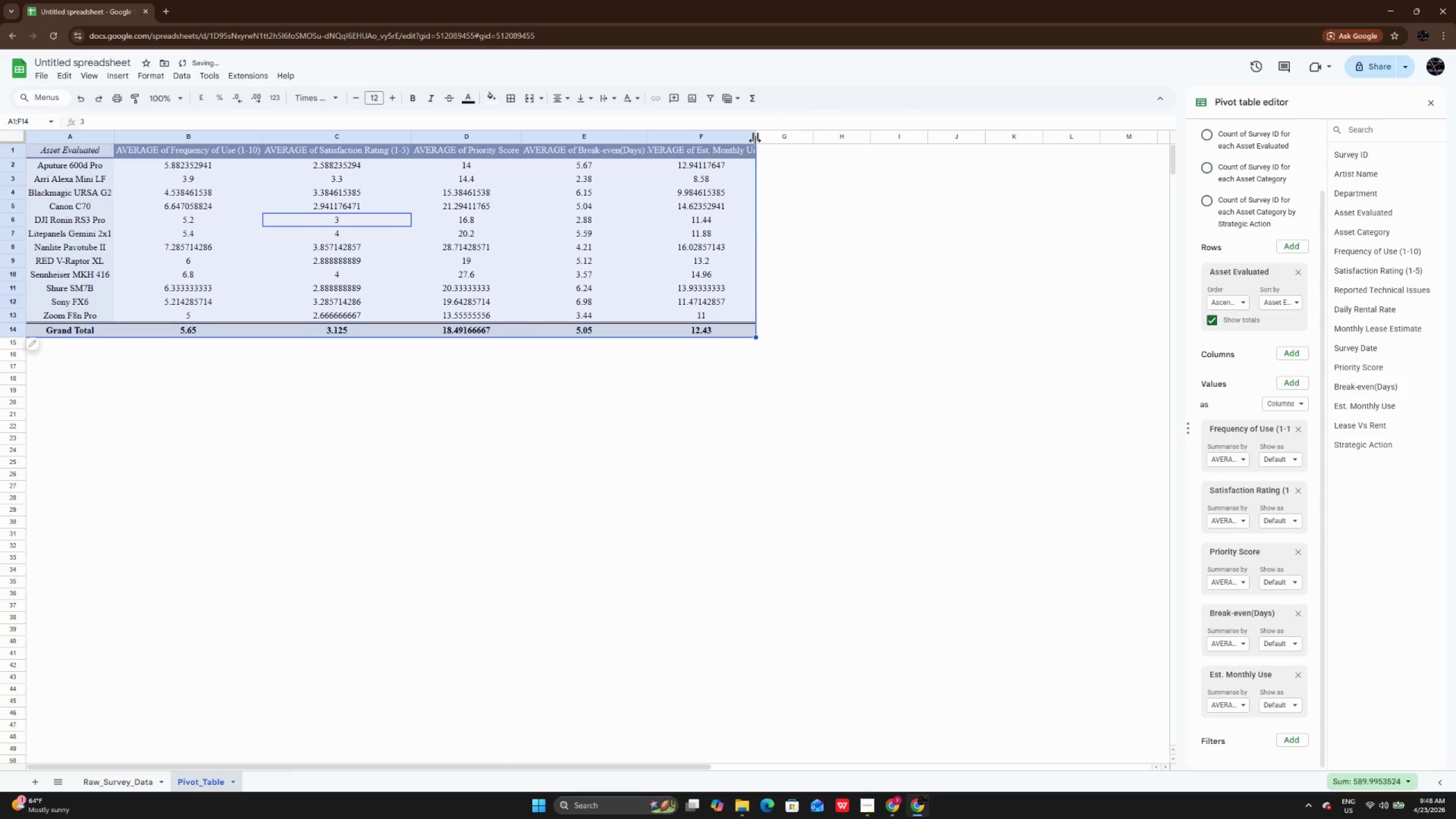 
double_click([755, 140])
 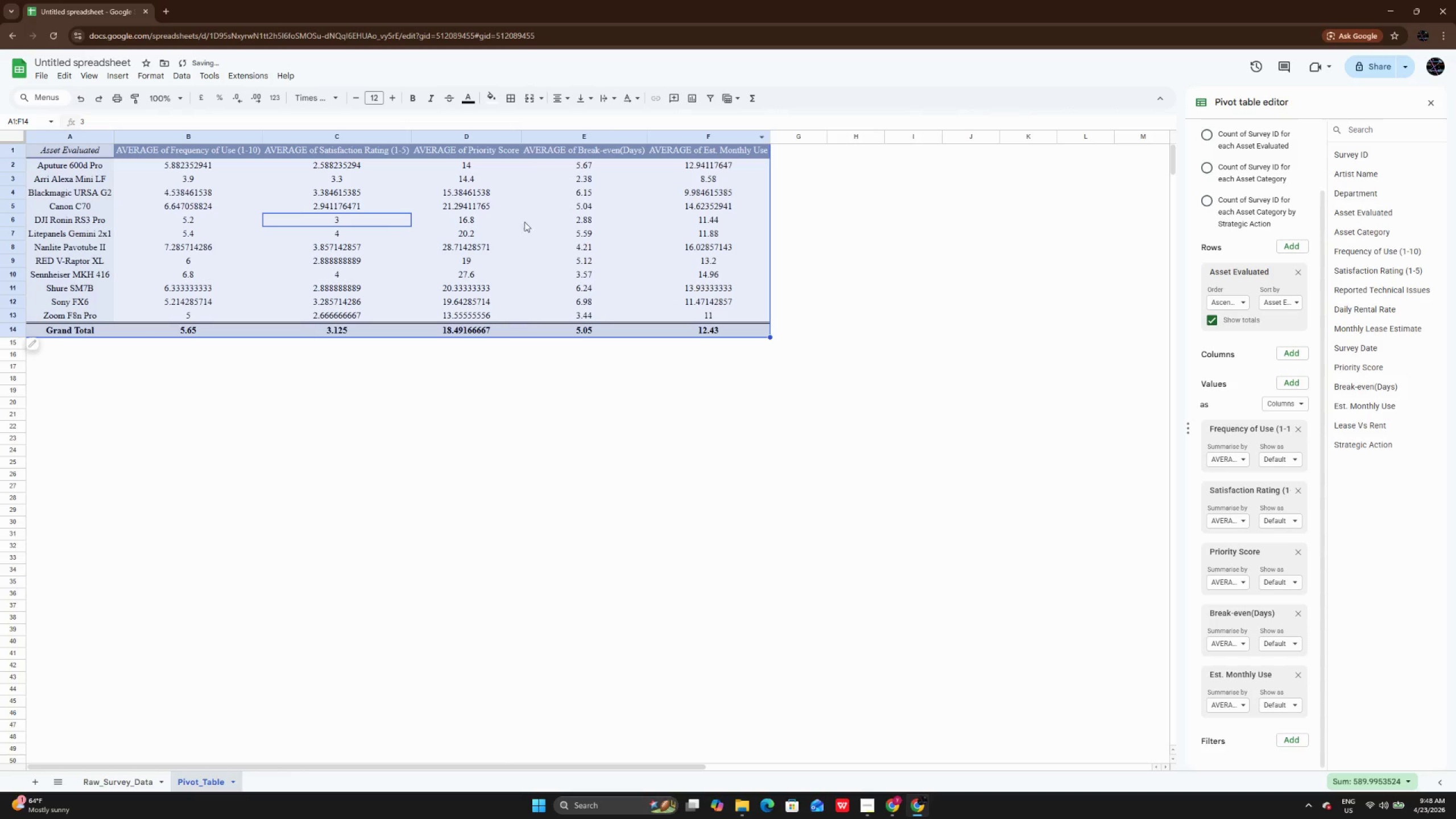 
left_click([458, 222])
 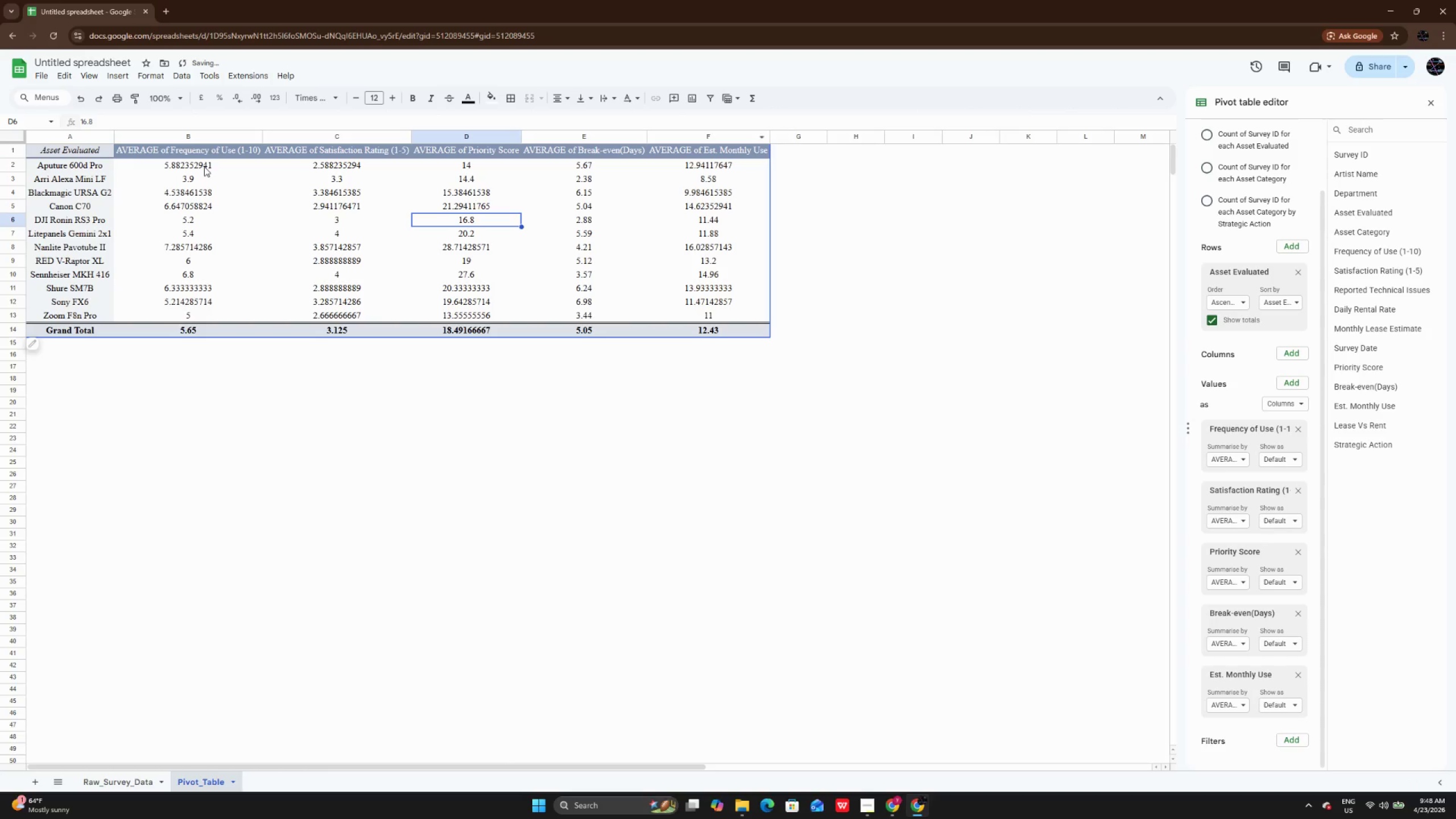 
left_click_drag(start_coordinate=[204, 167], to_coordinate=[501, 256])
 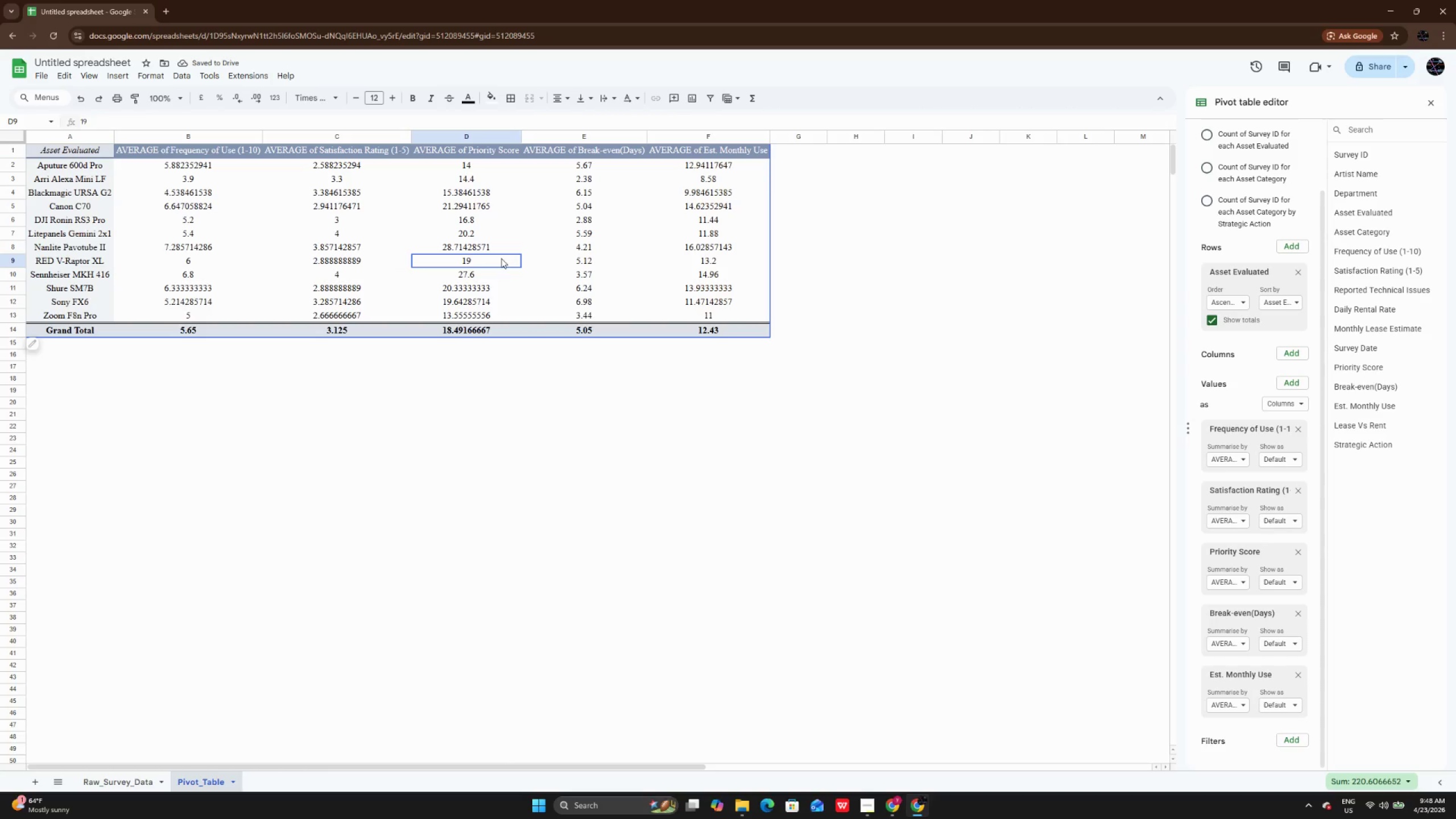 
left_click_drag(start_coordinate=[501, 258], to_coordinate=[719, 309])
 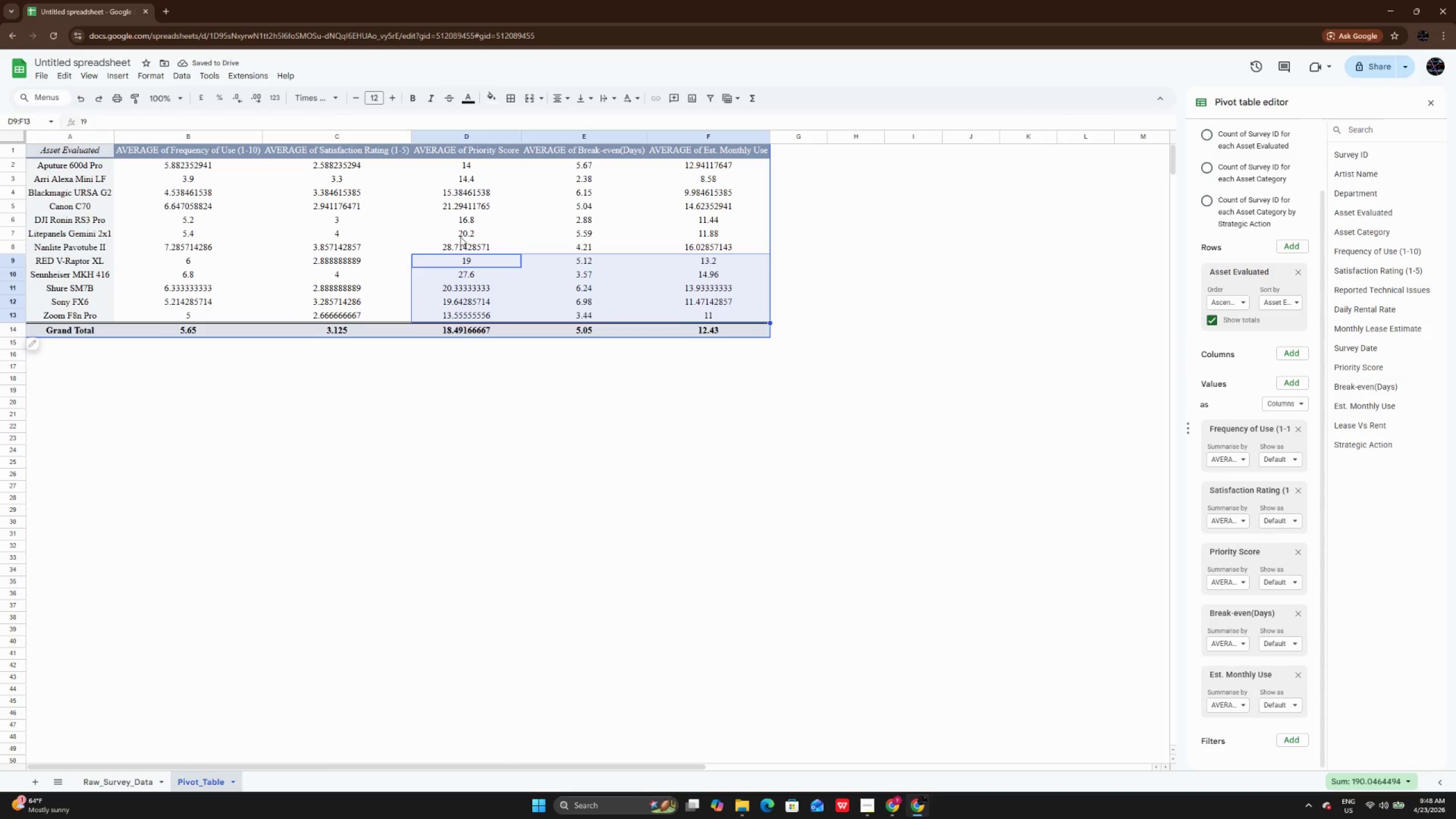 
left_click([460, 237])
 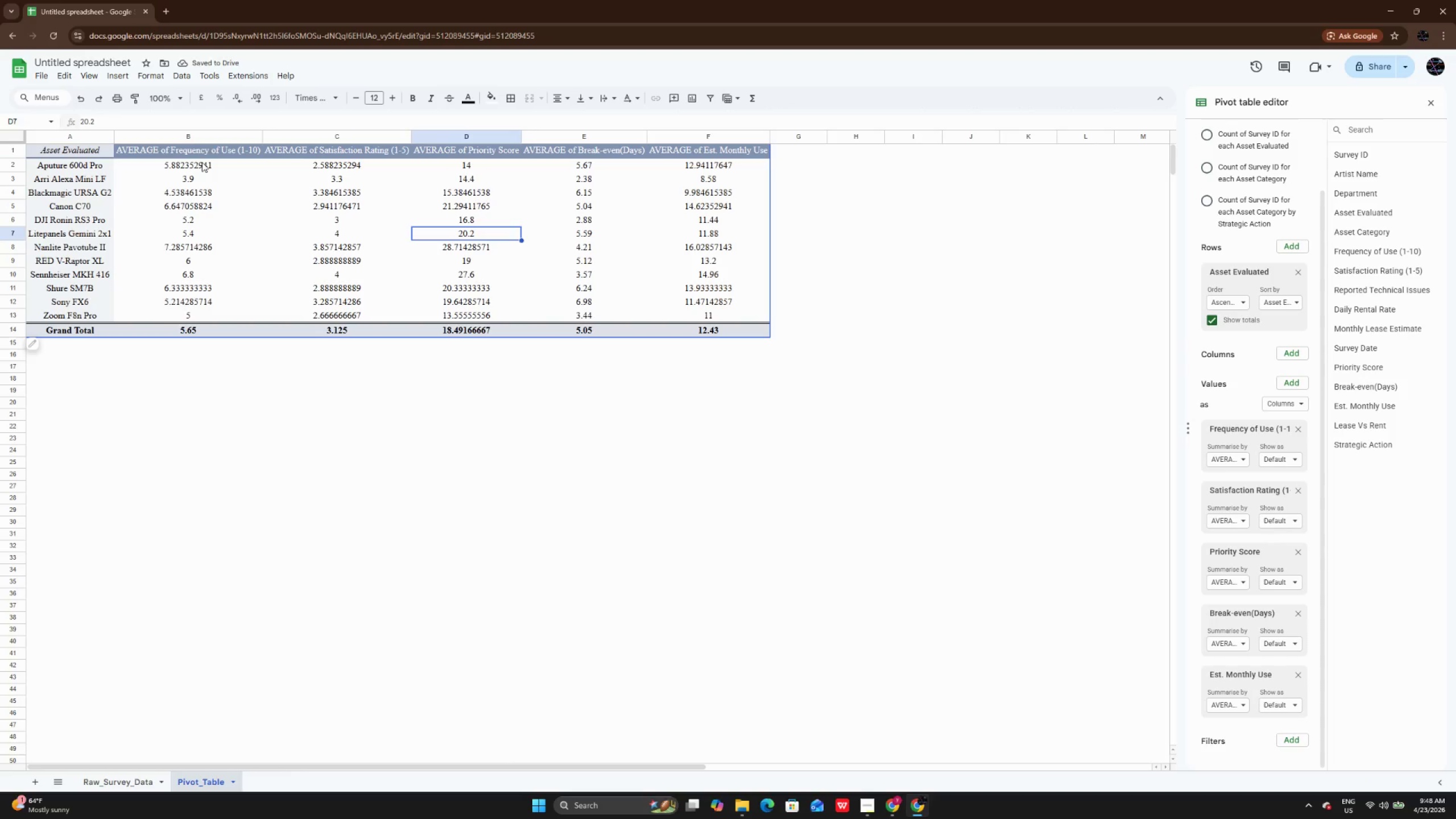 
left_click_drag(start_coordinate=[200, 164], to_coordinate=[740, 322])
 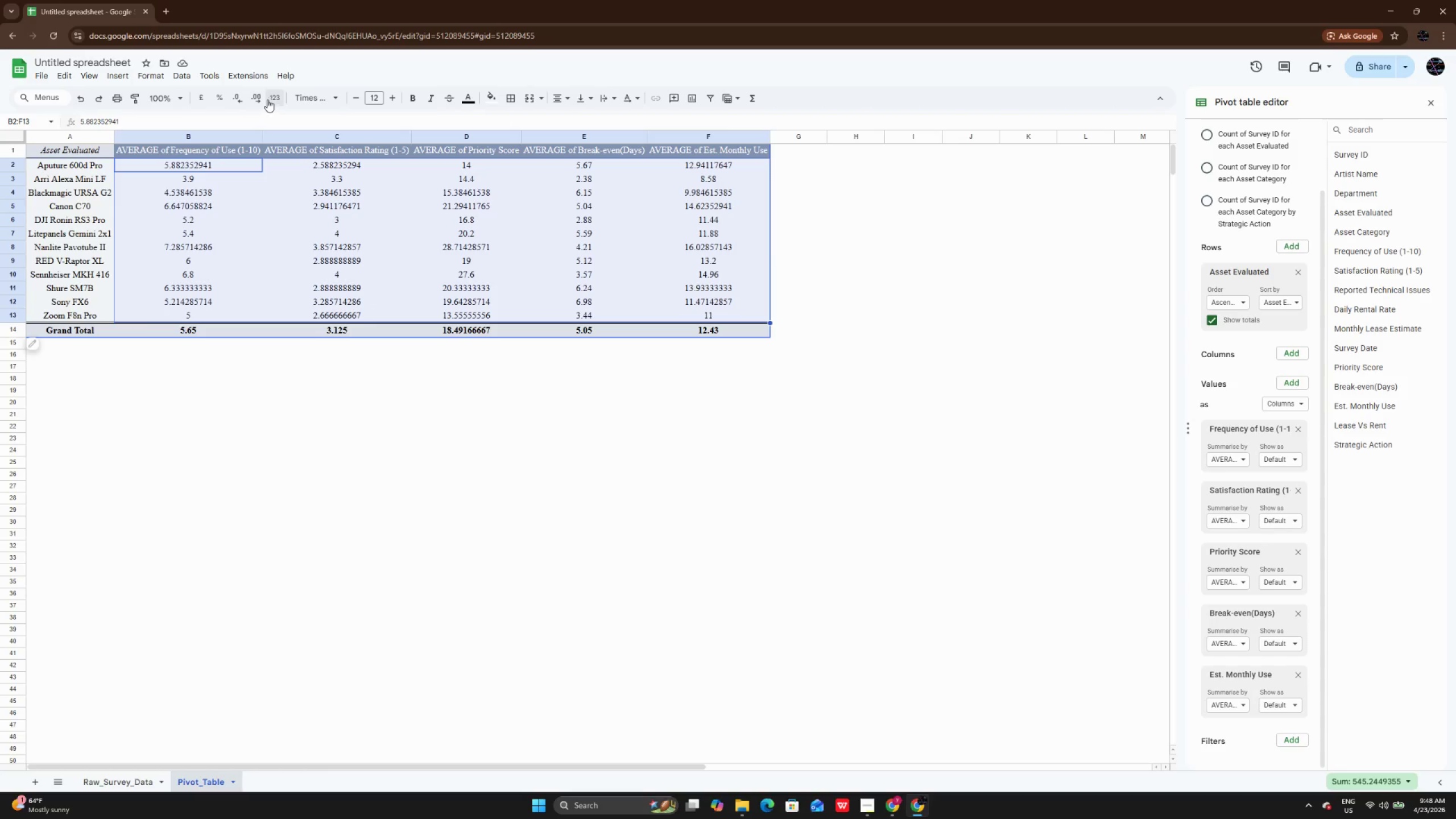 
left_click([231, 97])
 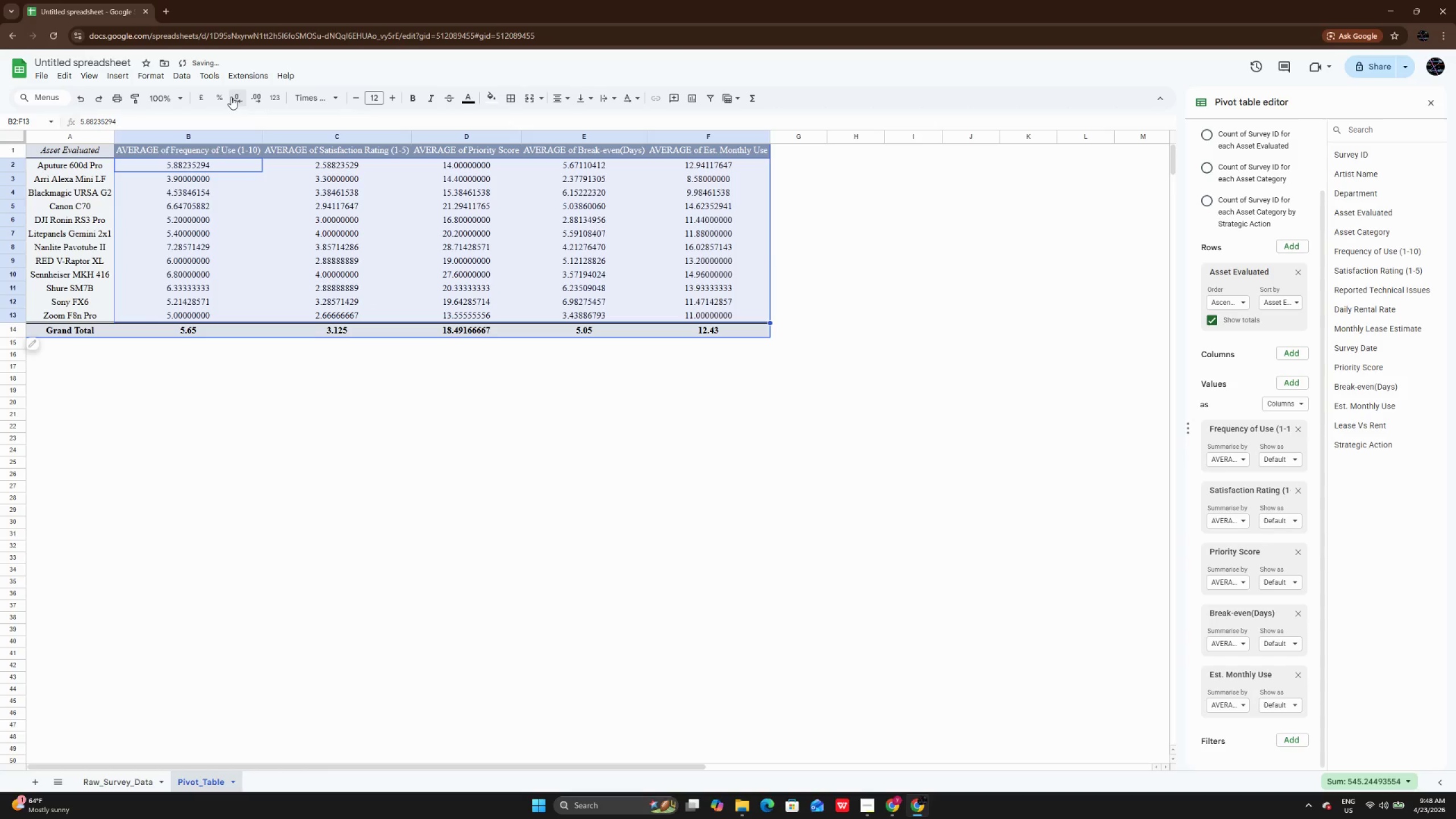 
left_click([231, 97])
 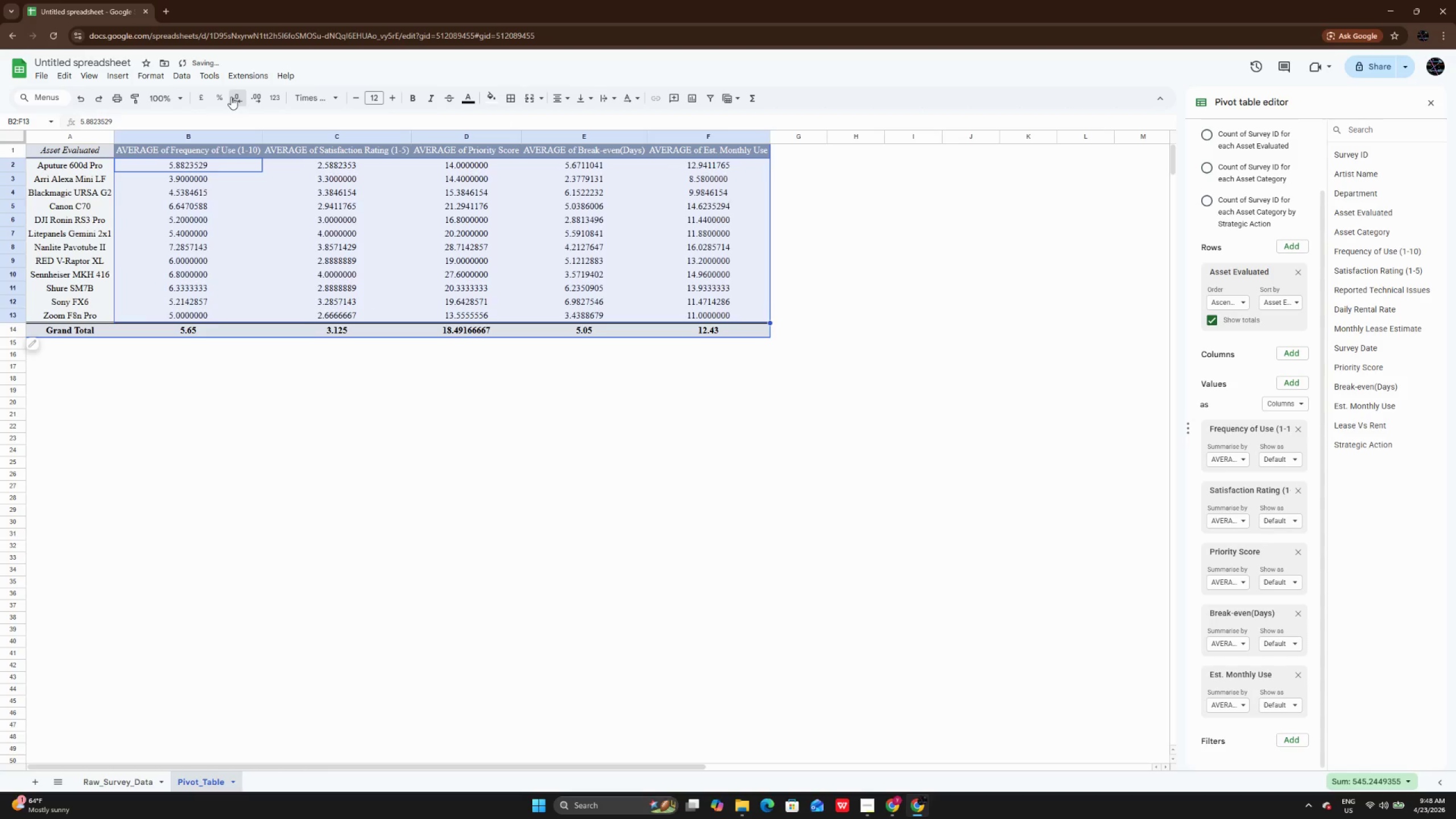 
double_click([231, 97])
 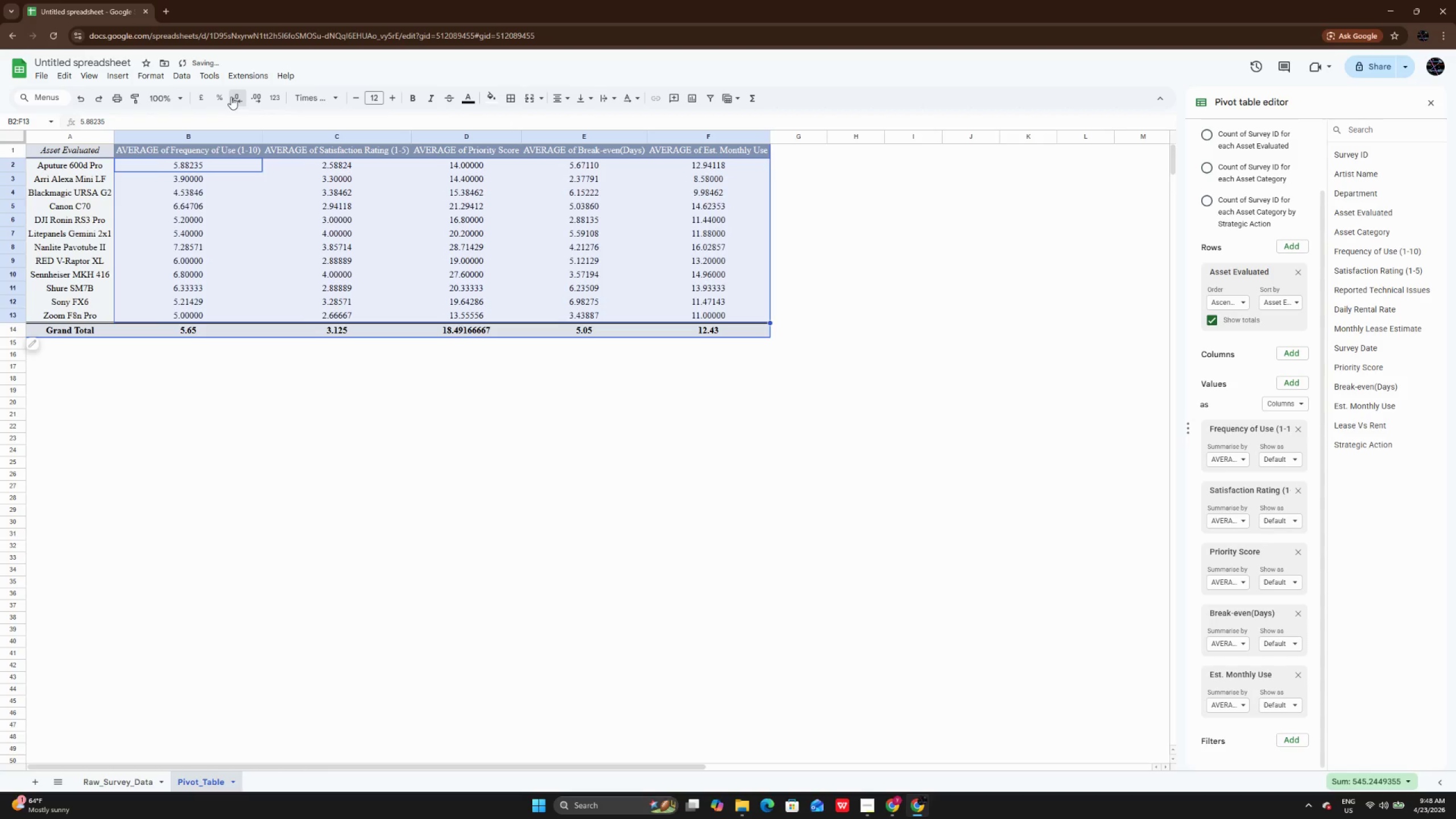 
triple_click([231, 97])
 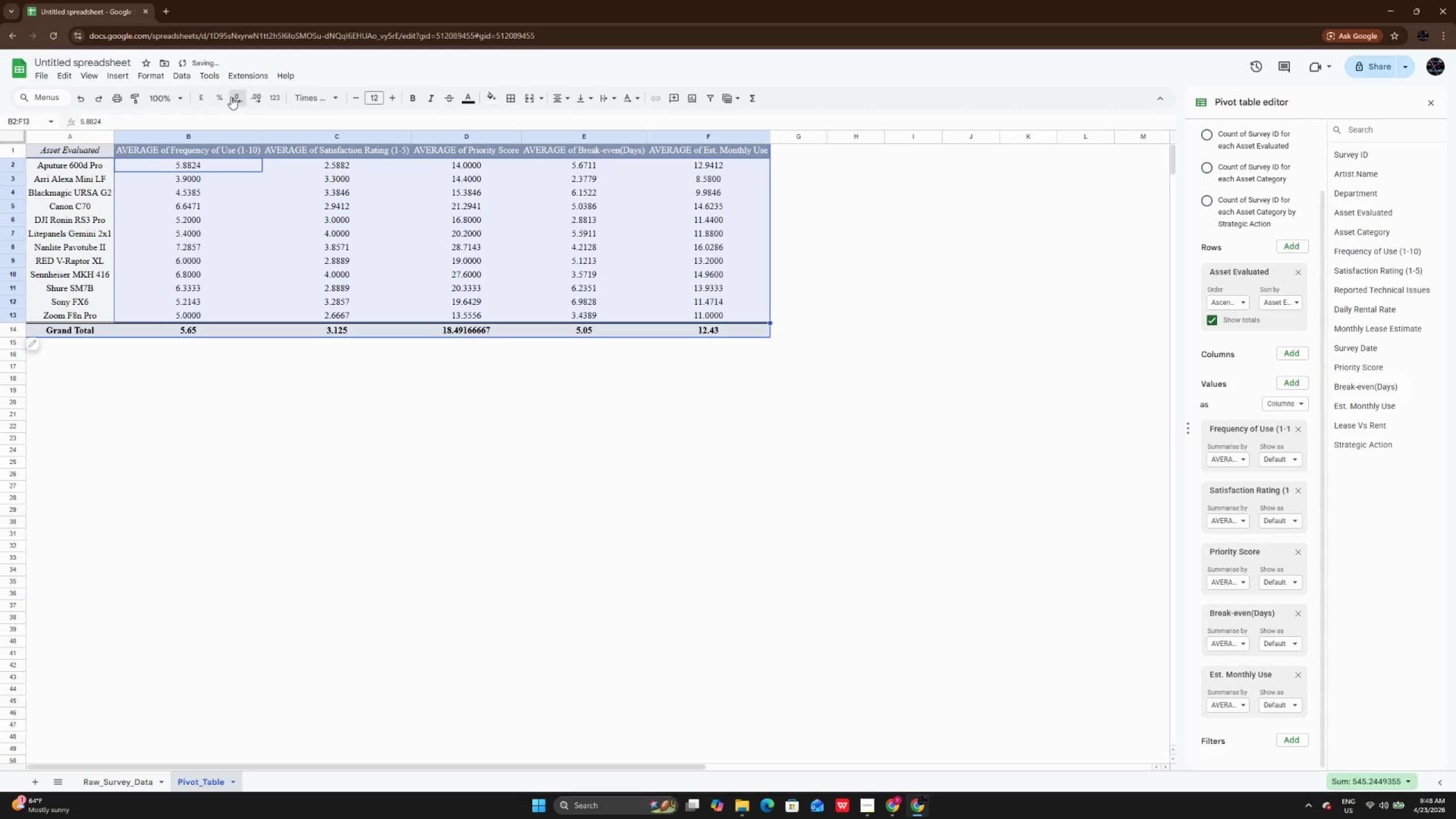 
triple_click([231, 97])
 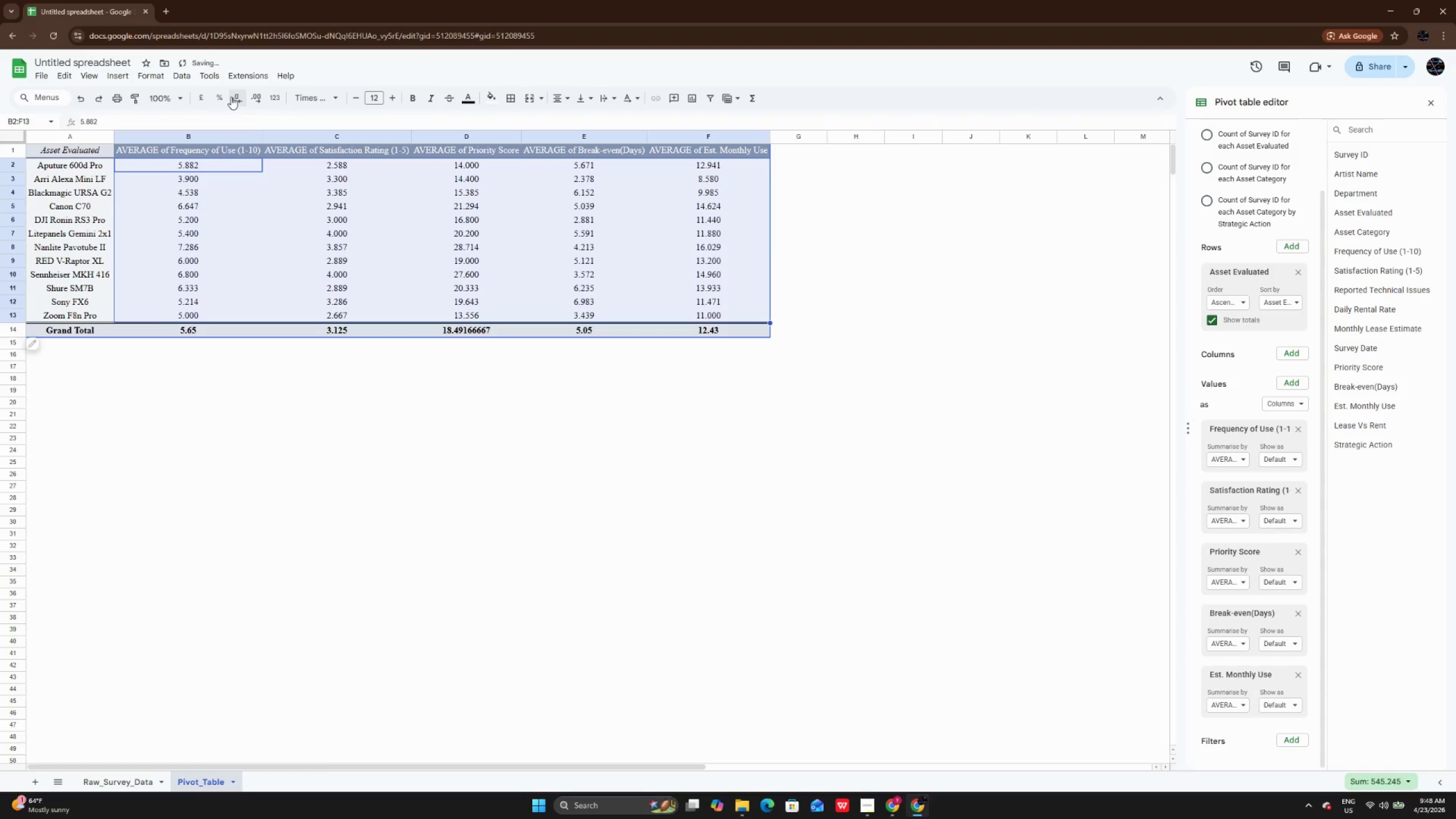 
left_click([231, 97])
 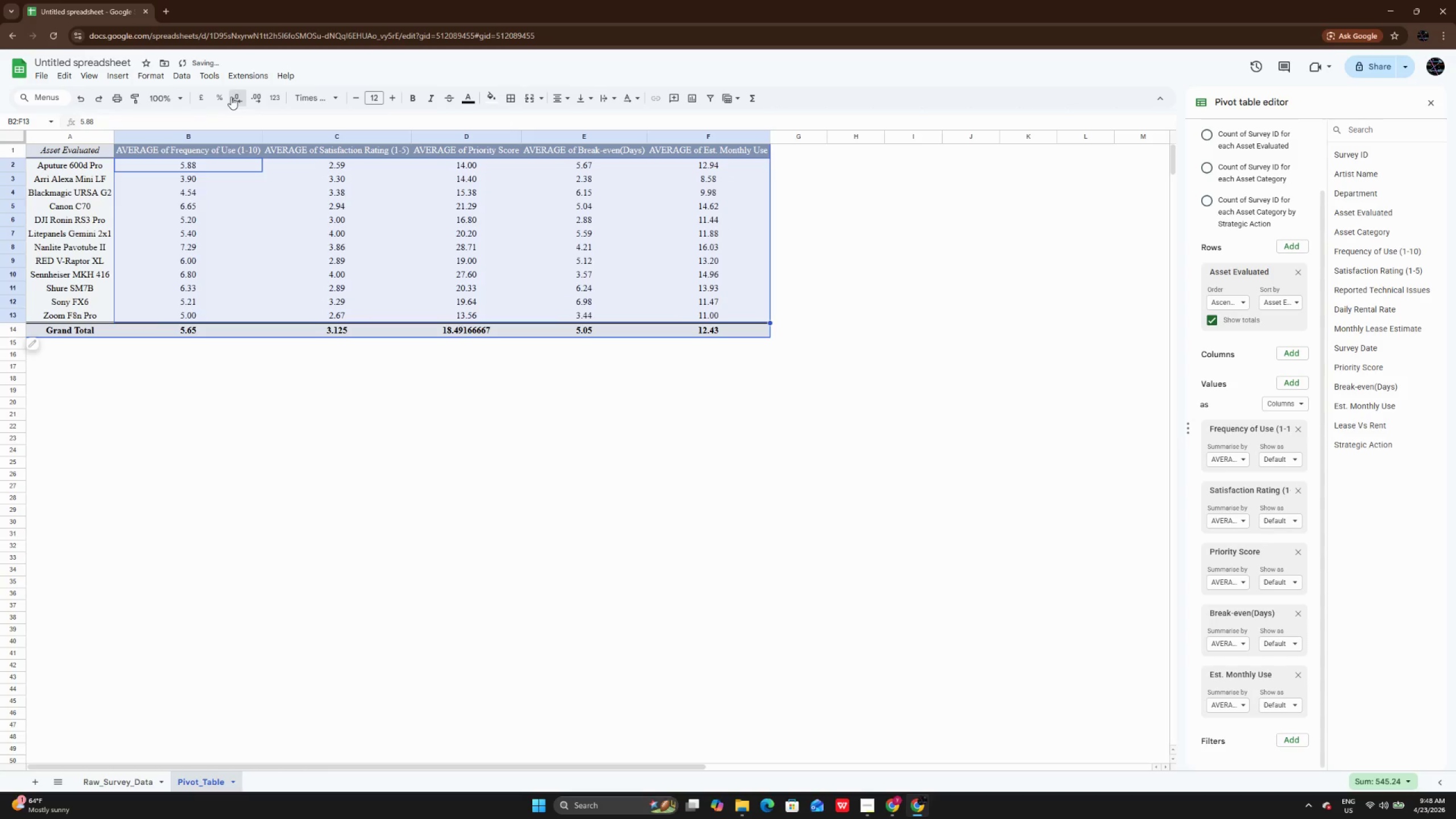 
left_click([231, 97])
 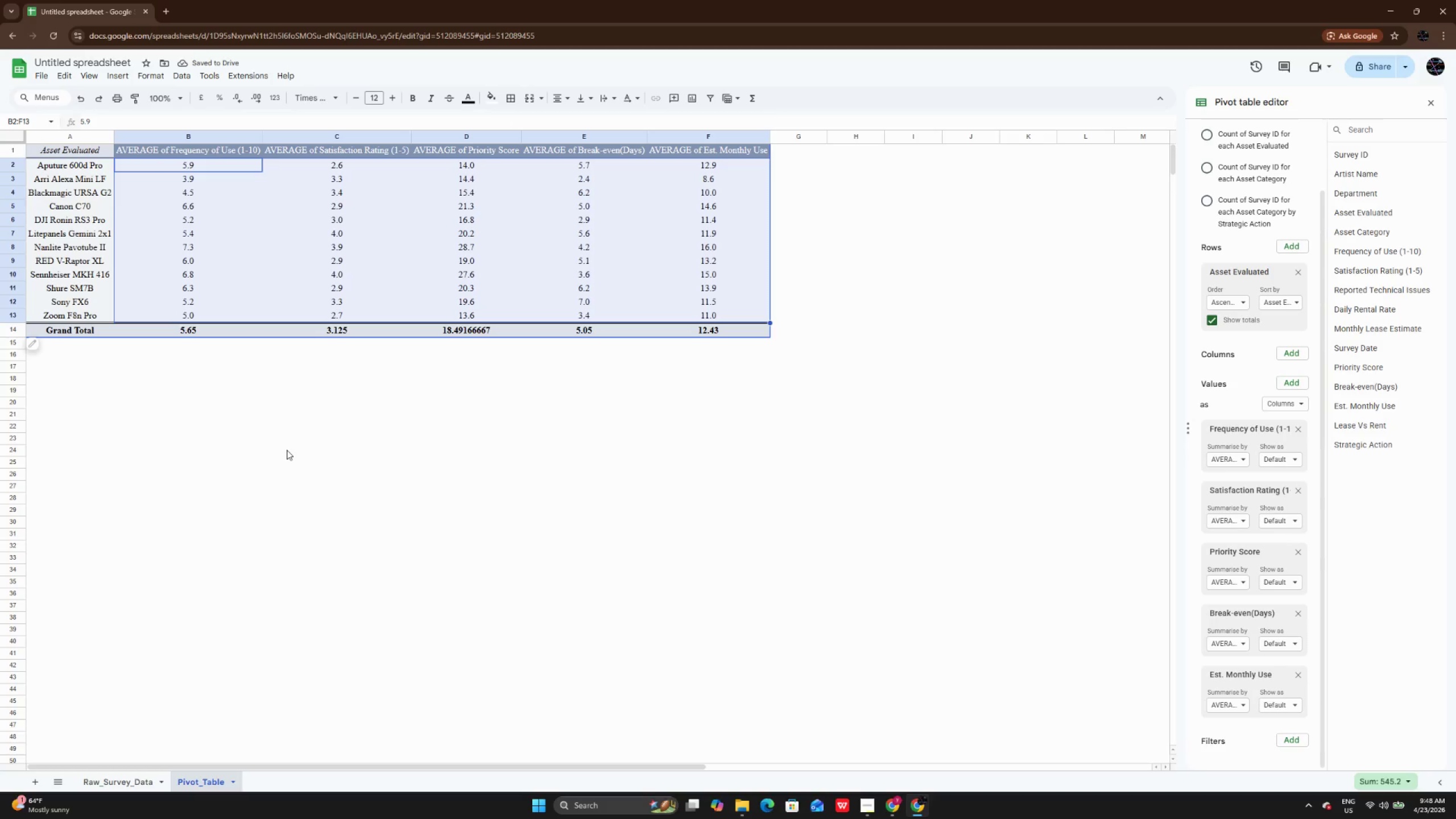 
wait(5.05)
 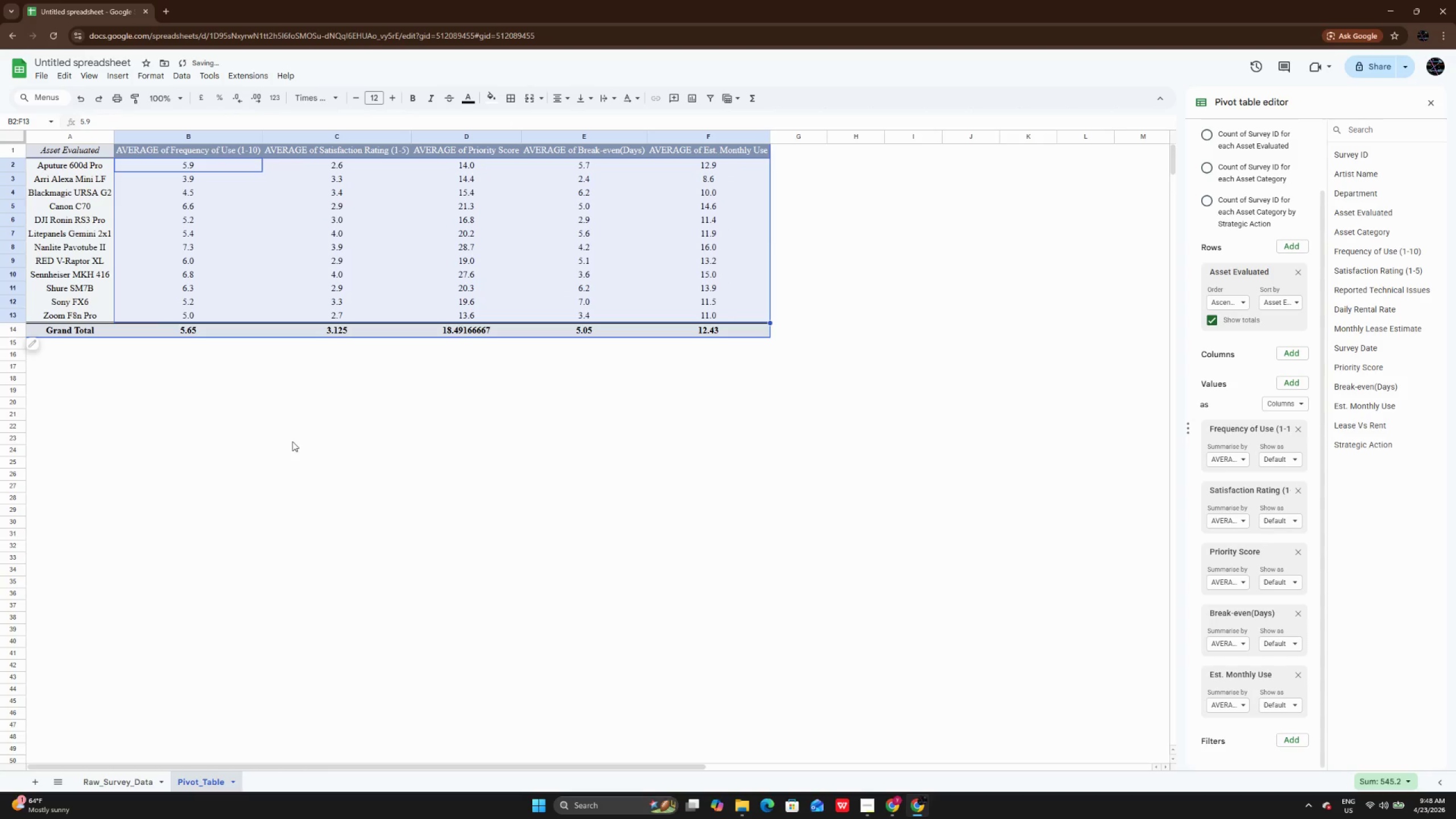 
key(Control+Z)
 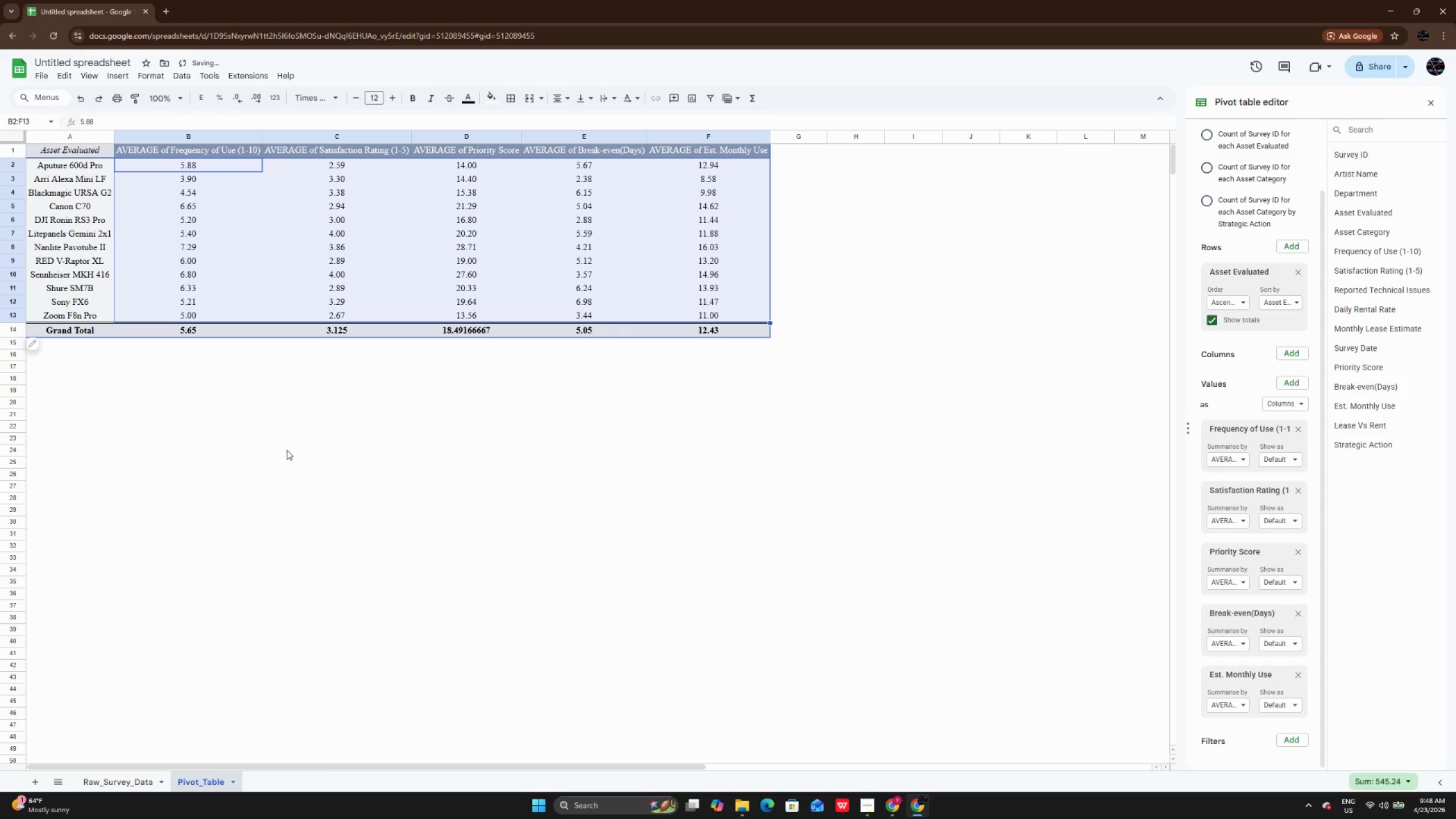 
left_click([287, 450])
 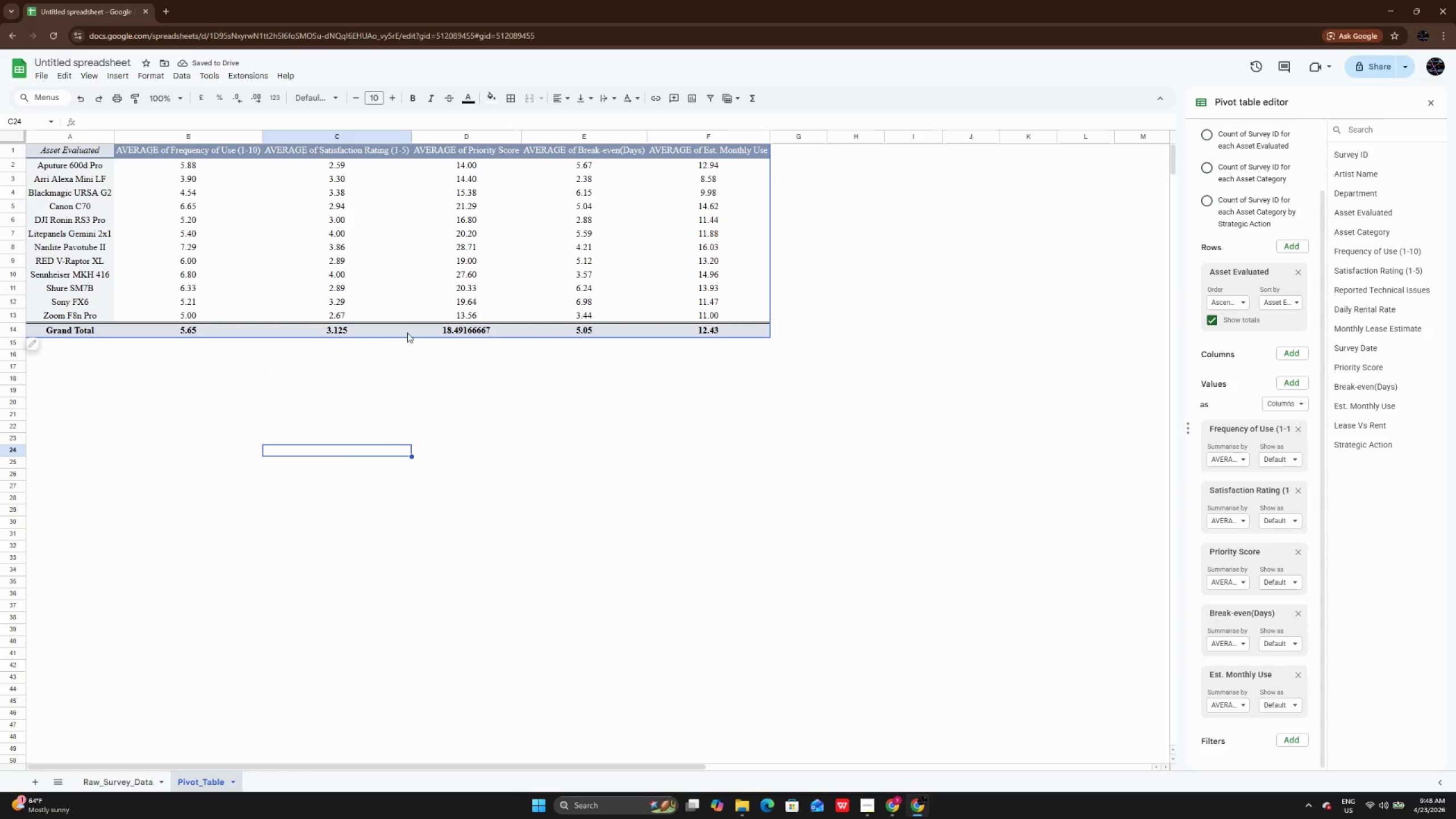 
left_click([348, 330])
 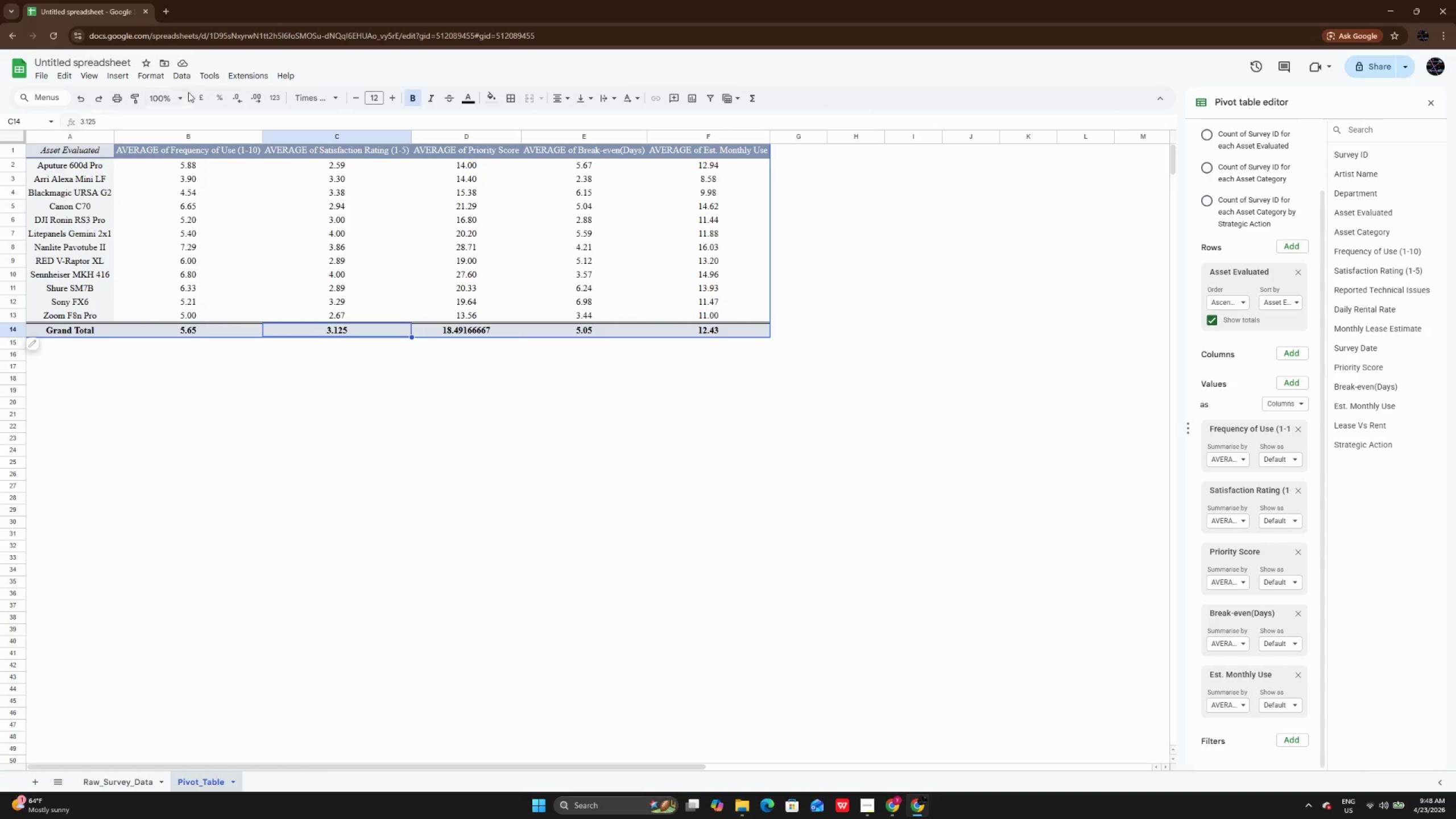 
left_click([239, 104])
 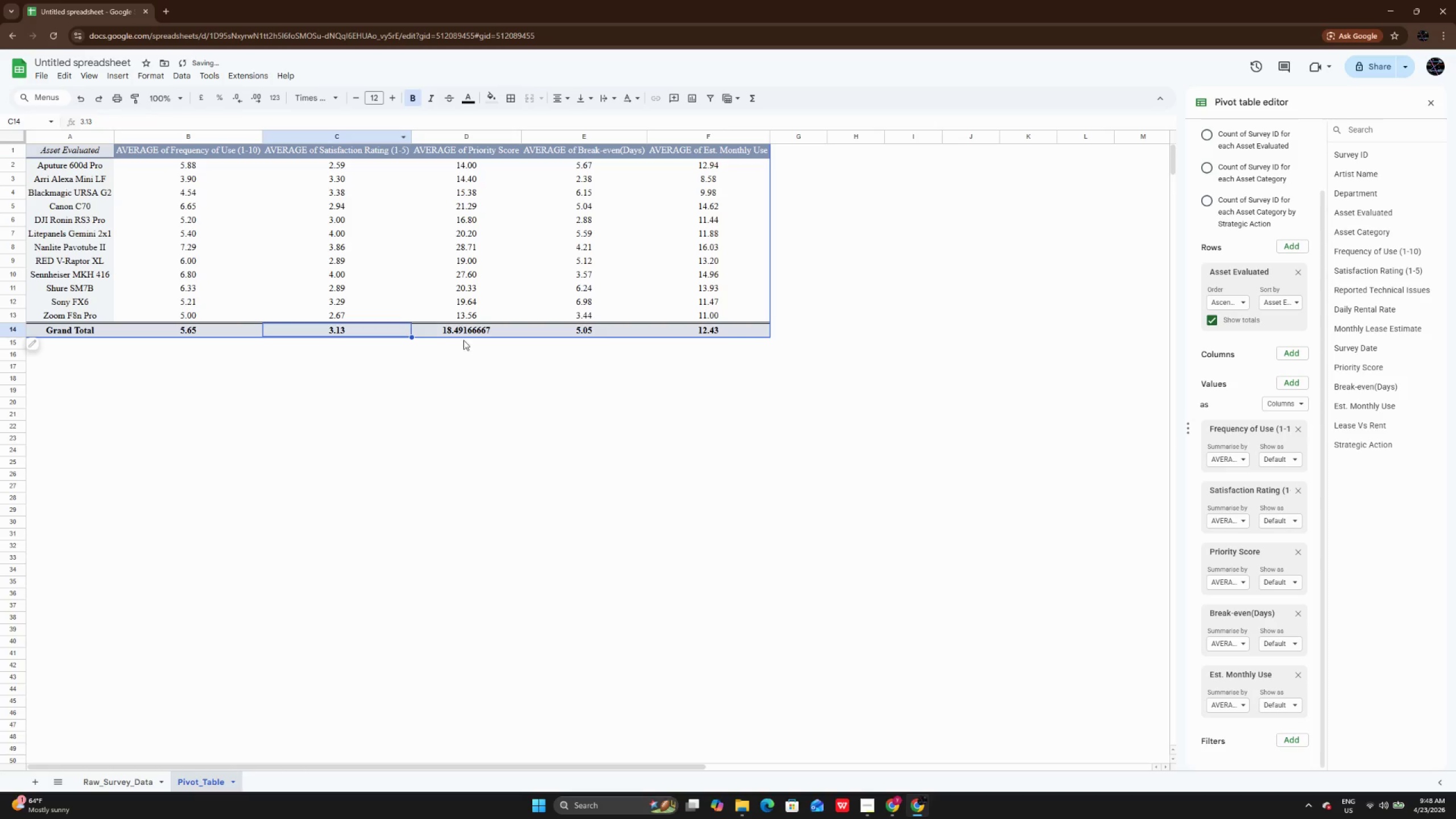 
left_click([468, 334])
 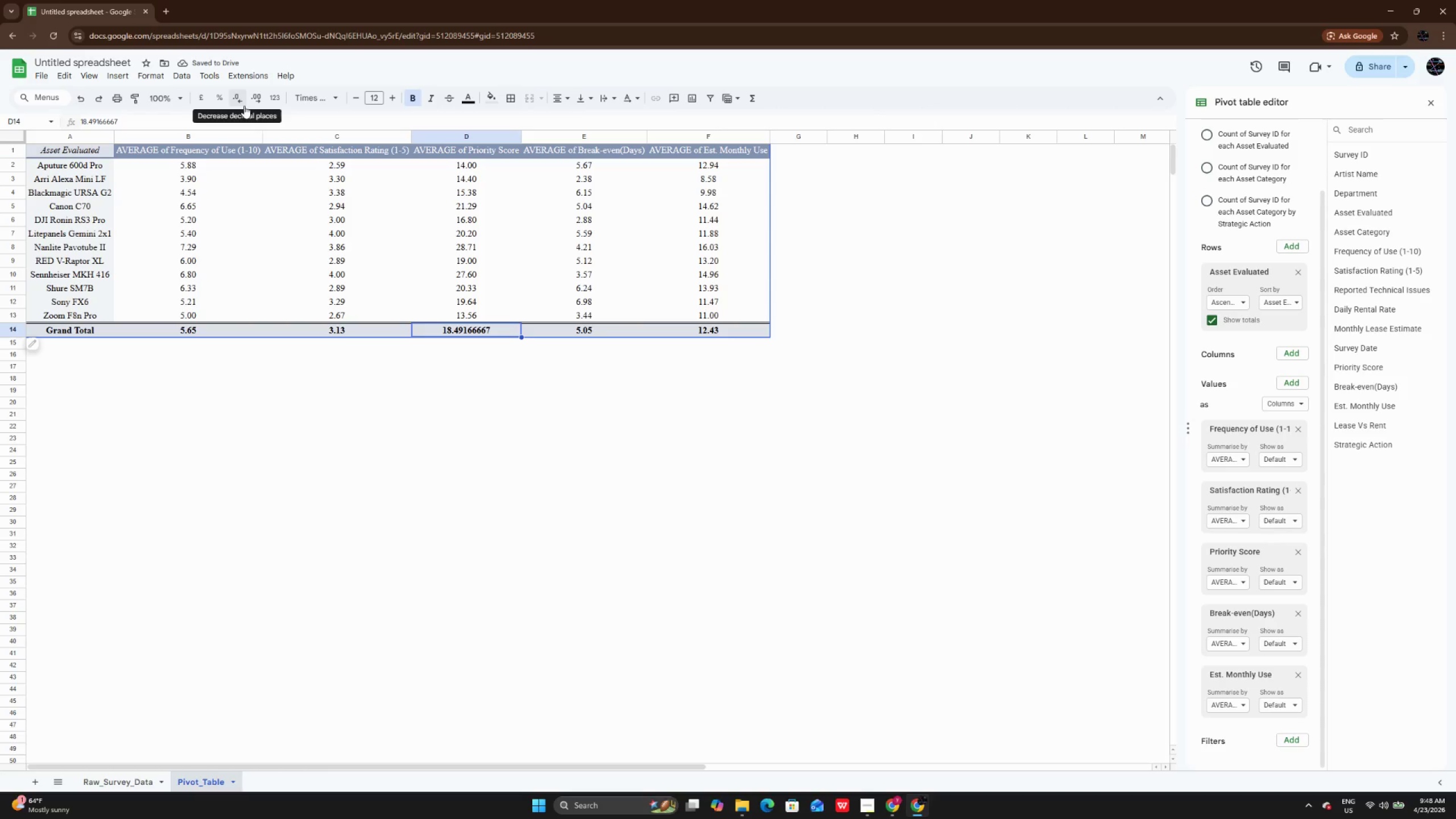 
double_click([244, 106])
 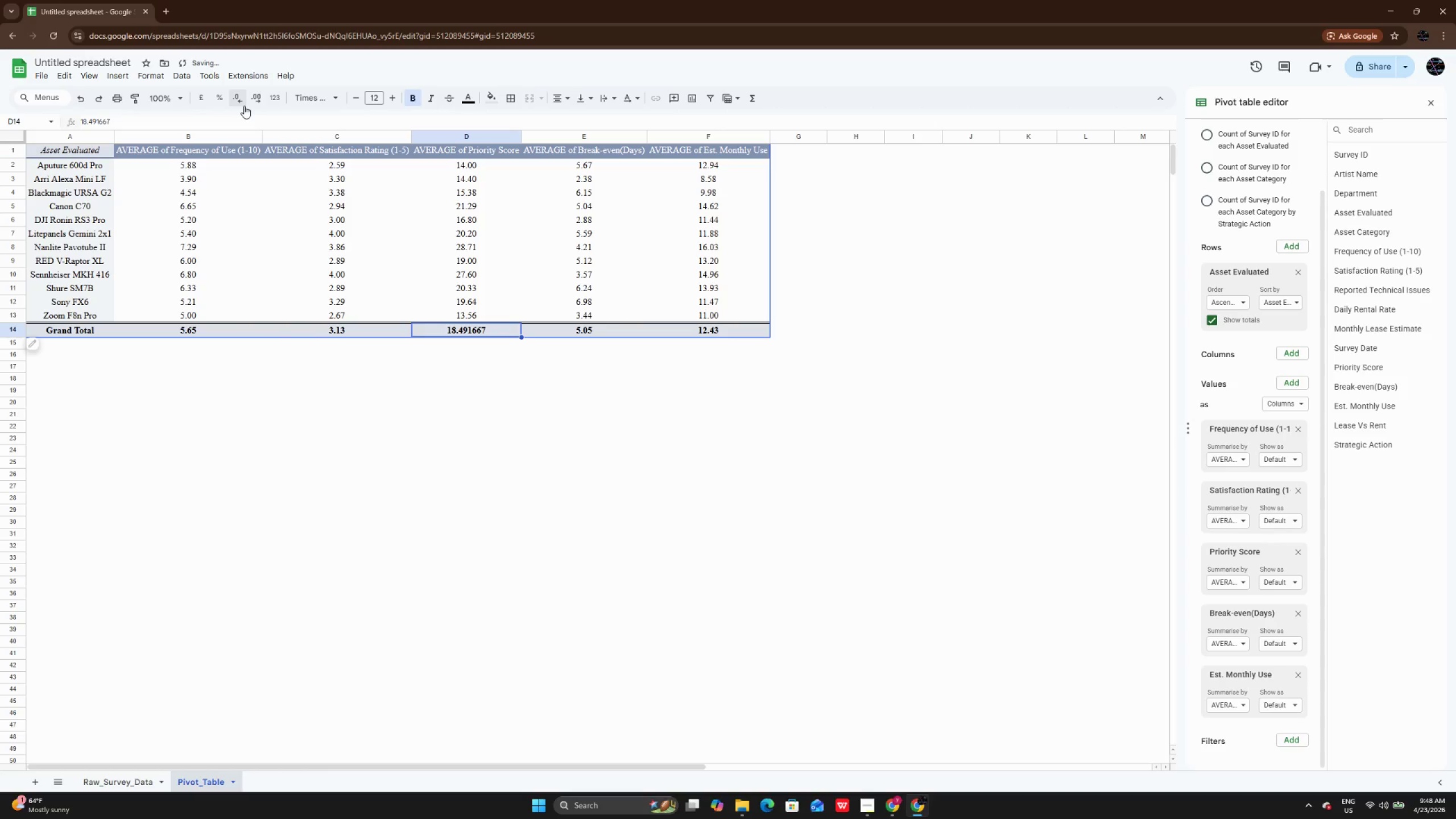 
triple_click([244, 106])
 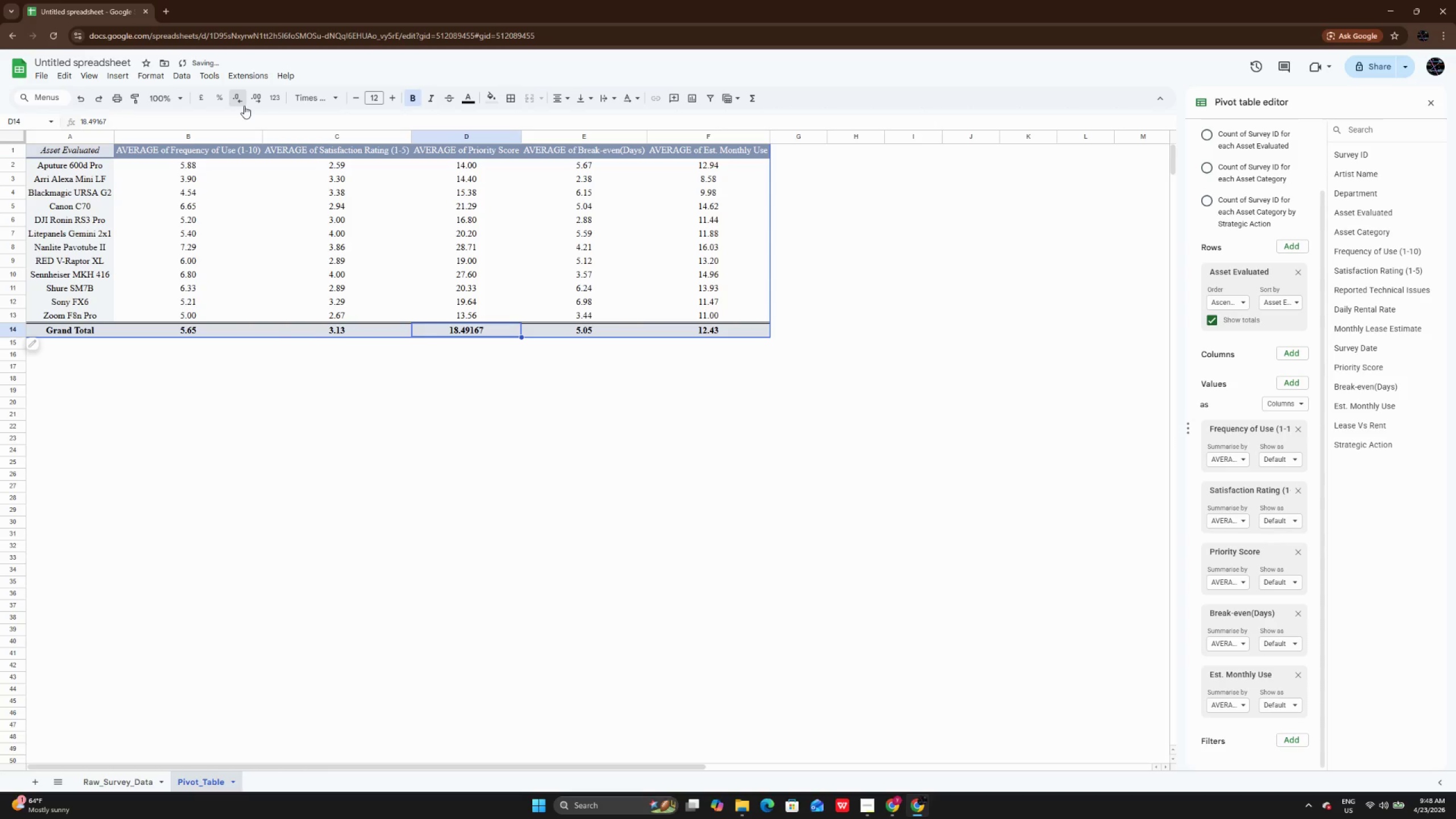 
triple_click([244, 106])
 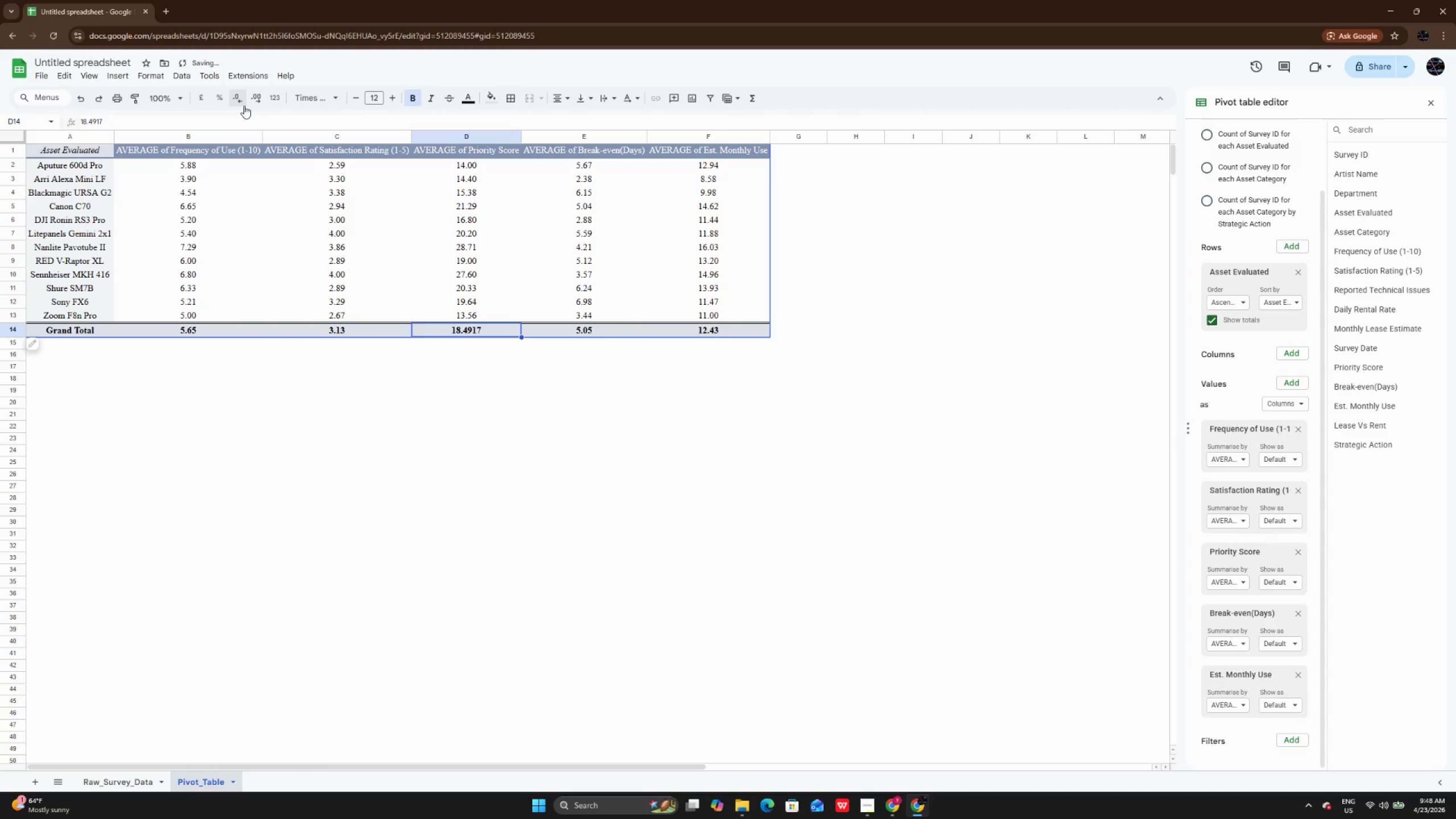 
triple_click([244, 106])
 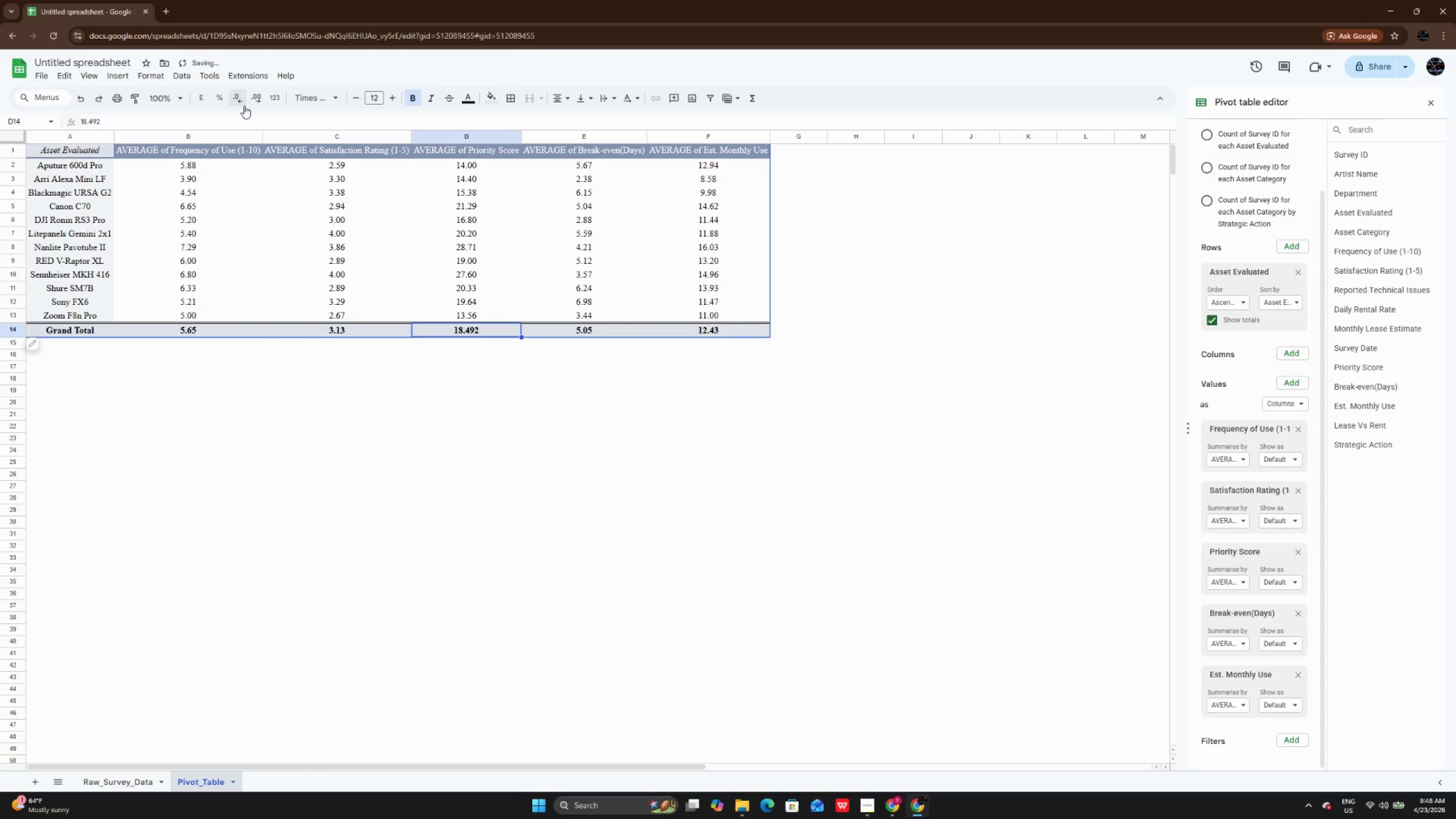 
left_click([244, 106])
 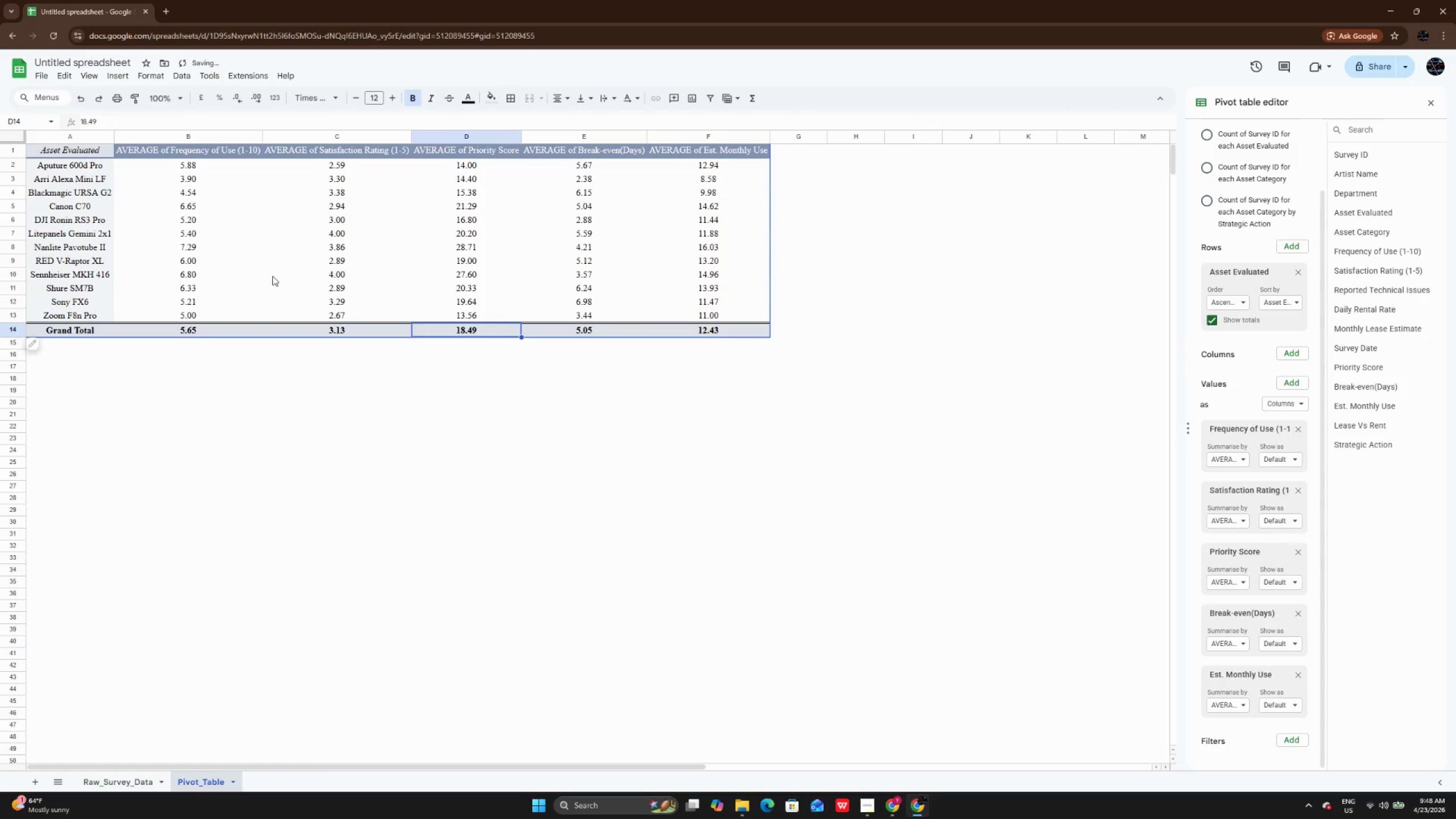 
left_click([279, 466])
 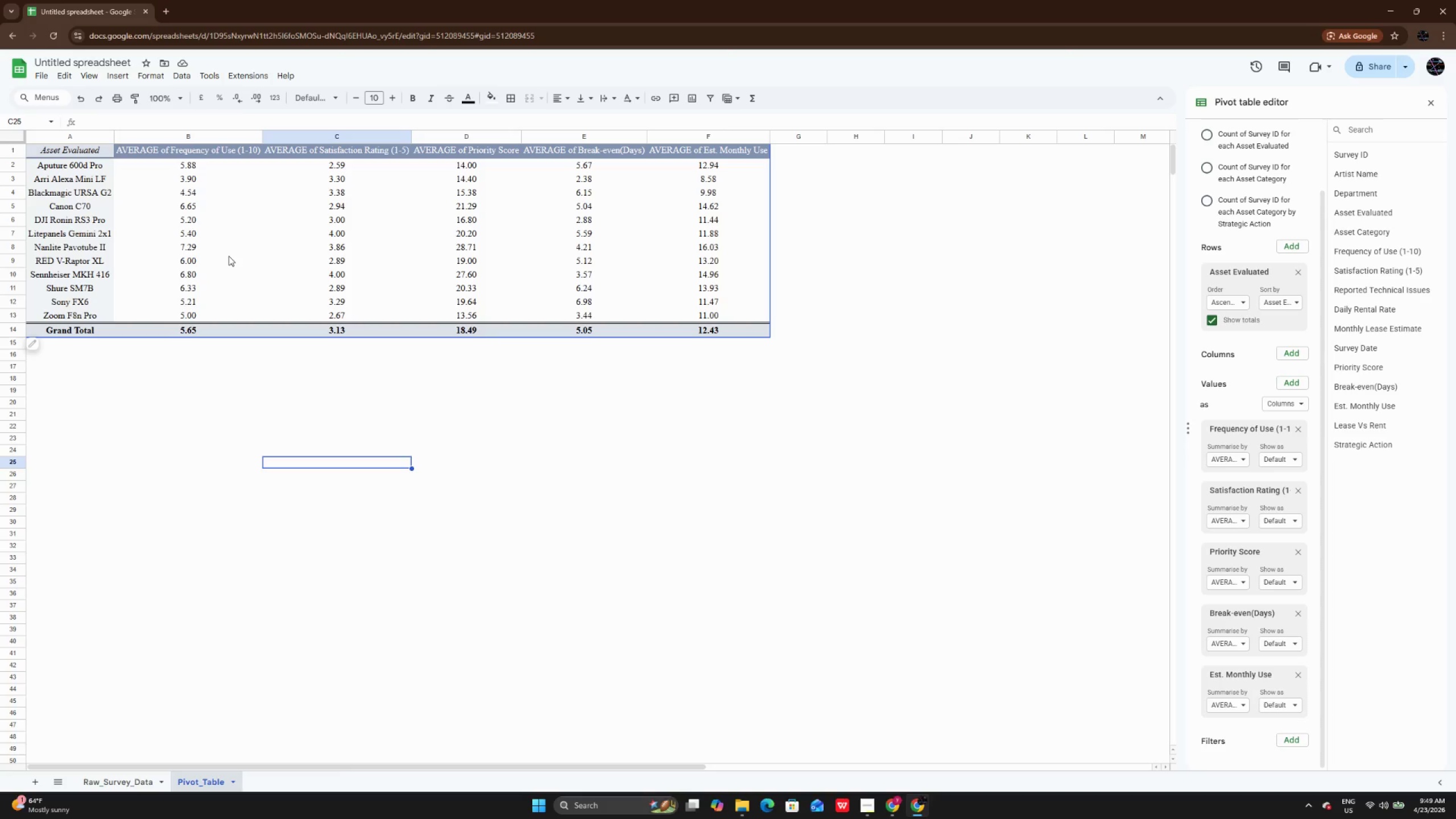 
wait(7.24)
 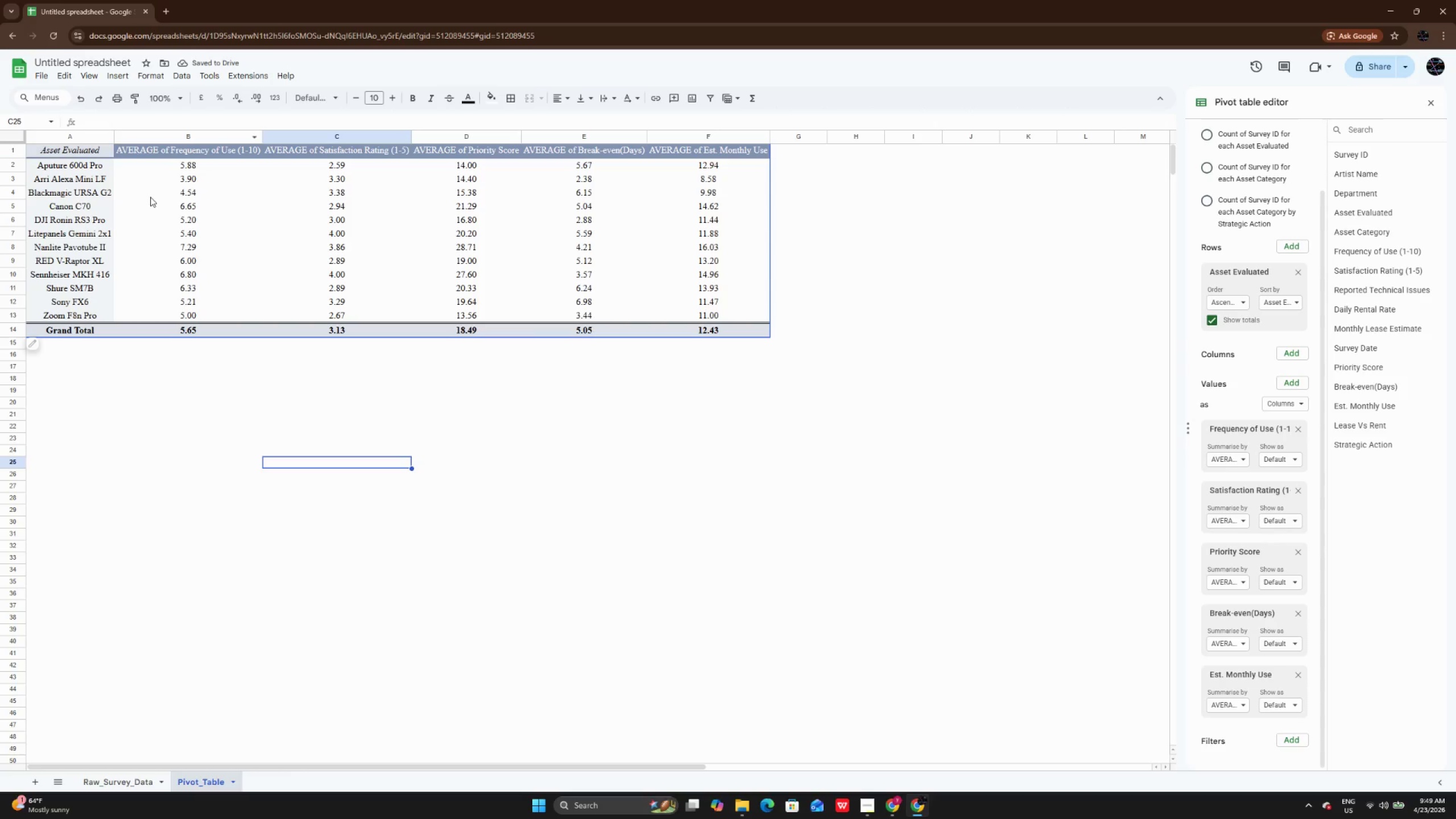 
left_click([1436, 101])
 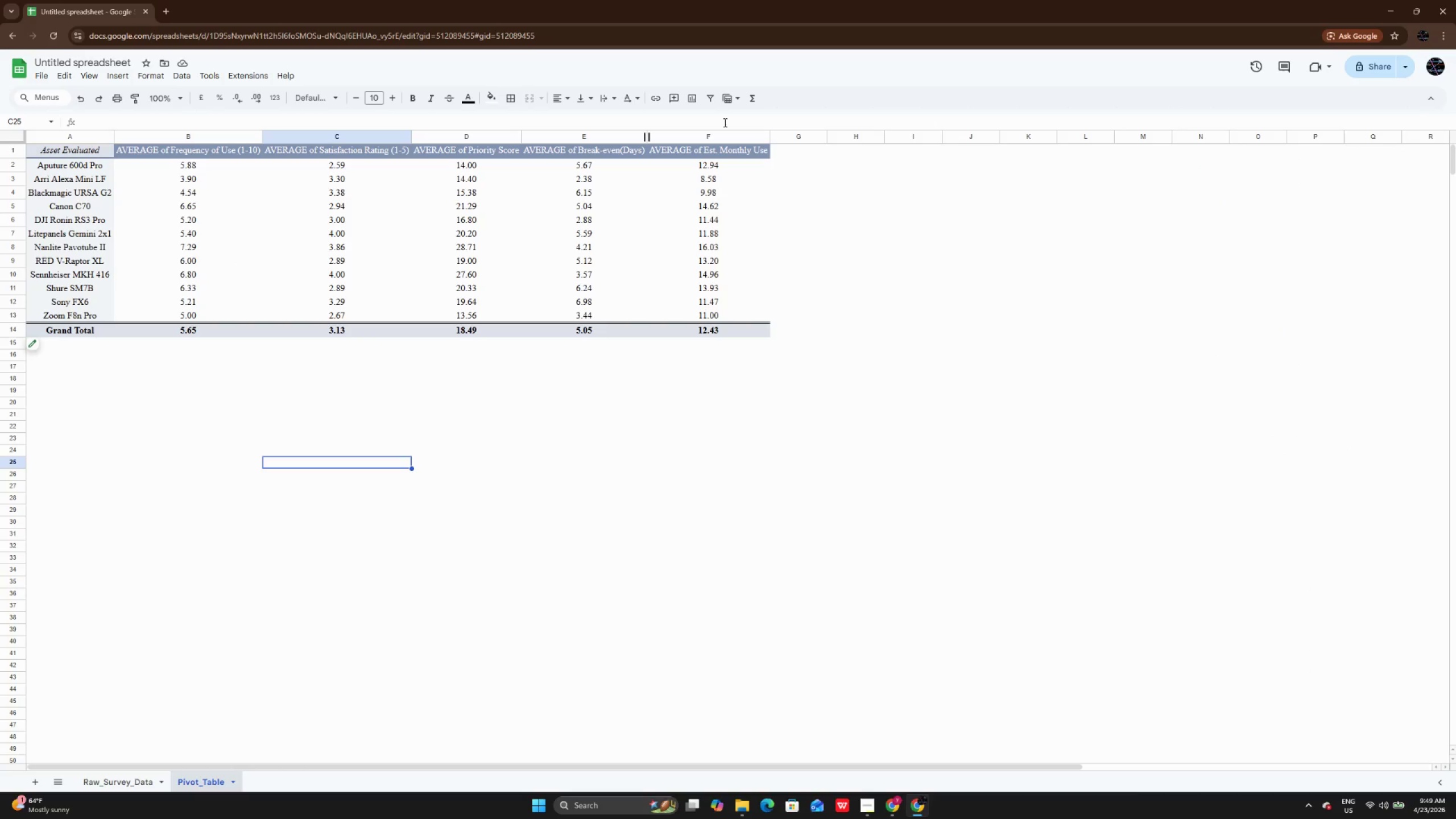 
wait(12.81)
 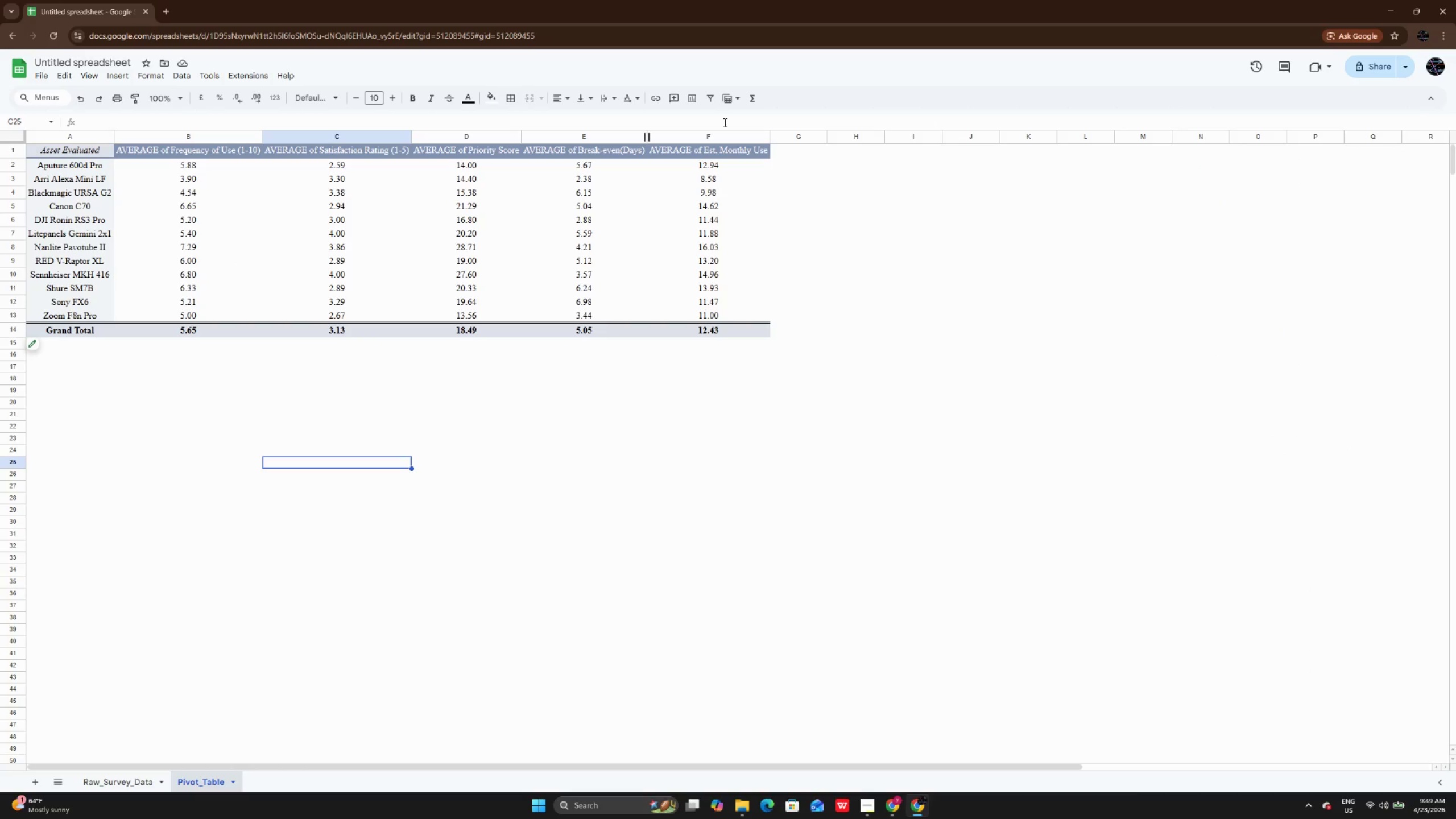 
left_click_drag(start_coordinate=[71, 149], to_coordinate=[98, 322])
 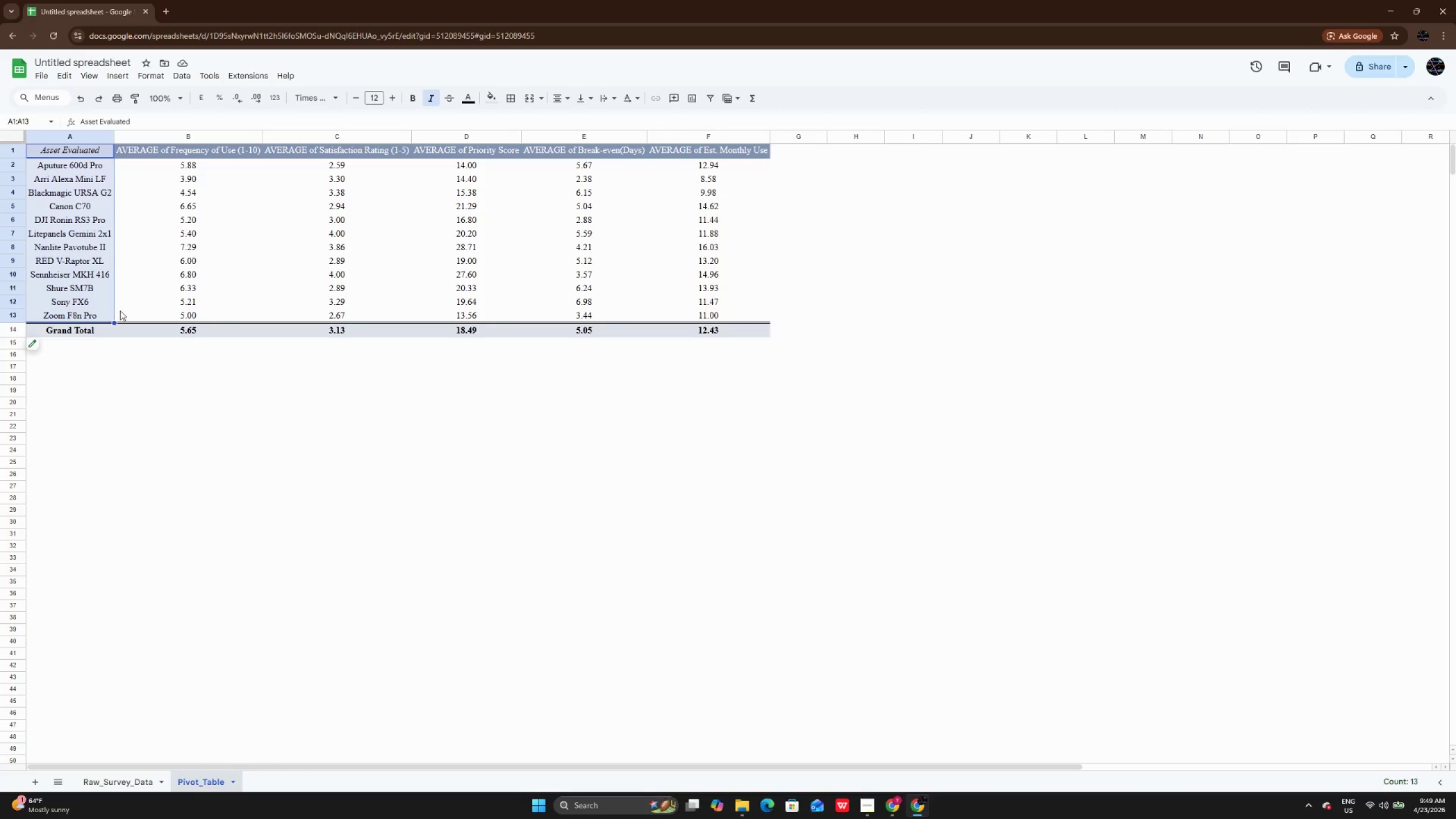 
hold_key(key=ControlLeft, duration=2.69)
left_click_drag(start_coordinate=[216, 131], to_coordinate=[216, 224])
 